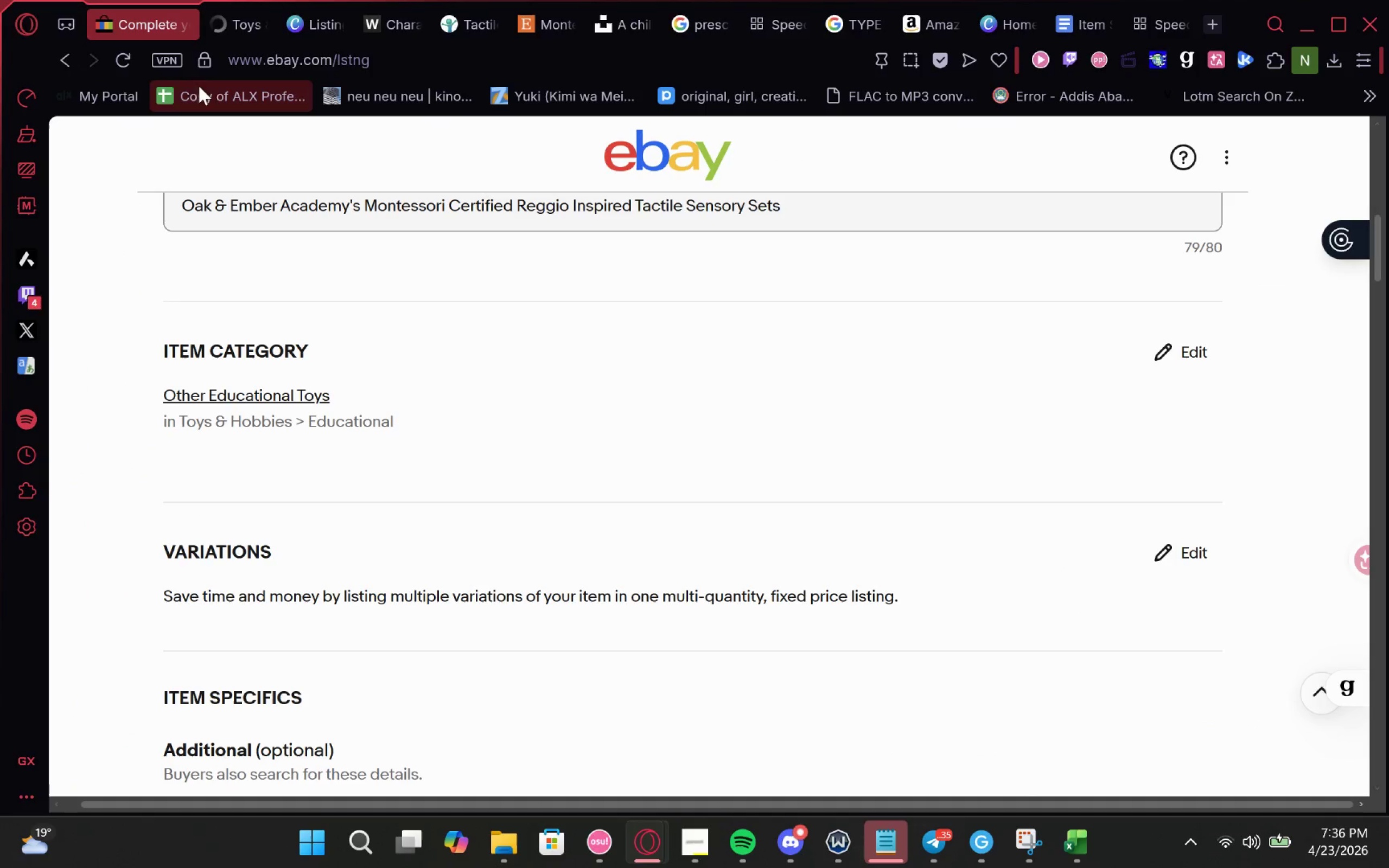 
left_click([215, 16])
 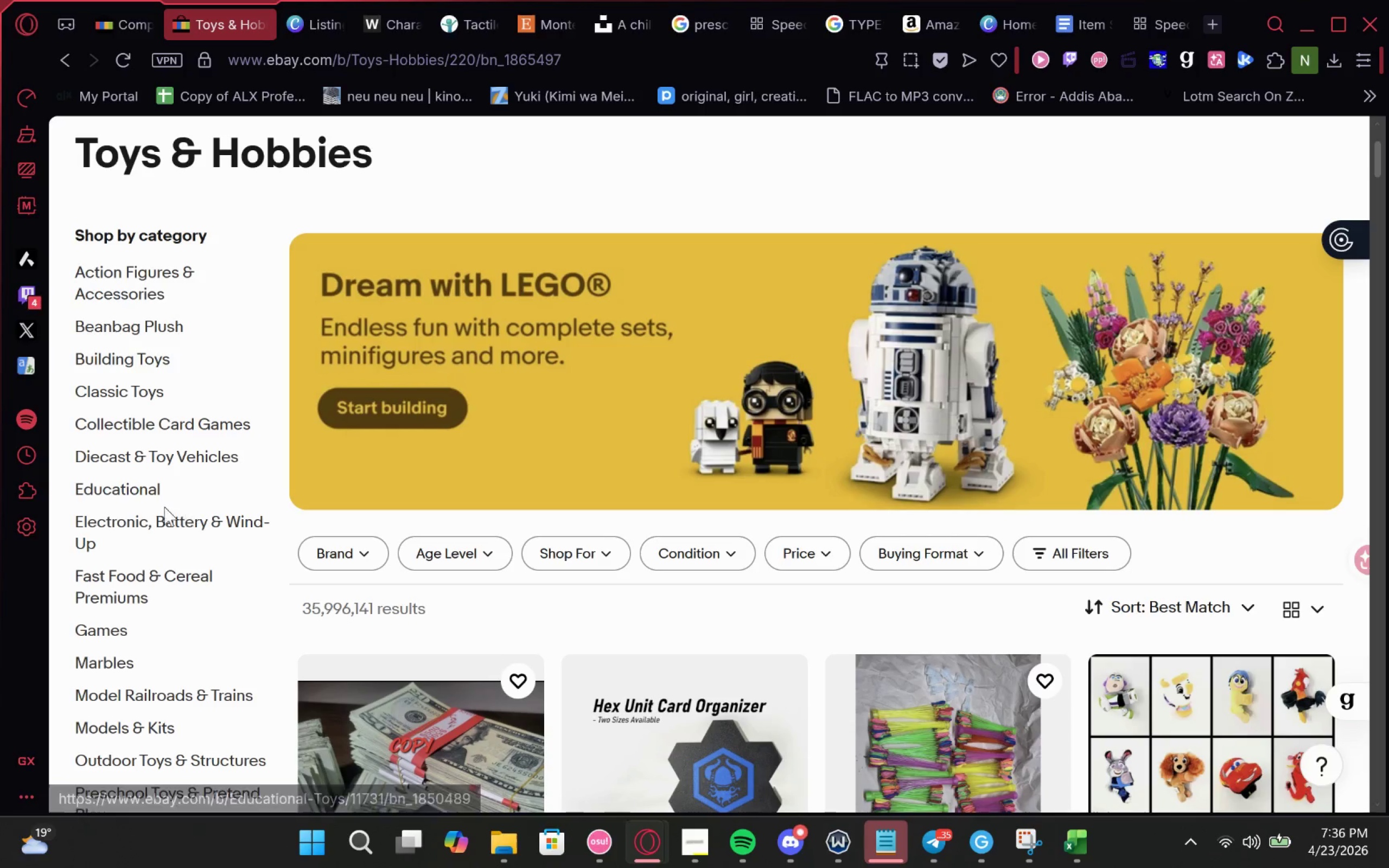 
left_click([136, 488])
 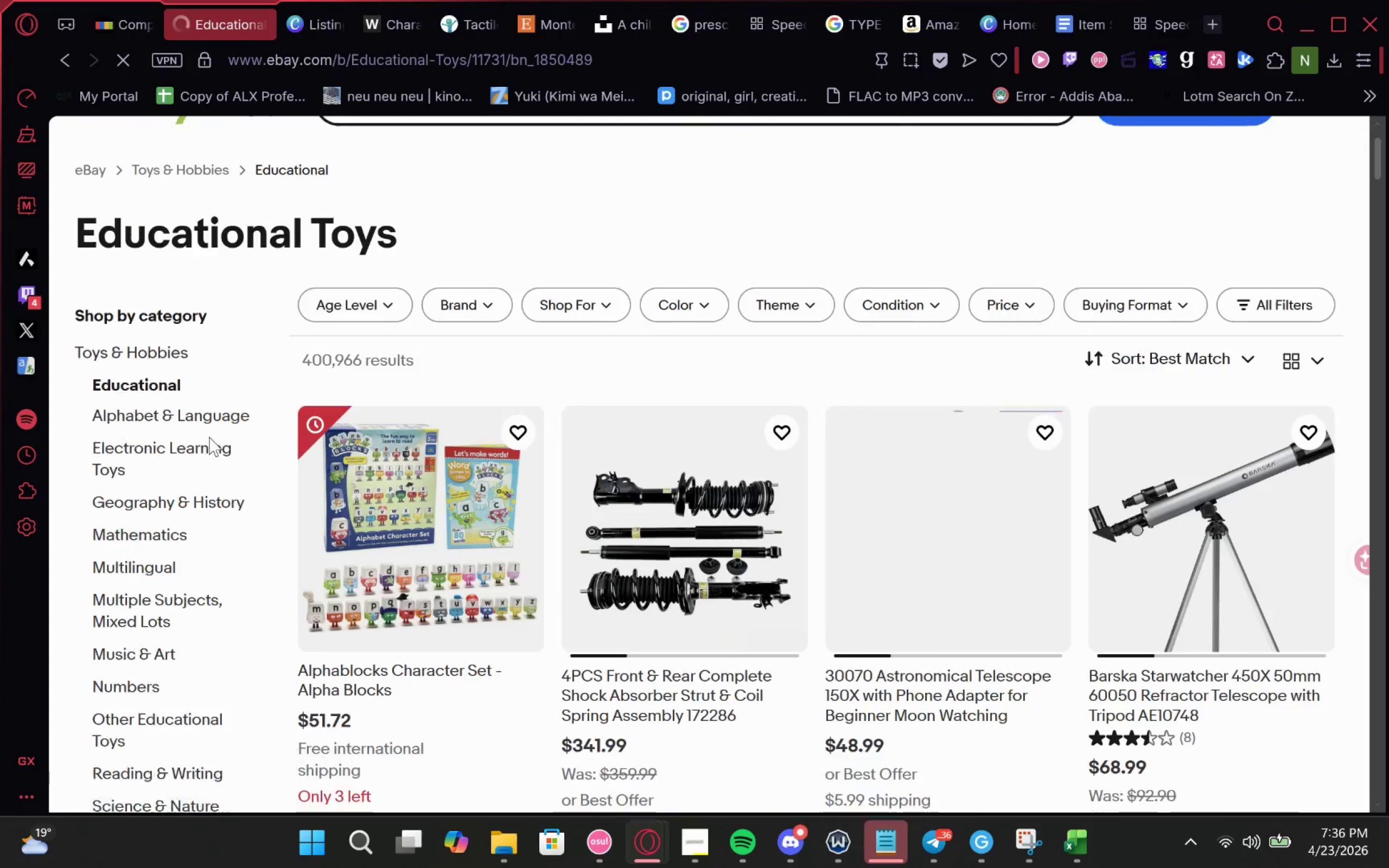 
mouse_move([201, 353])
 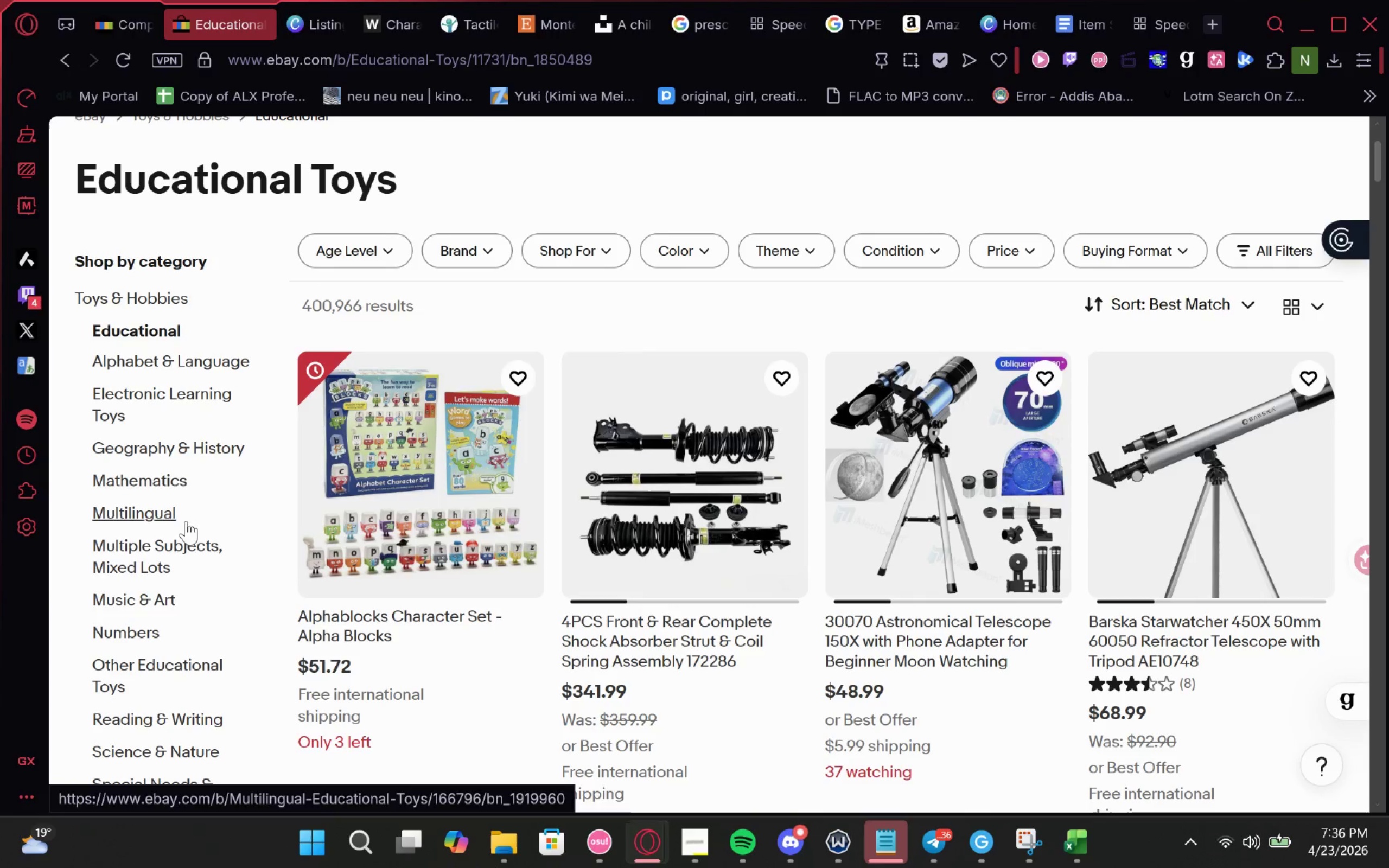 
scroll: coordinate [42, 552], scroll_direction: none, amount: 0.0
 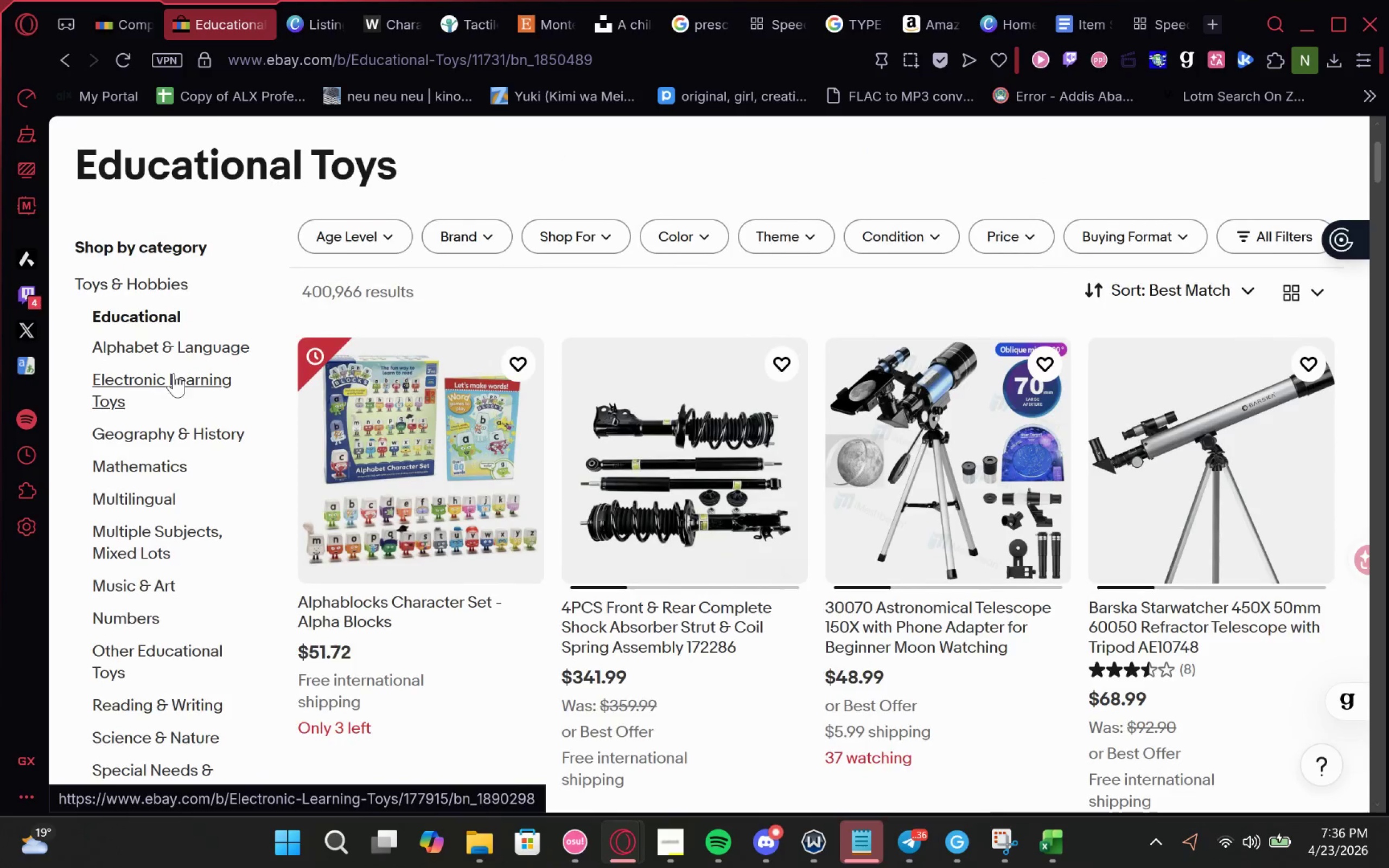 
wait(6.3)
 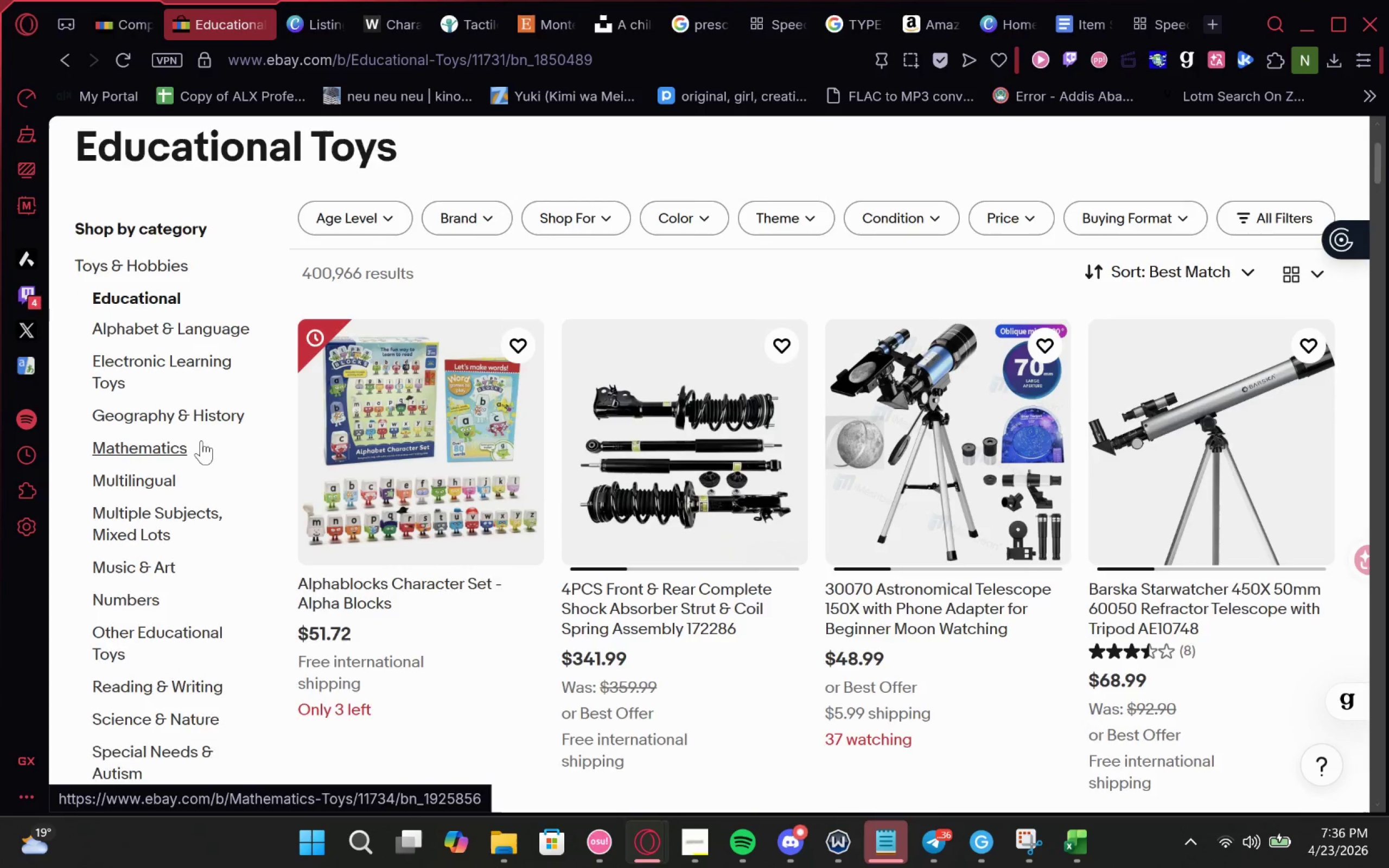 
left_click([171, 516])
 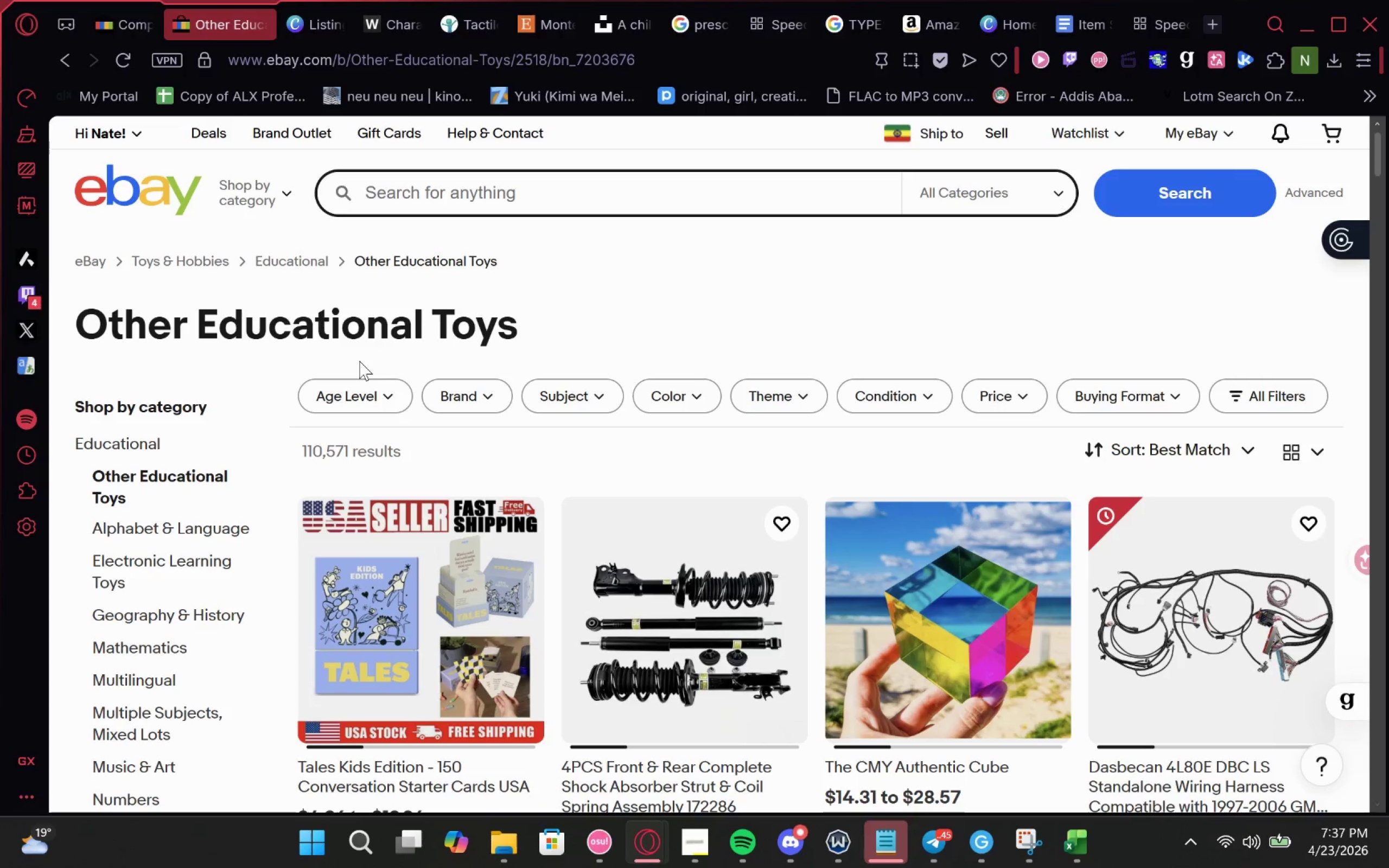 
wait(34.3)
 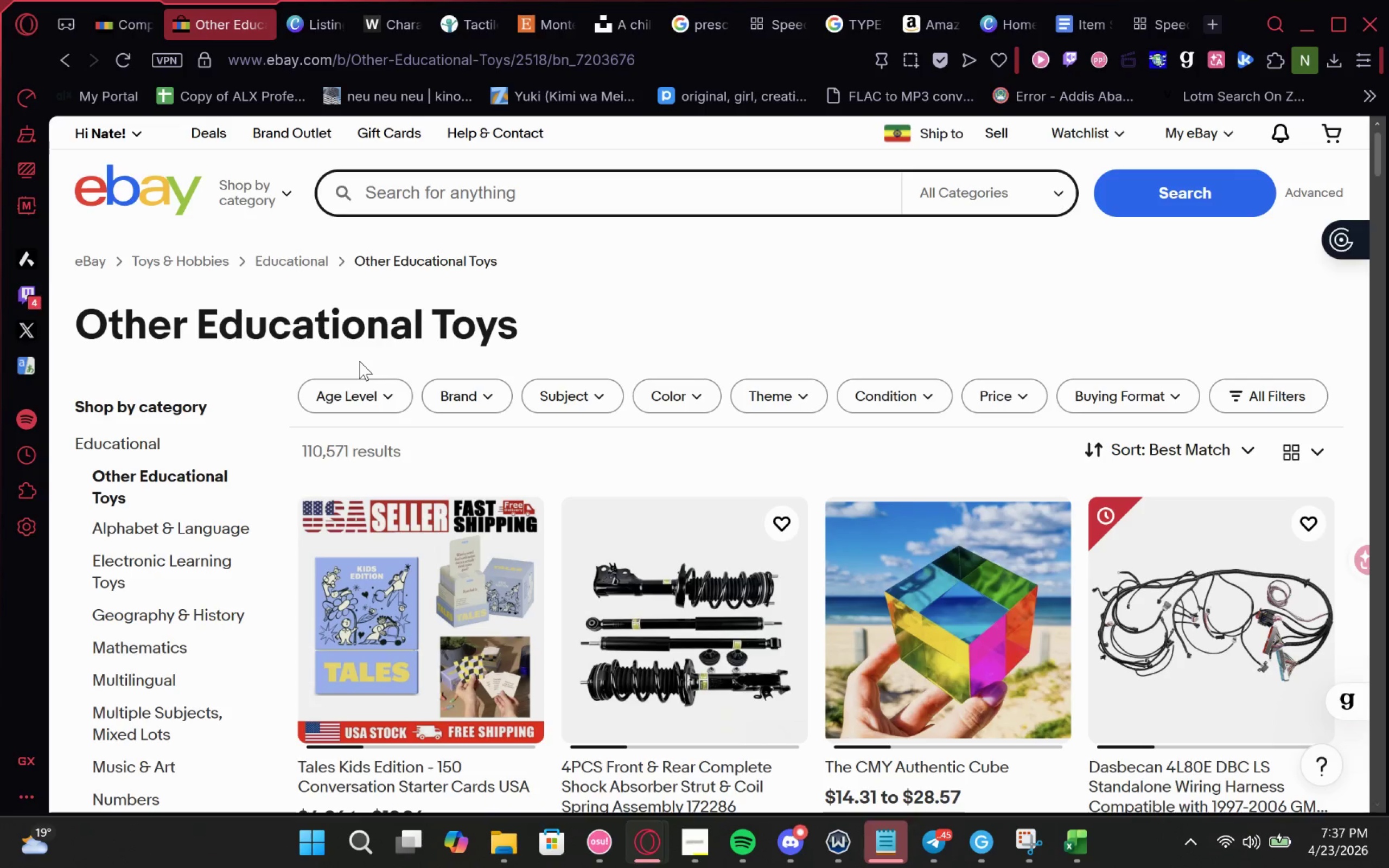 
left_click_drag(start_coordinate=[335, 106], to_coordinate=[320, 833])
 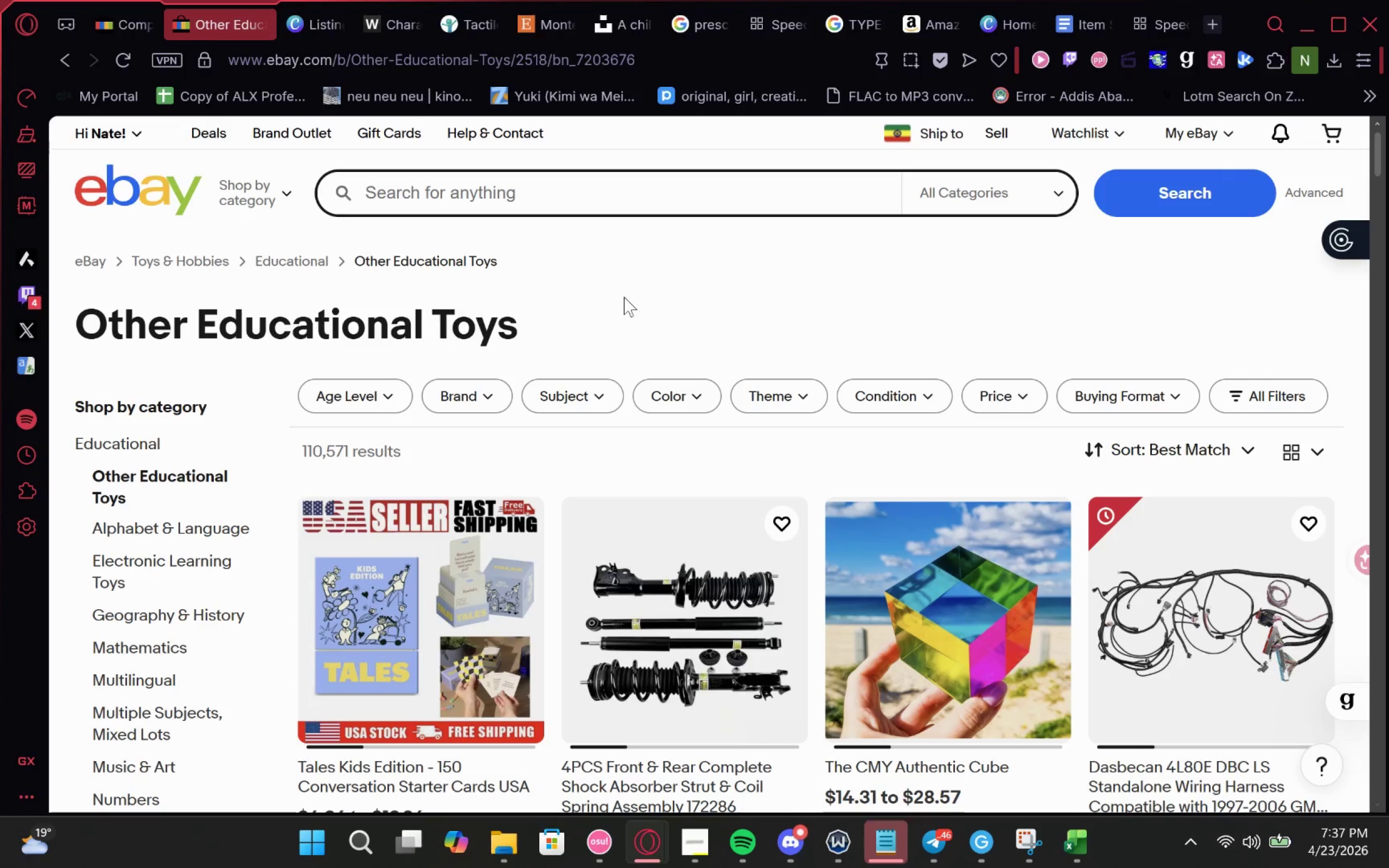 
wait(7.69)
 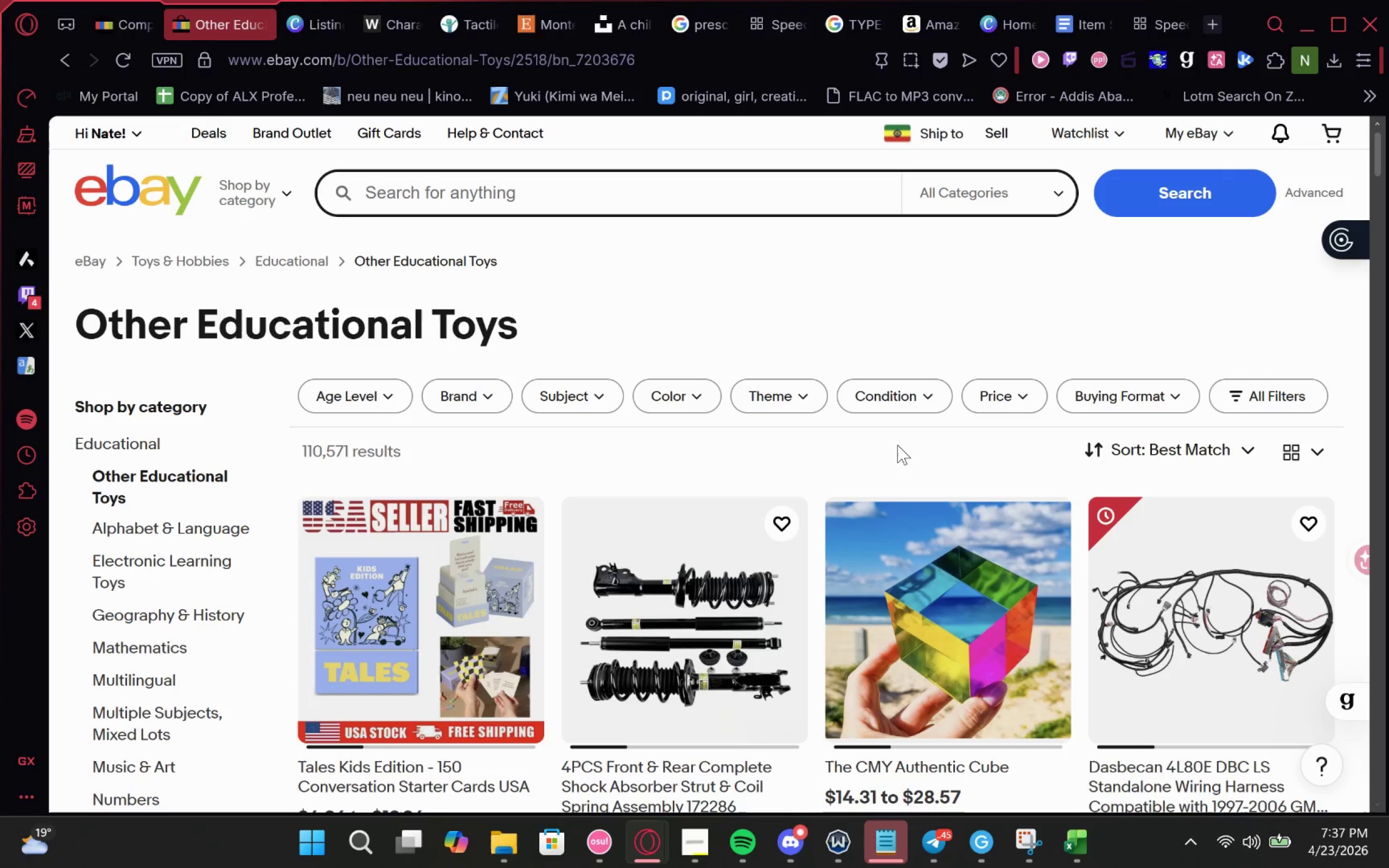 
left_click([545, 68])
 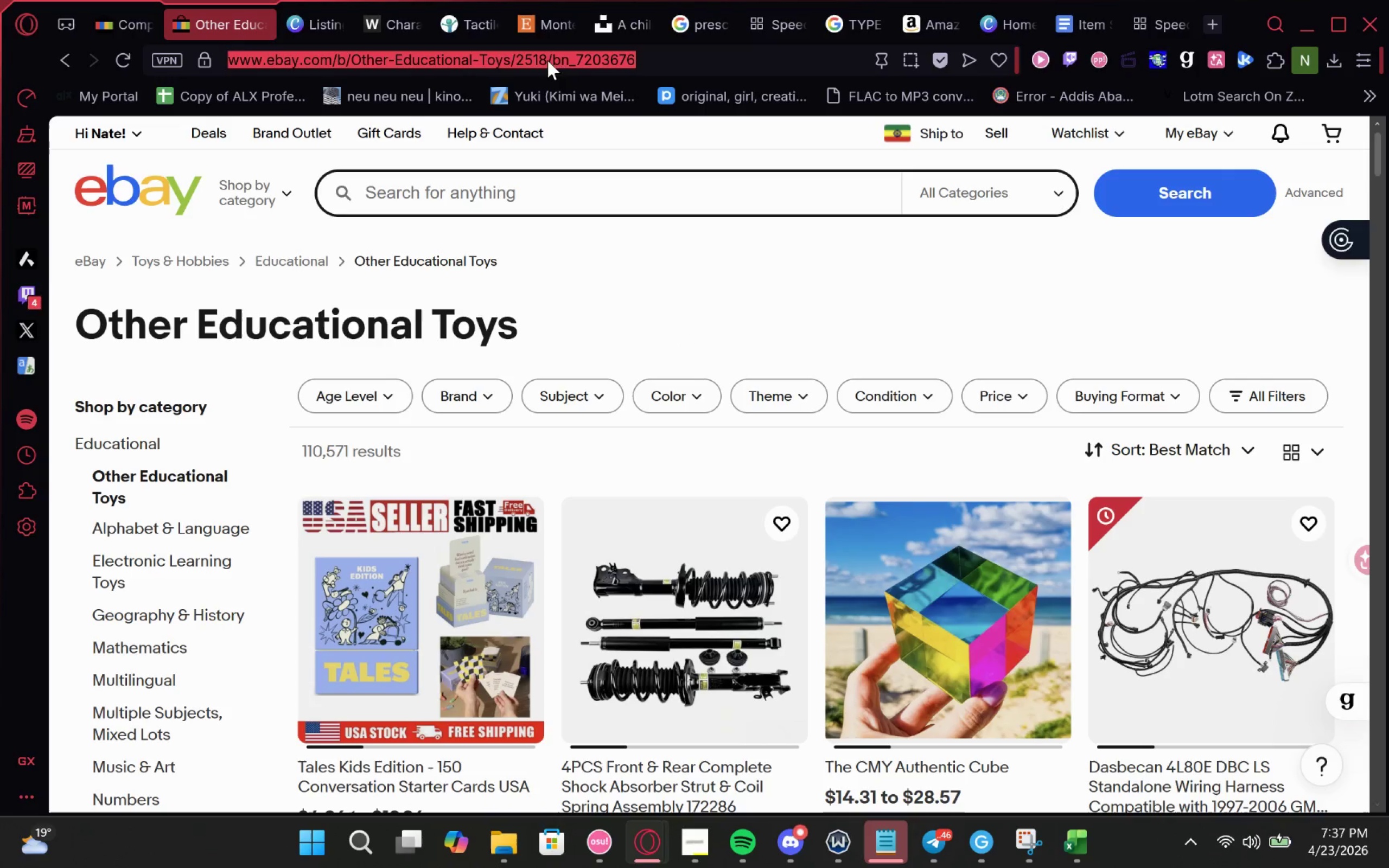 
left_click([544, 56])
 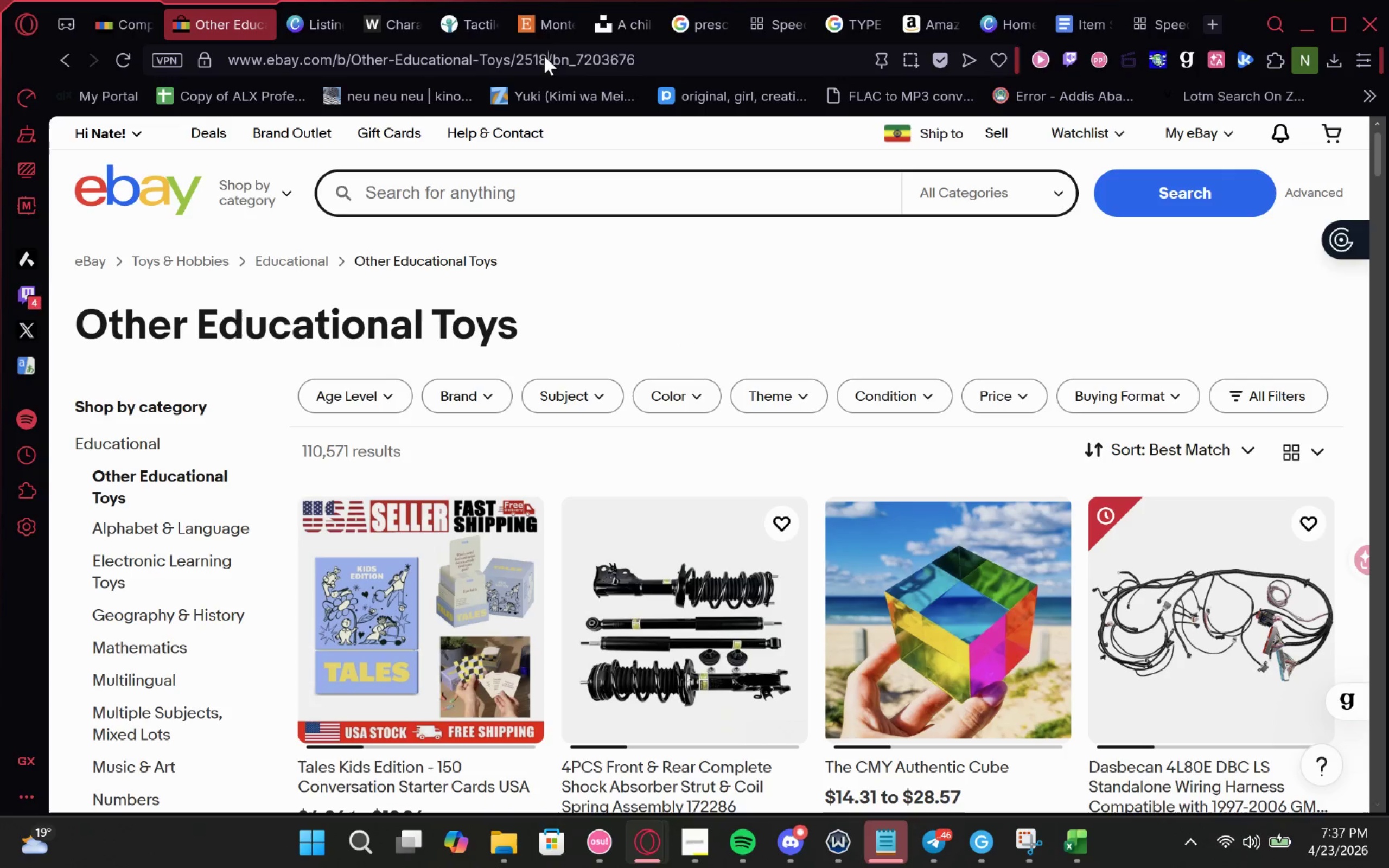 
left_click_drag(start_coordinate=[544, 56], to_coordinate=[540, 53])
 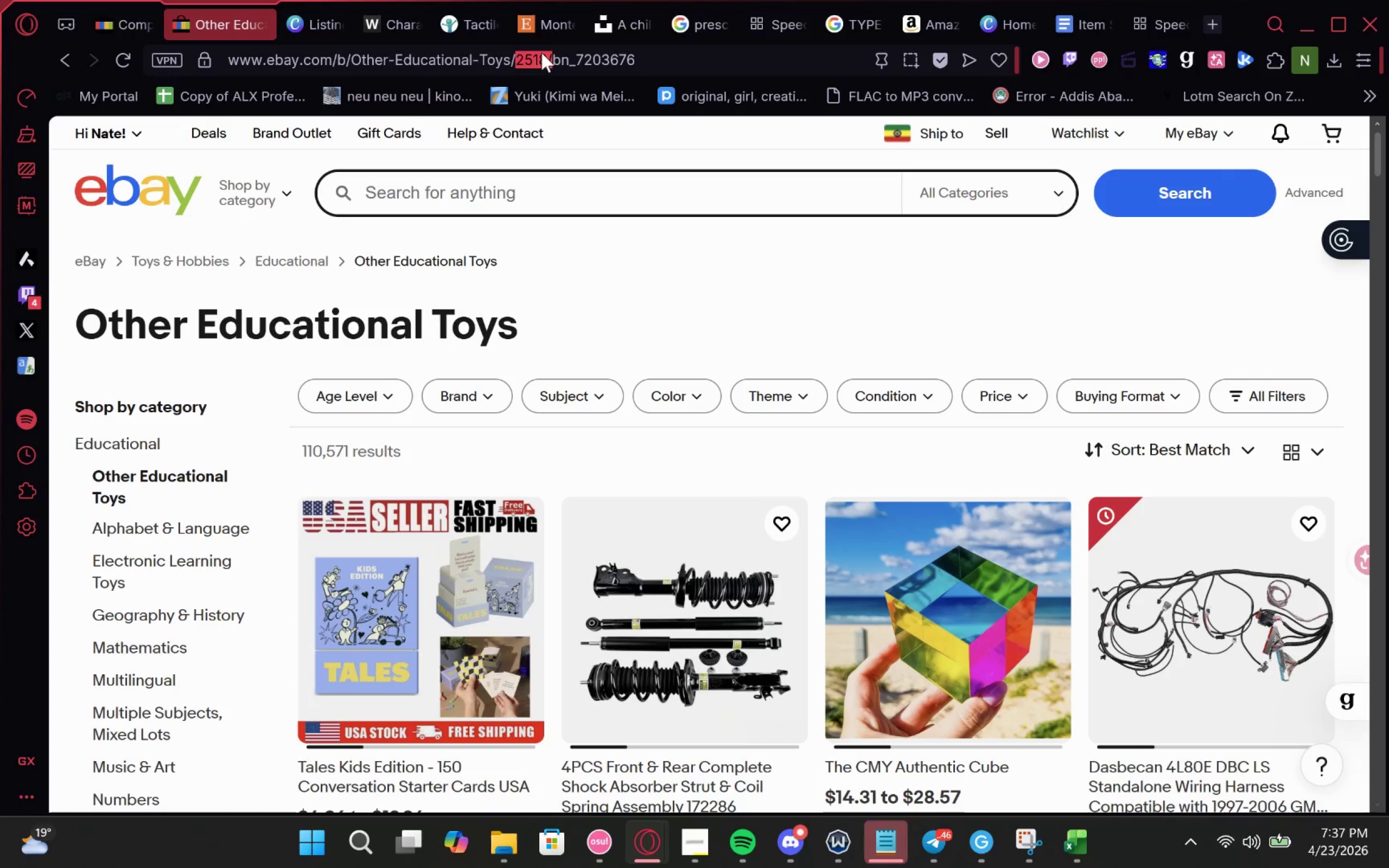 
left_click([541, 53])
 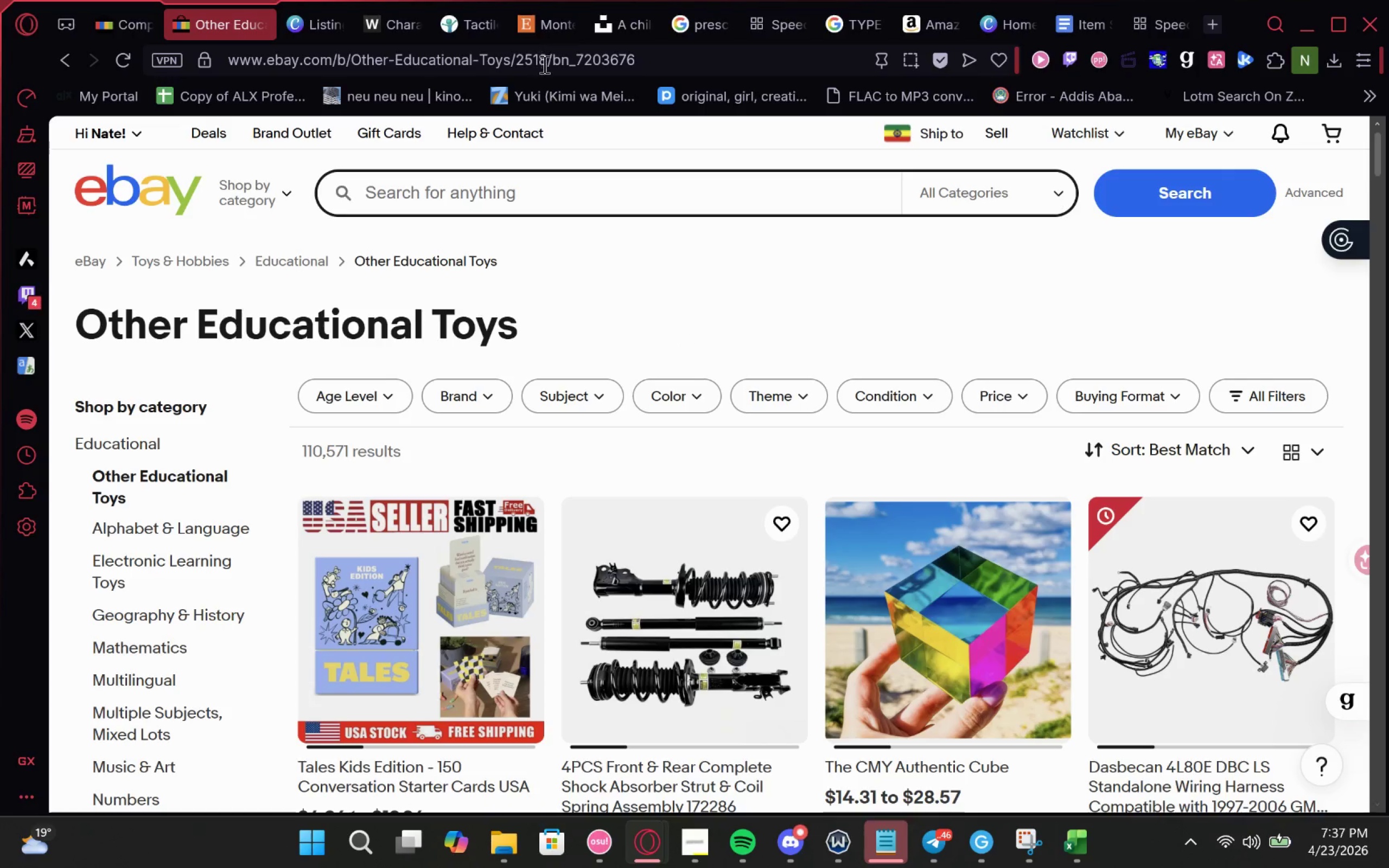 
left_click_drag(start_coordinate=[547, 63], to_coordinate=[518, 66])
 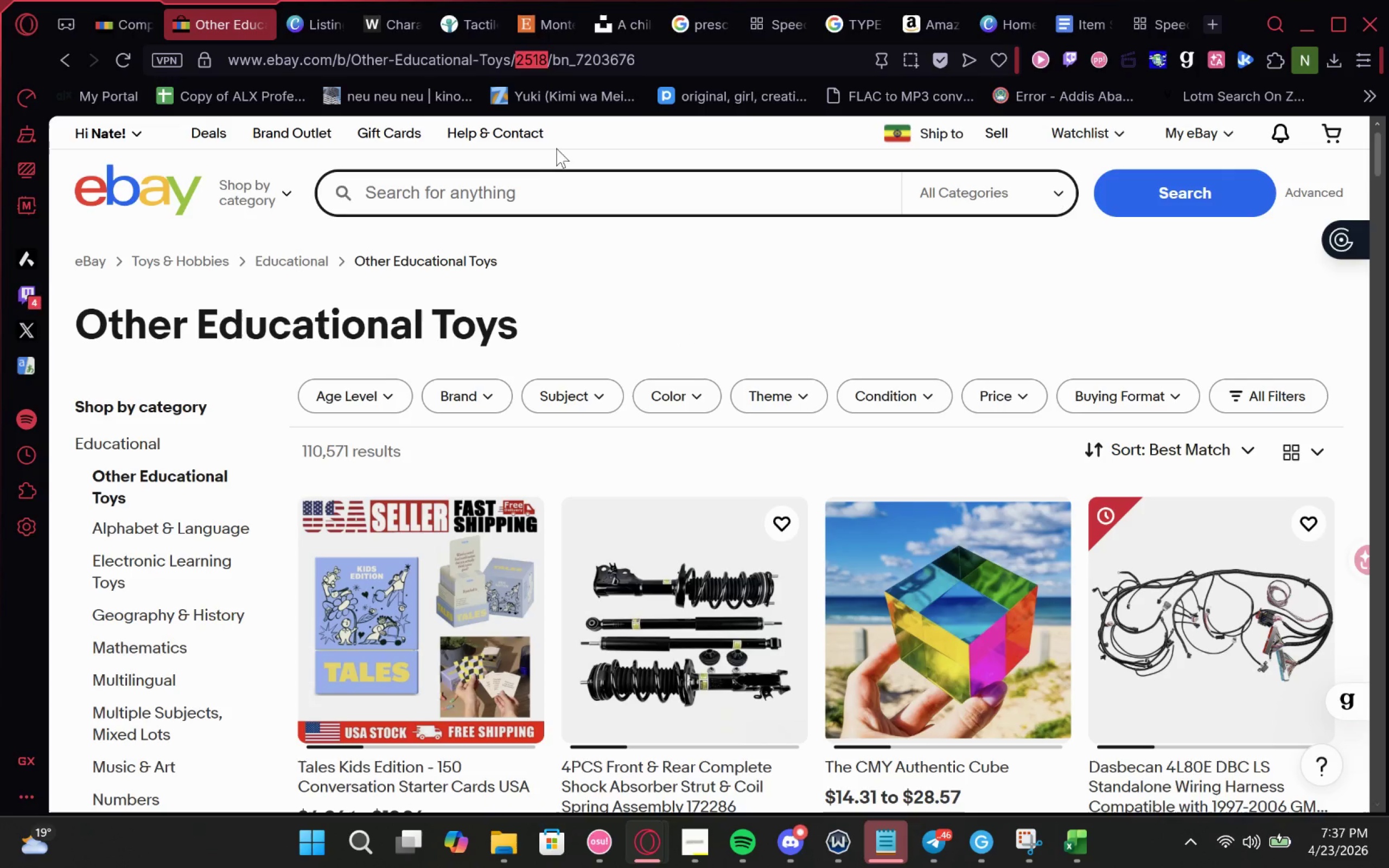 
key(Control+C)
 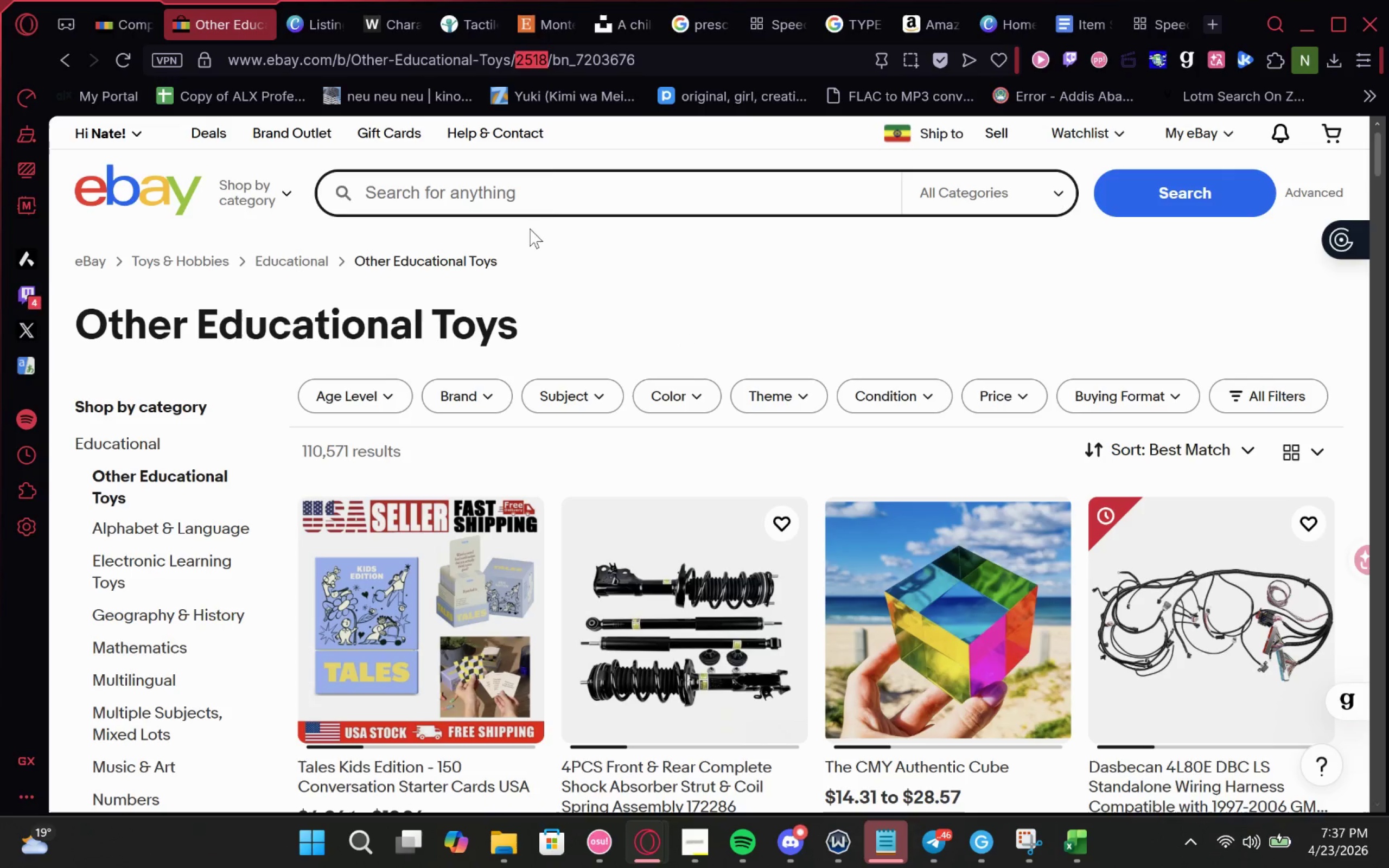 
key(Control+C)
 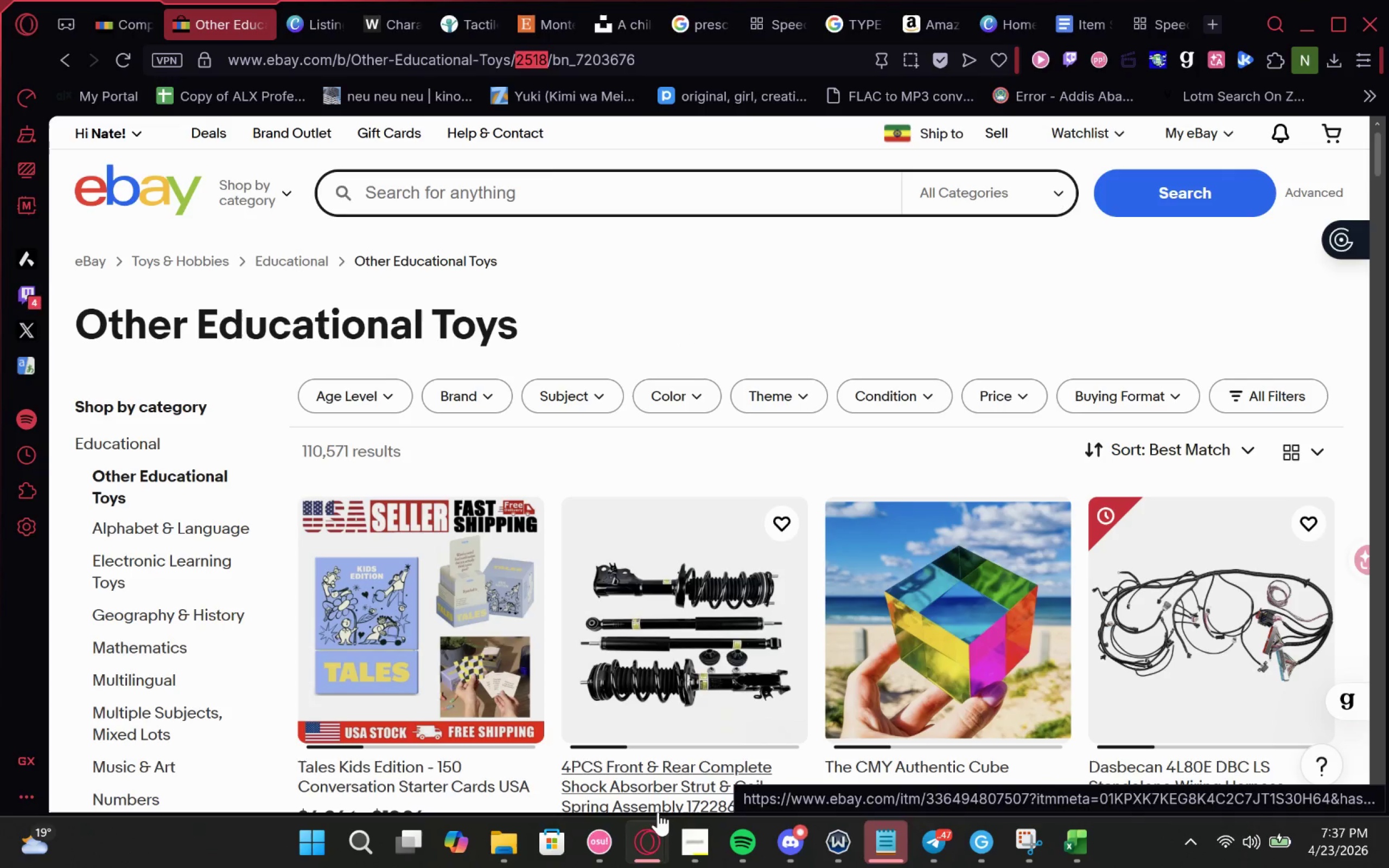 
left_click([1072, 843])
 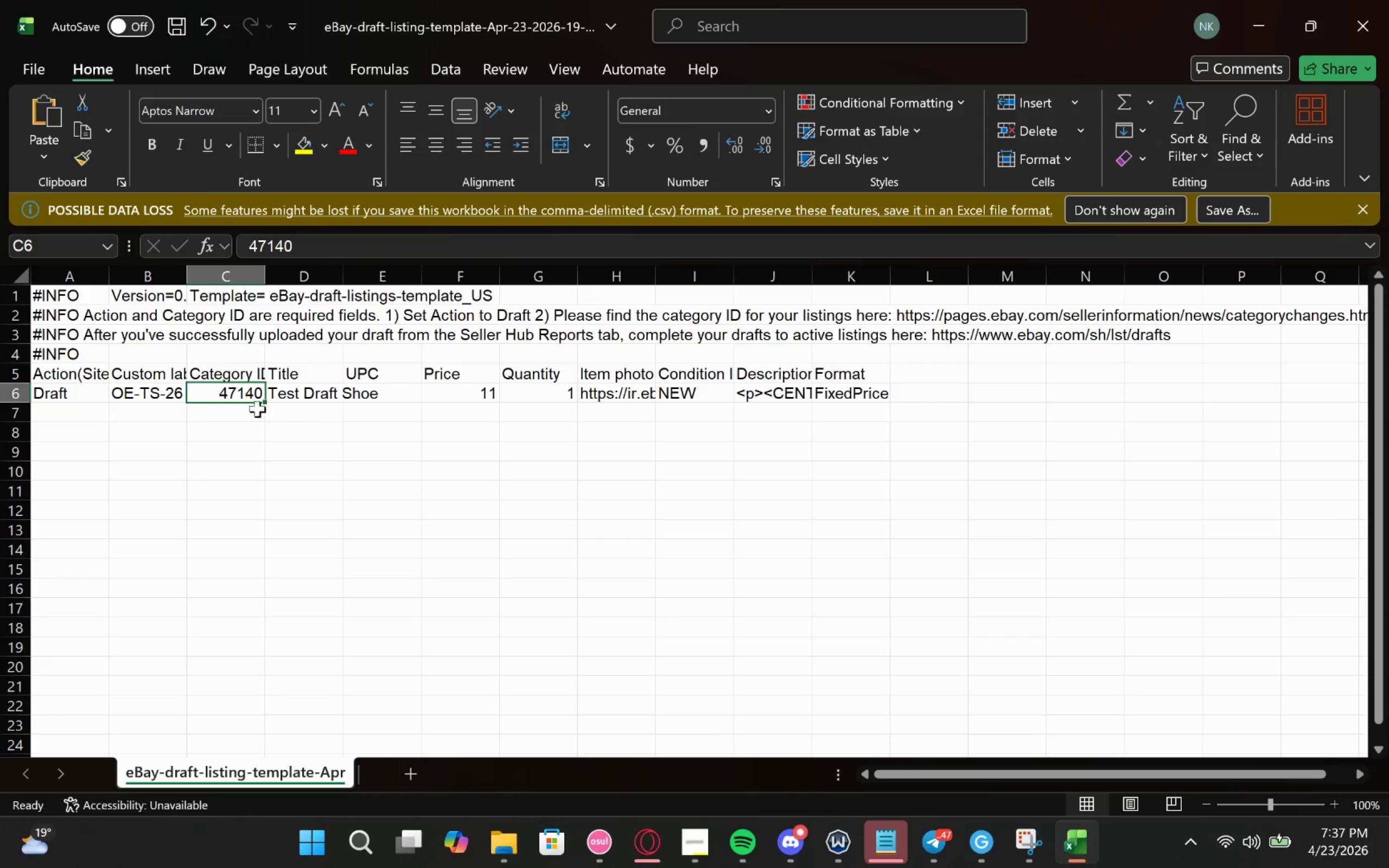 
double_click([229, 394])
 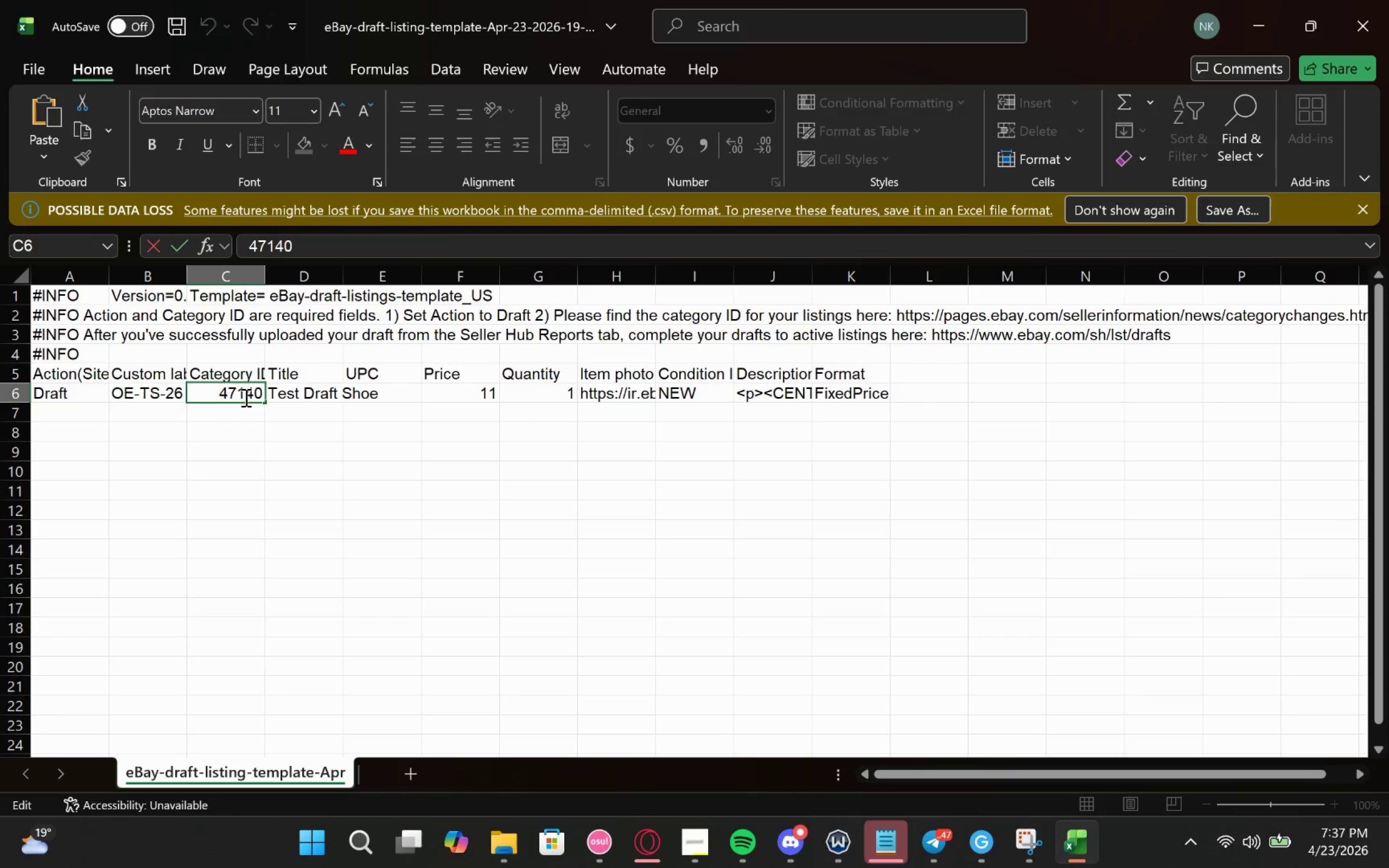 
hold_key(key=ControlLeft, duration=1.28)
 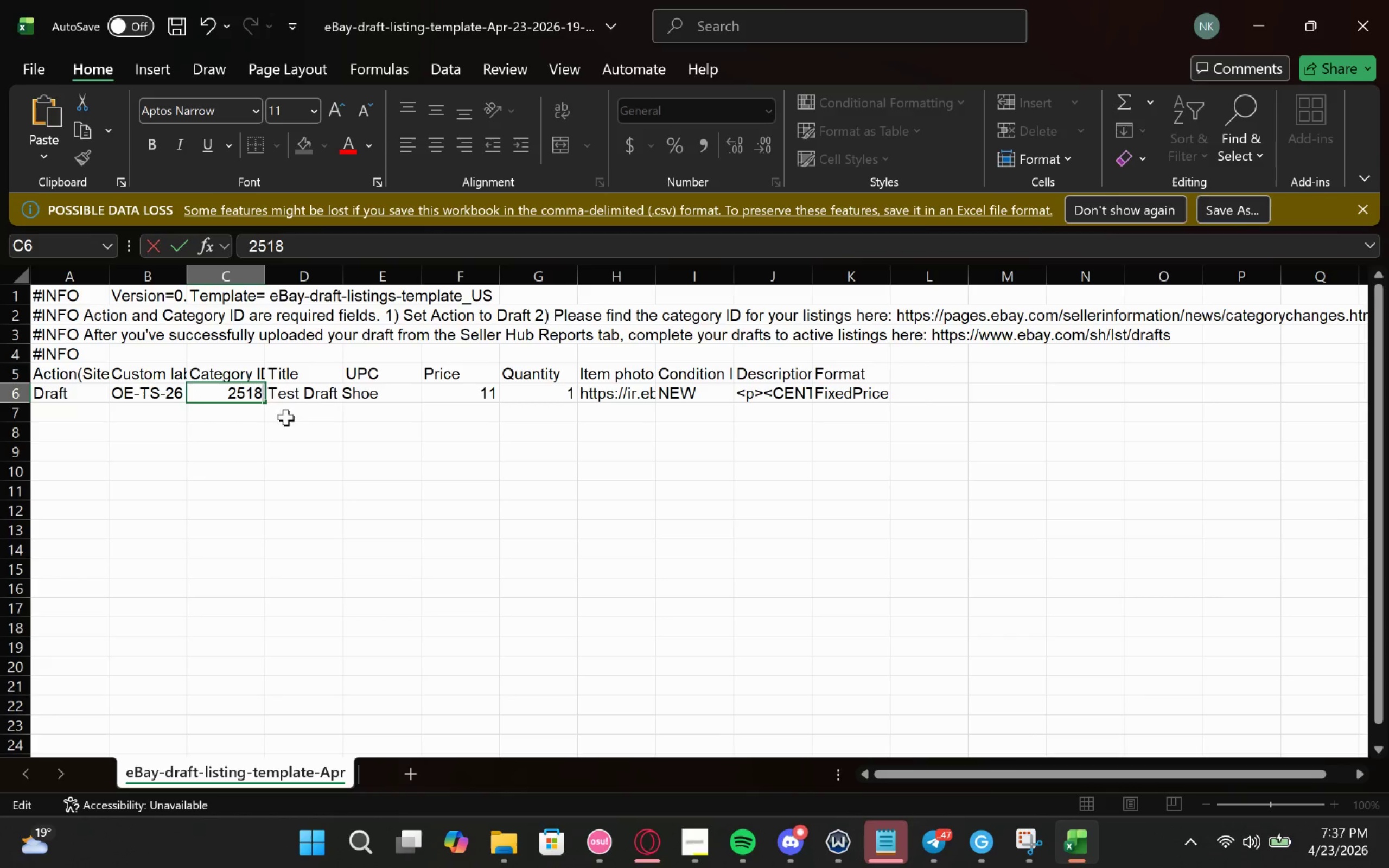 
type(av)
 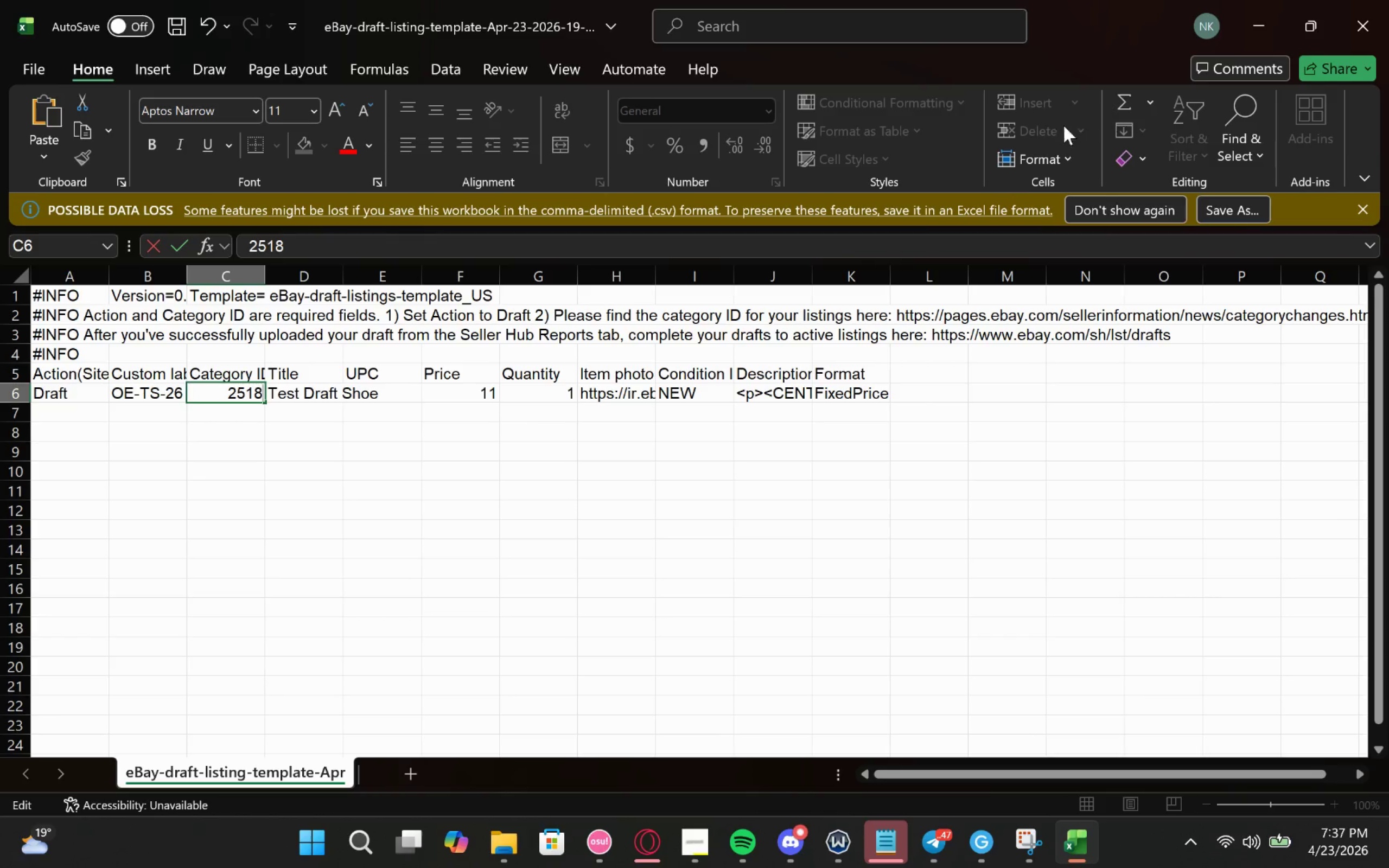 
left_click([1264, 9])
 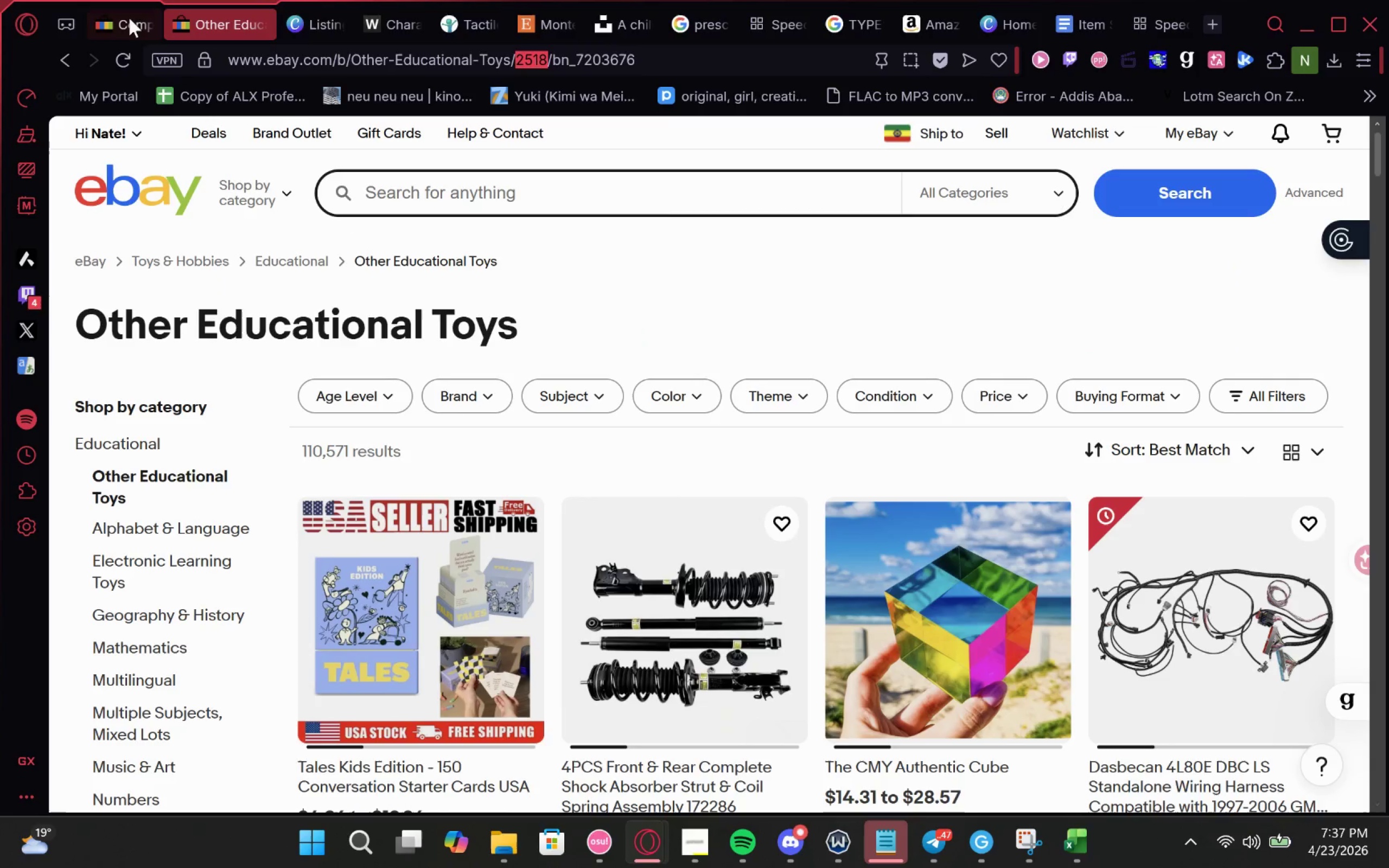 
left_click([127, 13])
 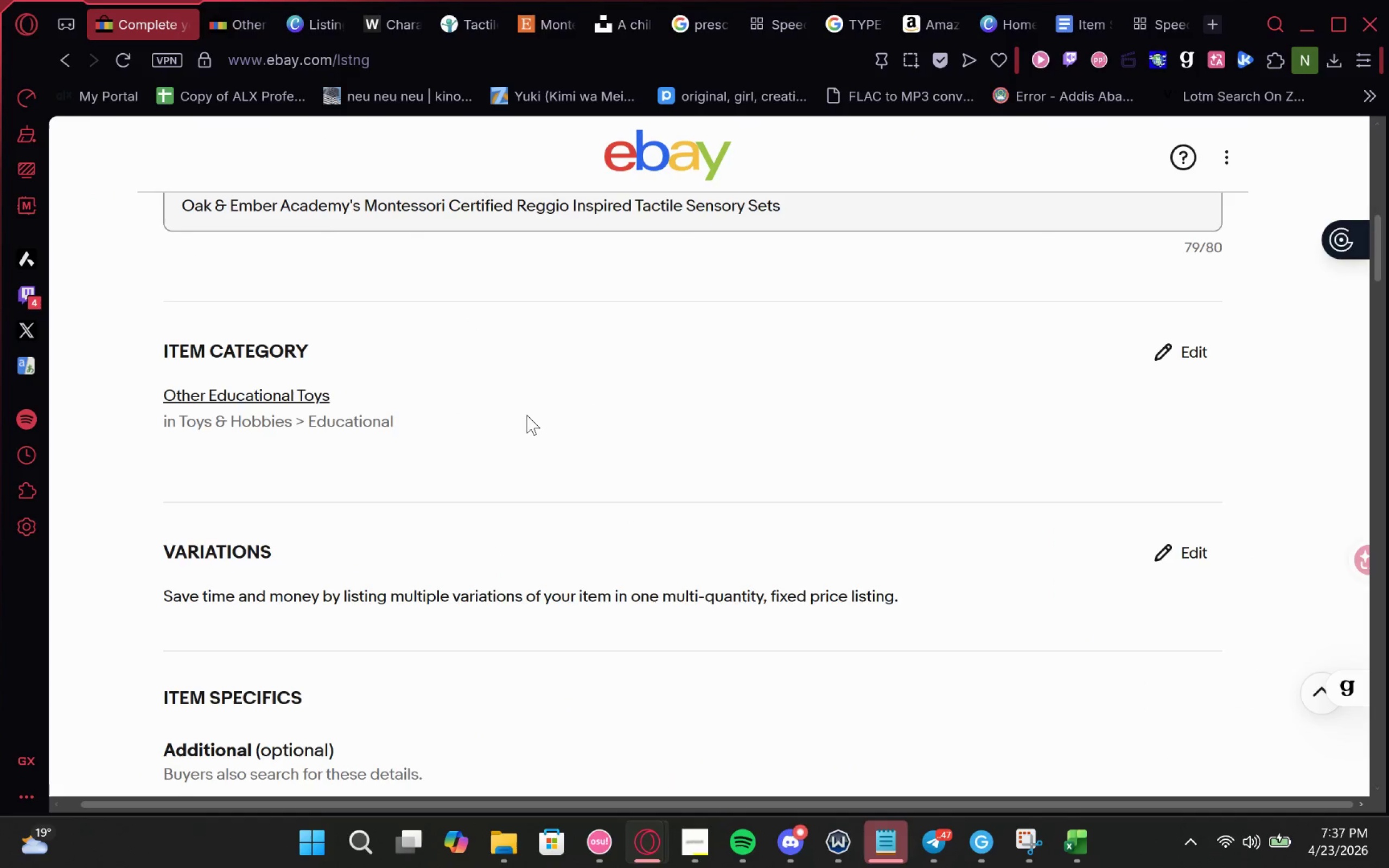 
scroll: coordinate [531, 423], scroll_direction: up, amount: 1.0
 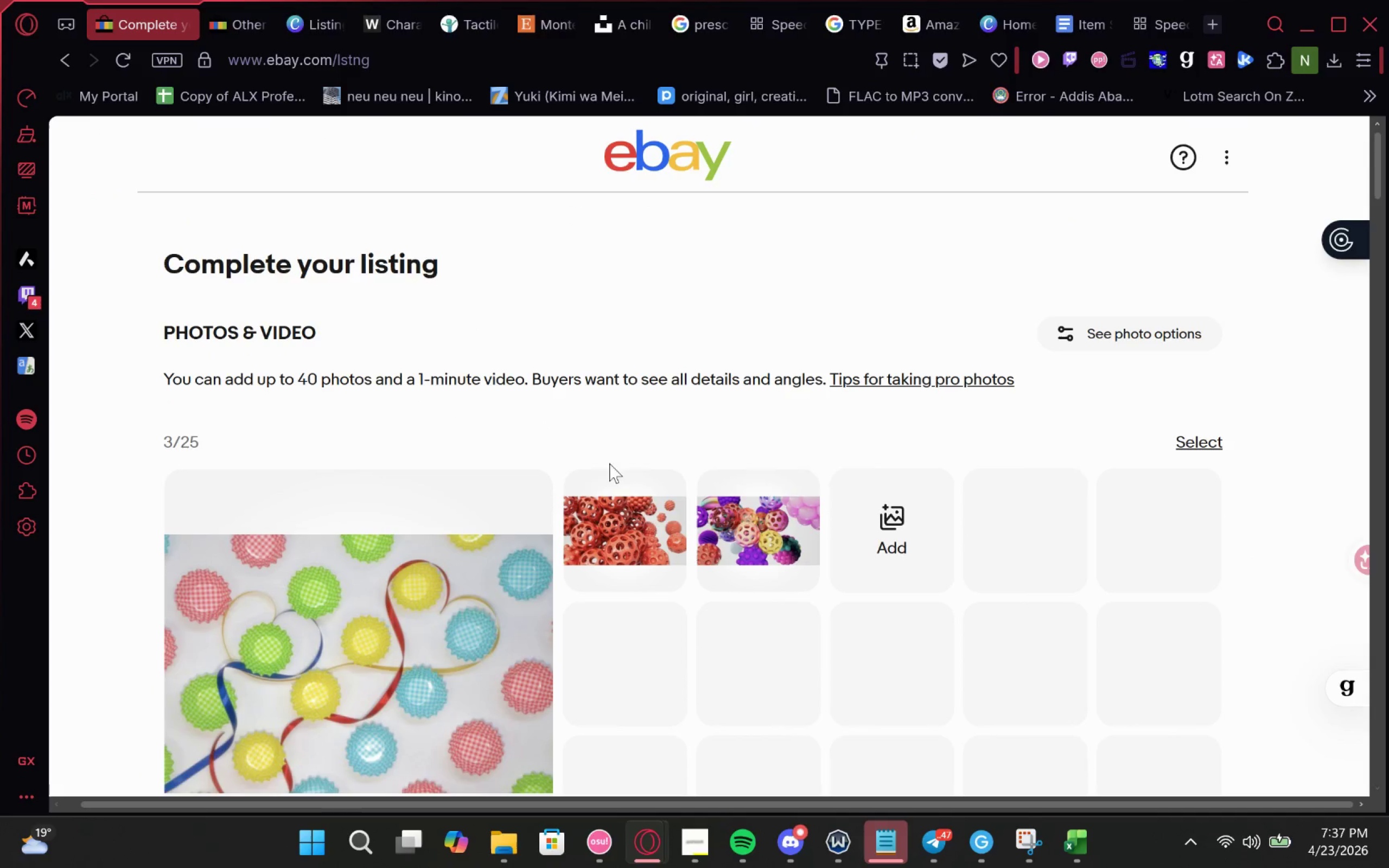 
mouse_move([620, 440])
 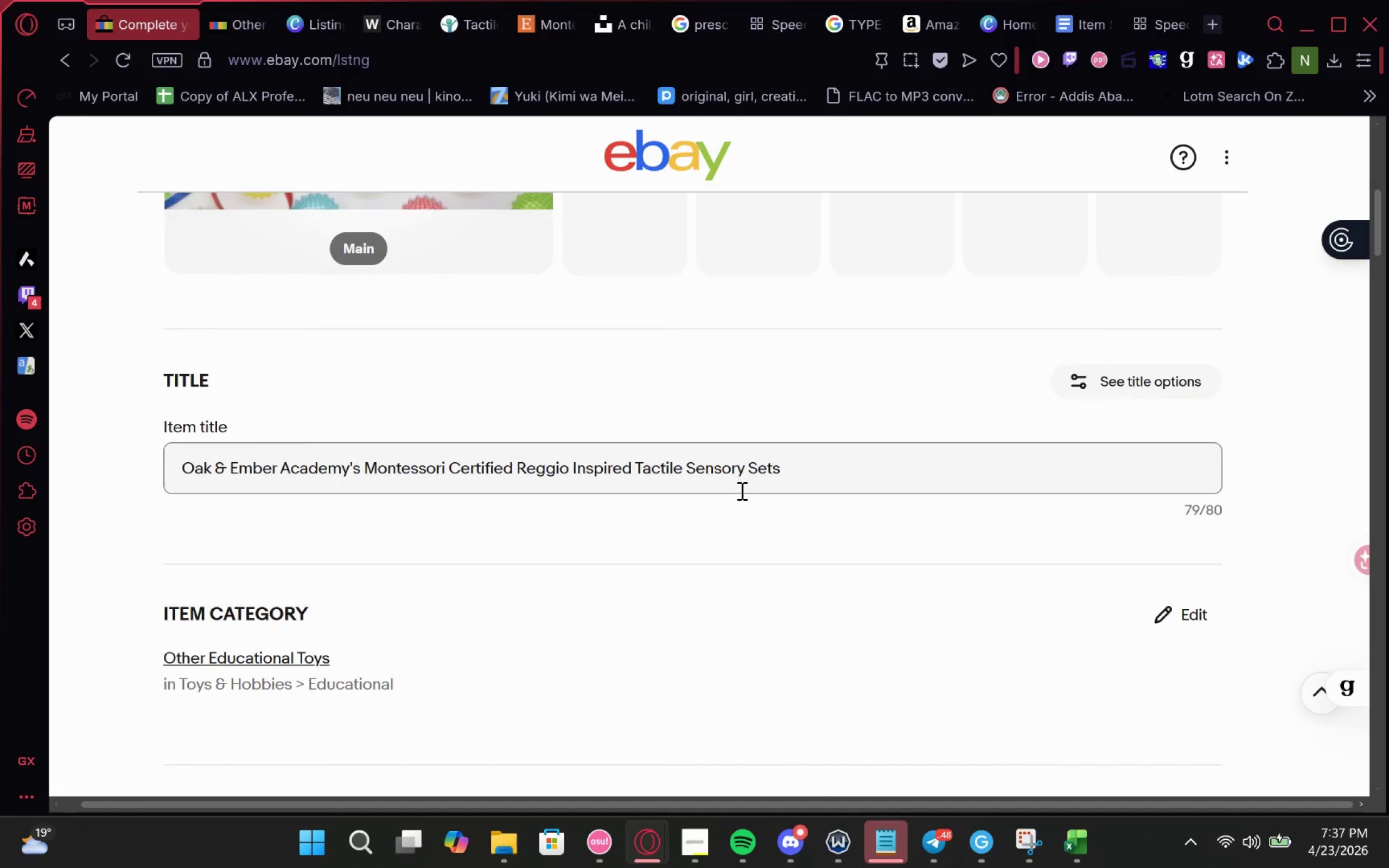 
left_click_drag(start_coordinate=[813, 466], to_coordinate=[171, 452])
 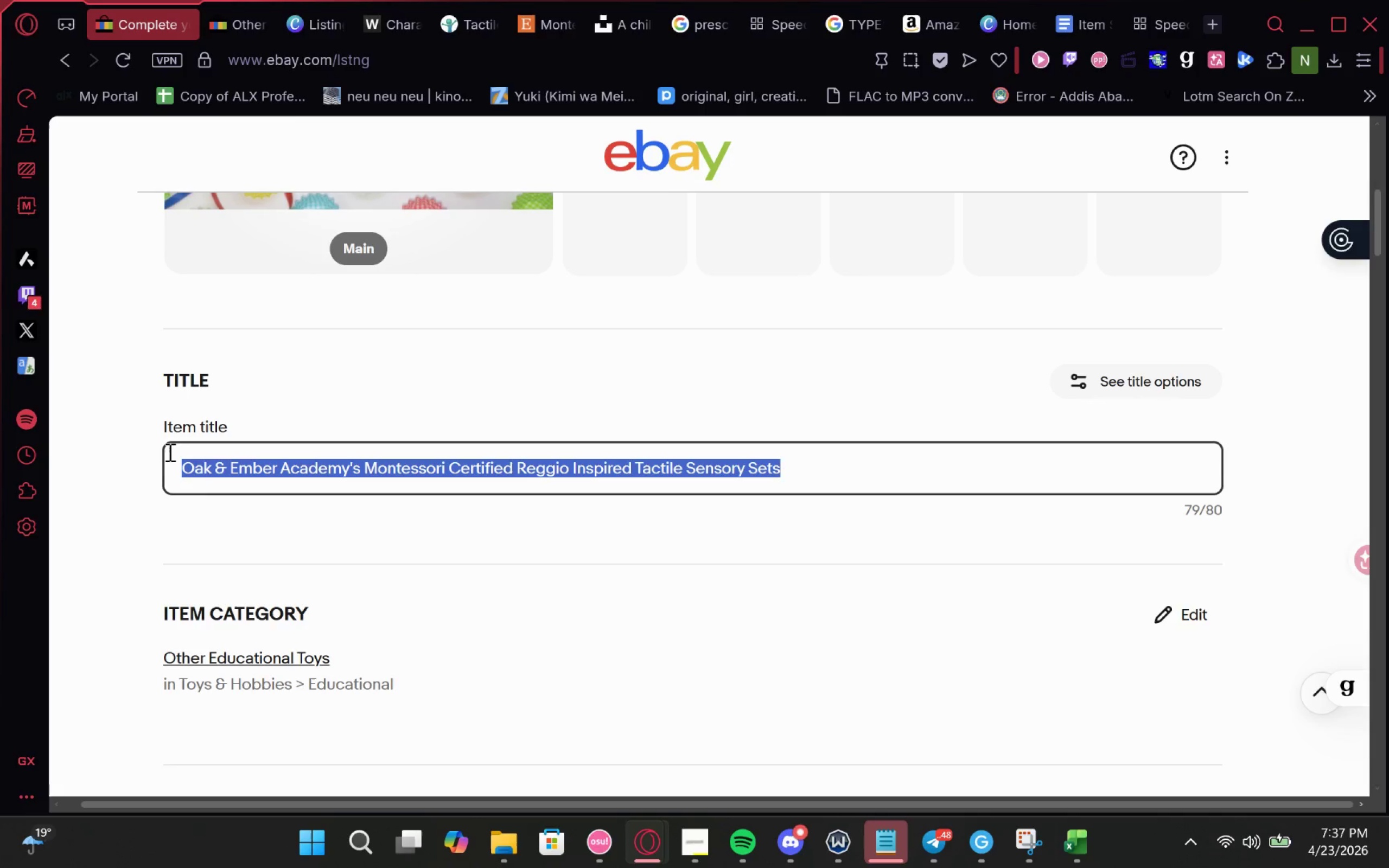 
key(Control+C)
 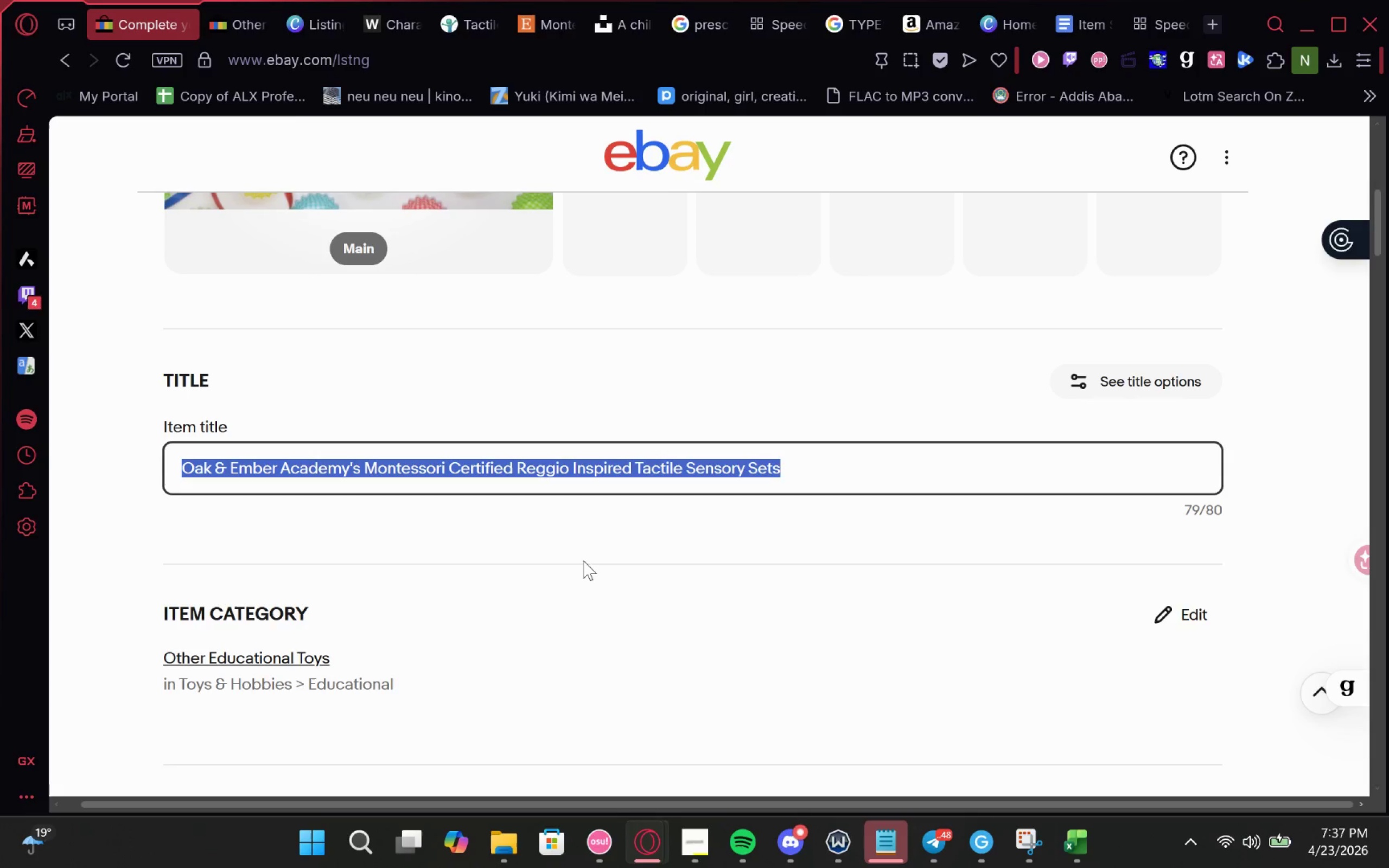 
key(Control+C)
 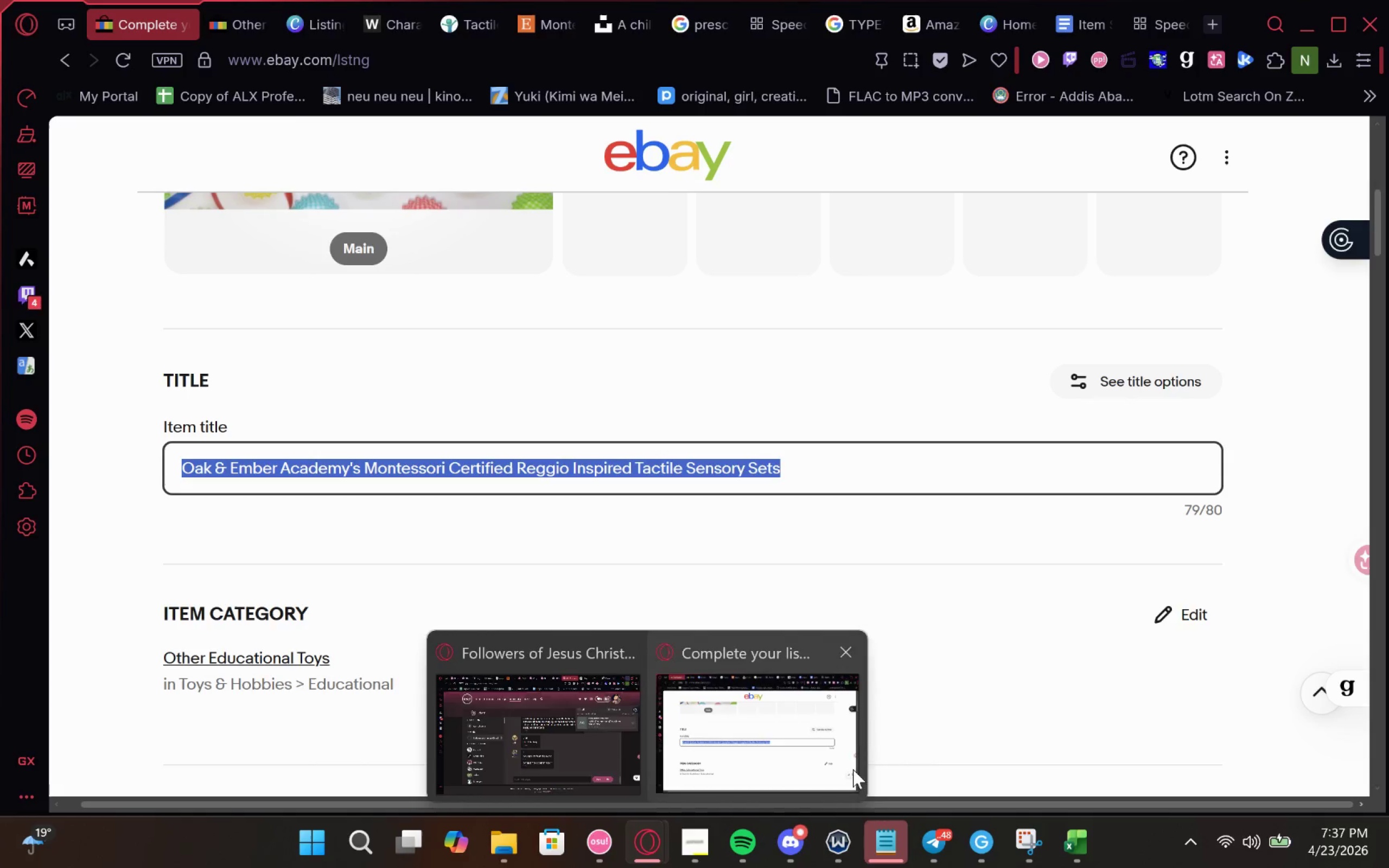 
left_click([1091, 858])
 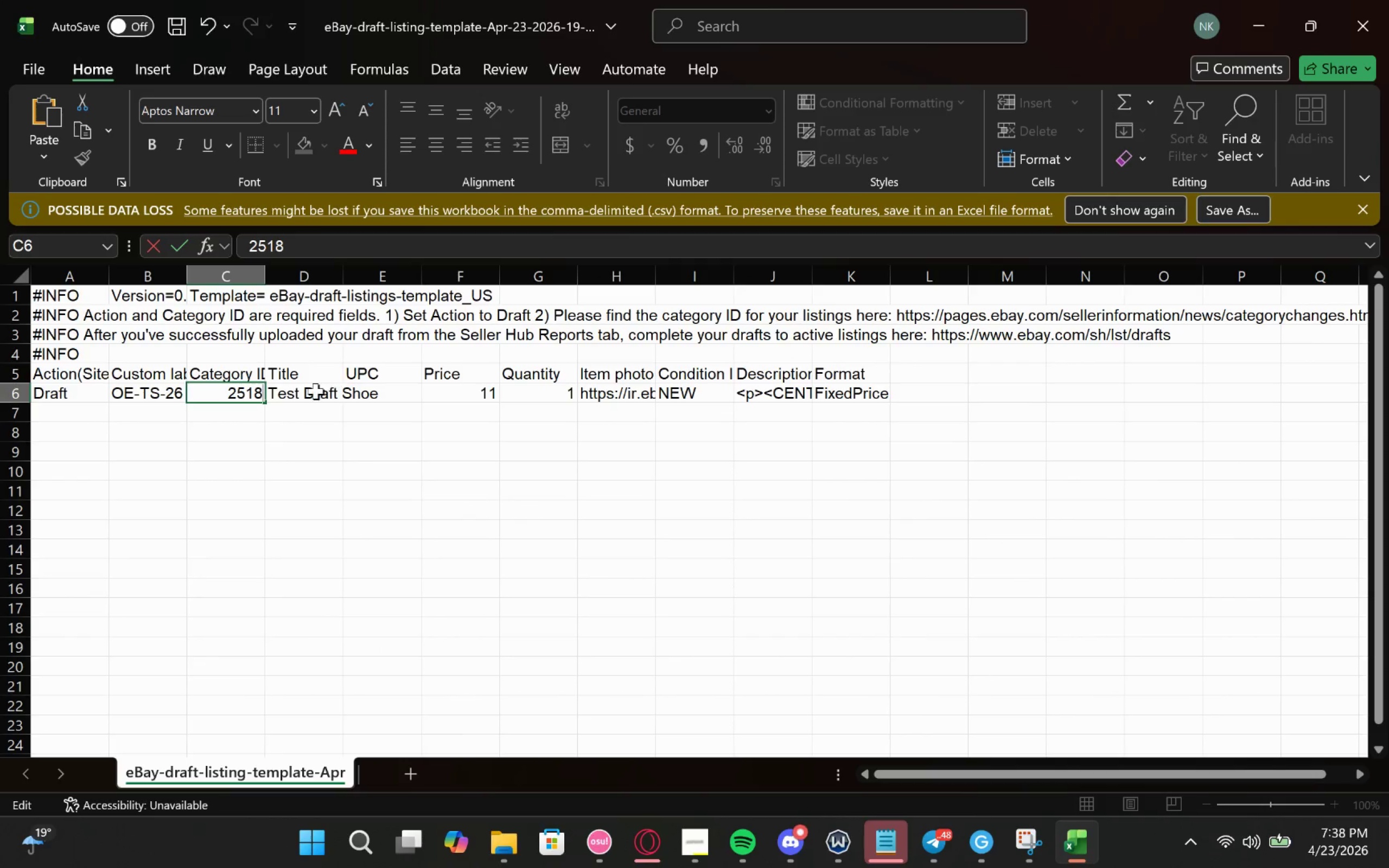 
double_click([308, 397])
 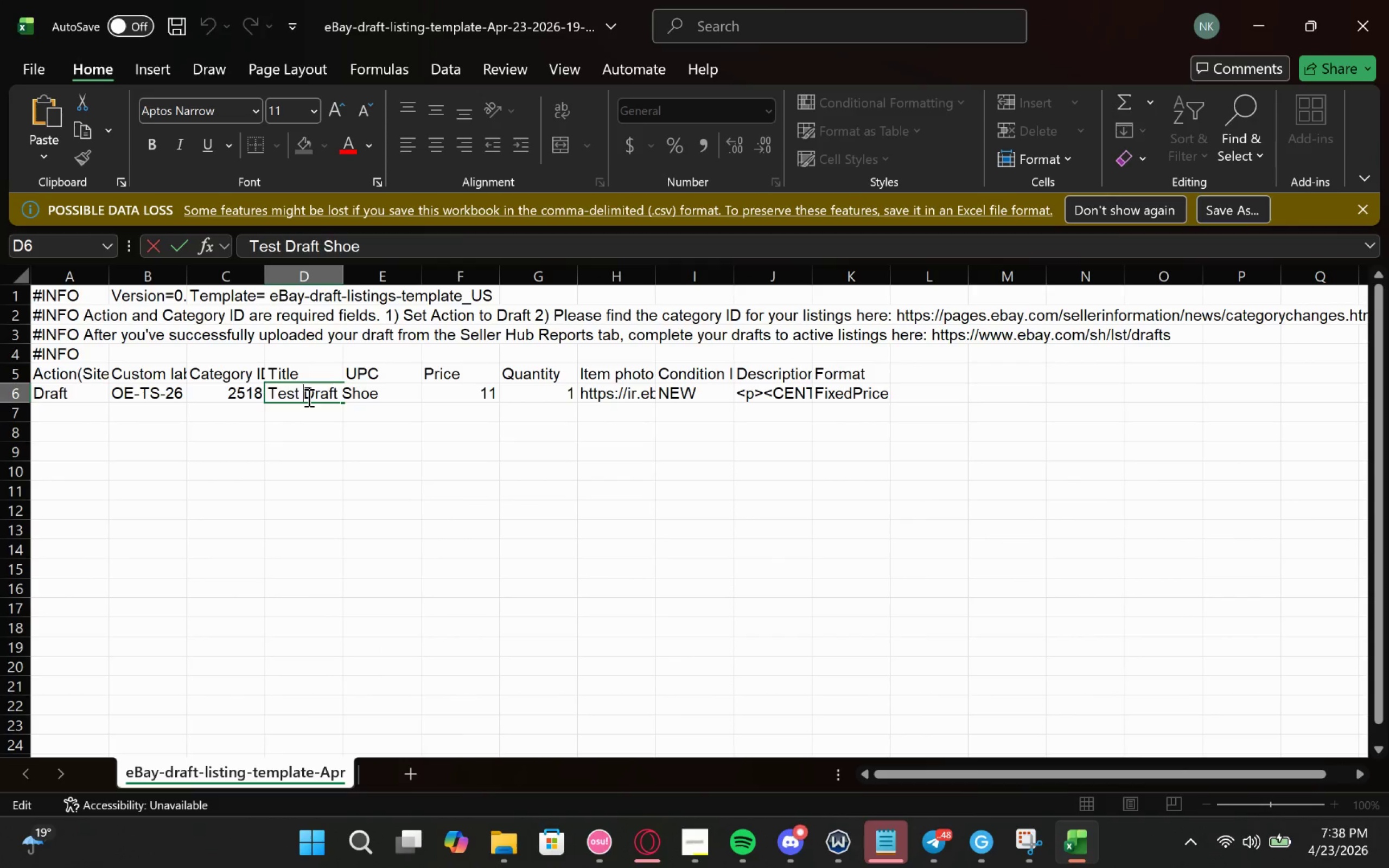 
key(Control+A)
 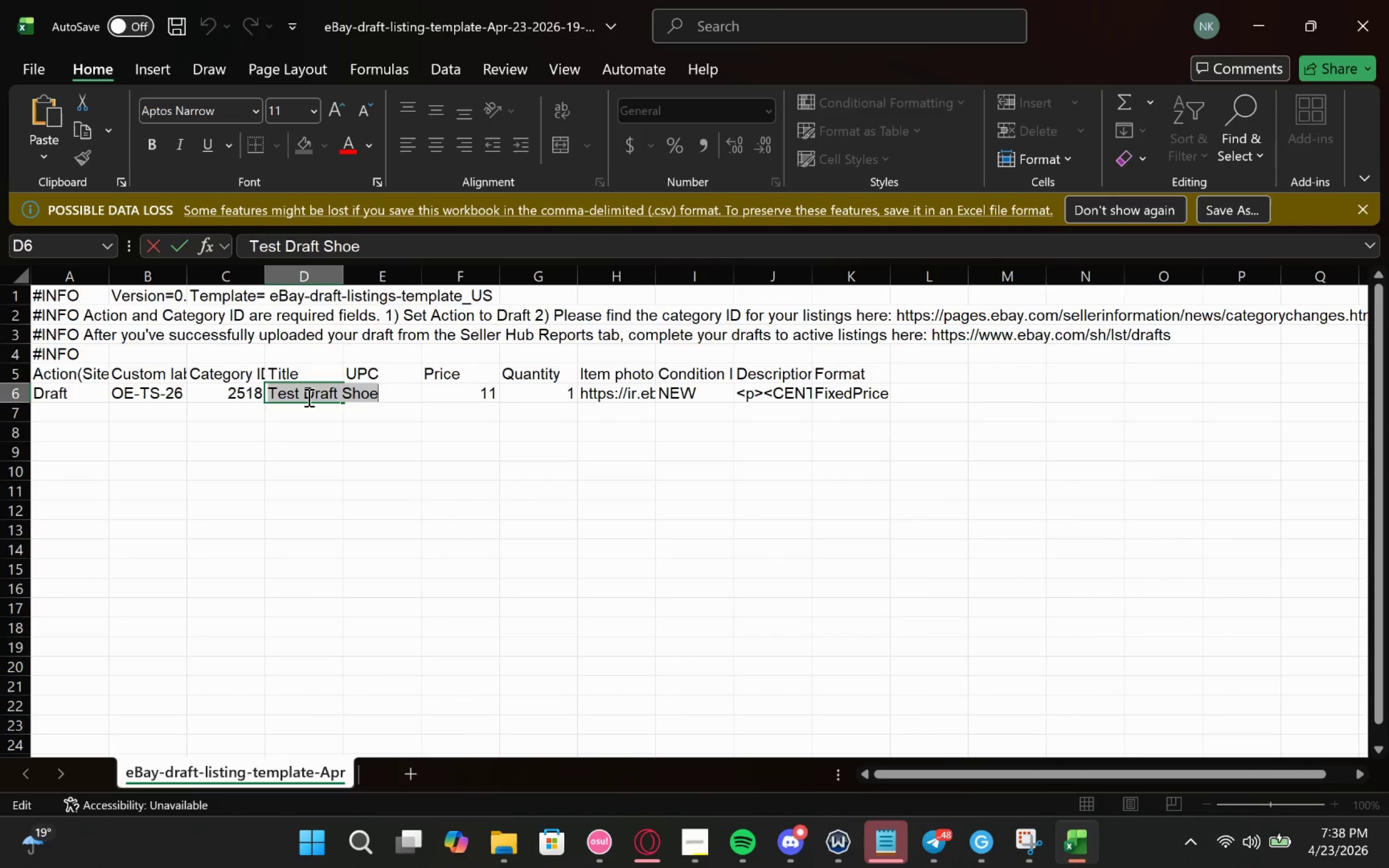 
key(Control+V)
 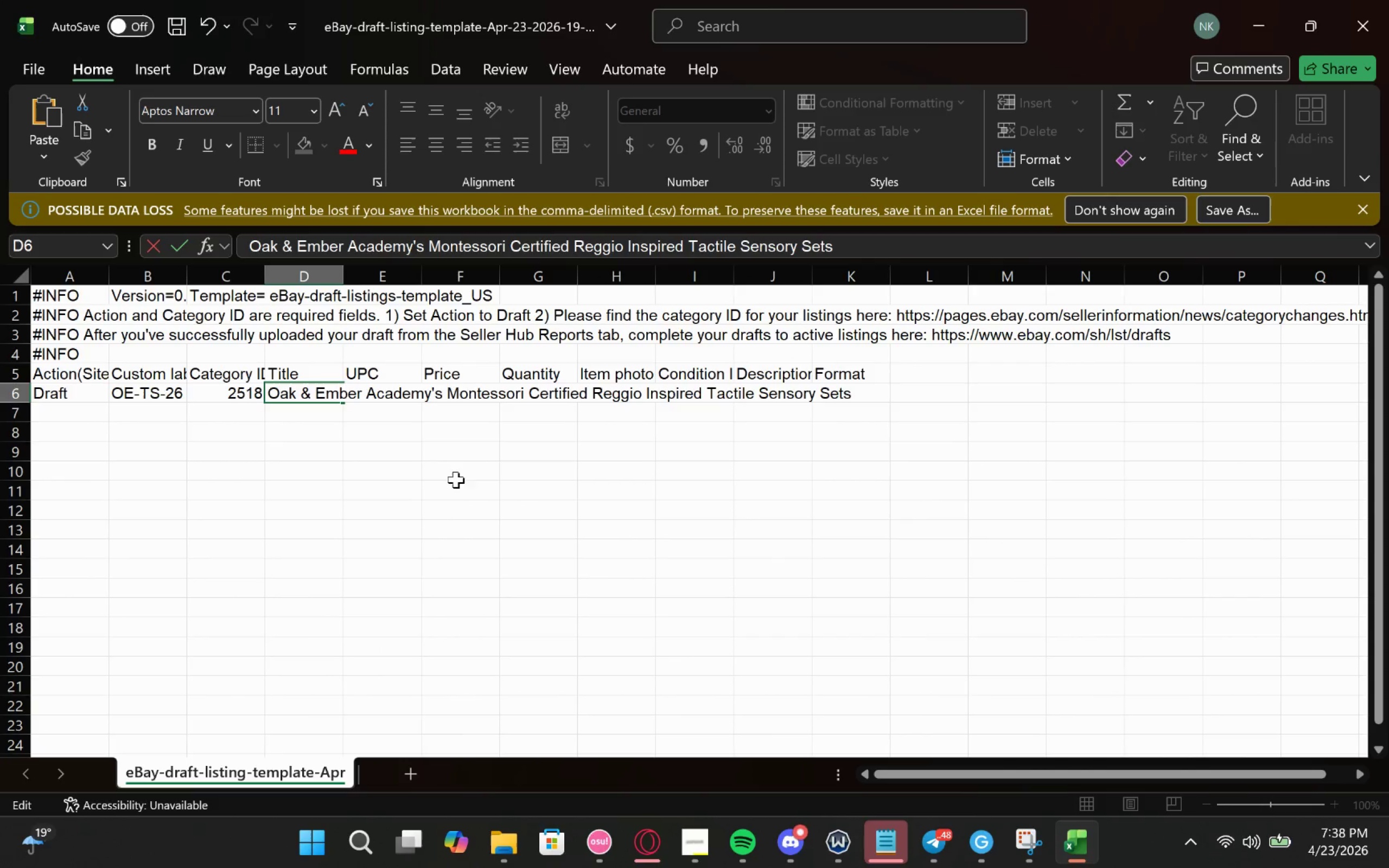 
left_click([412, 468])
 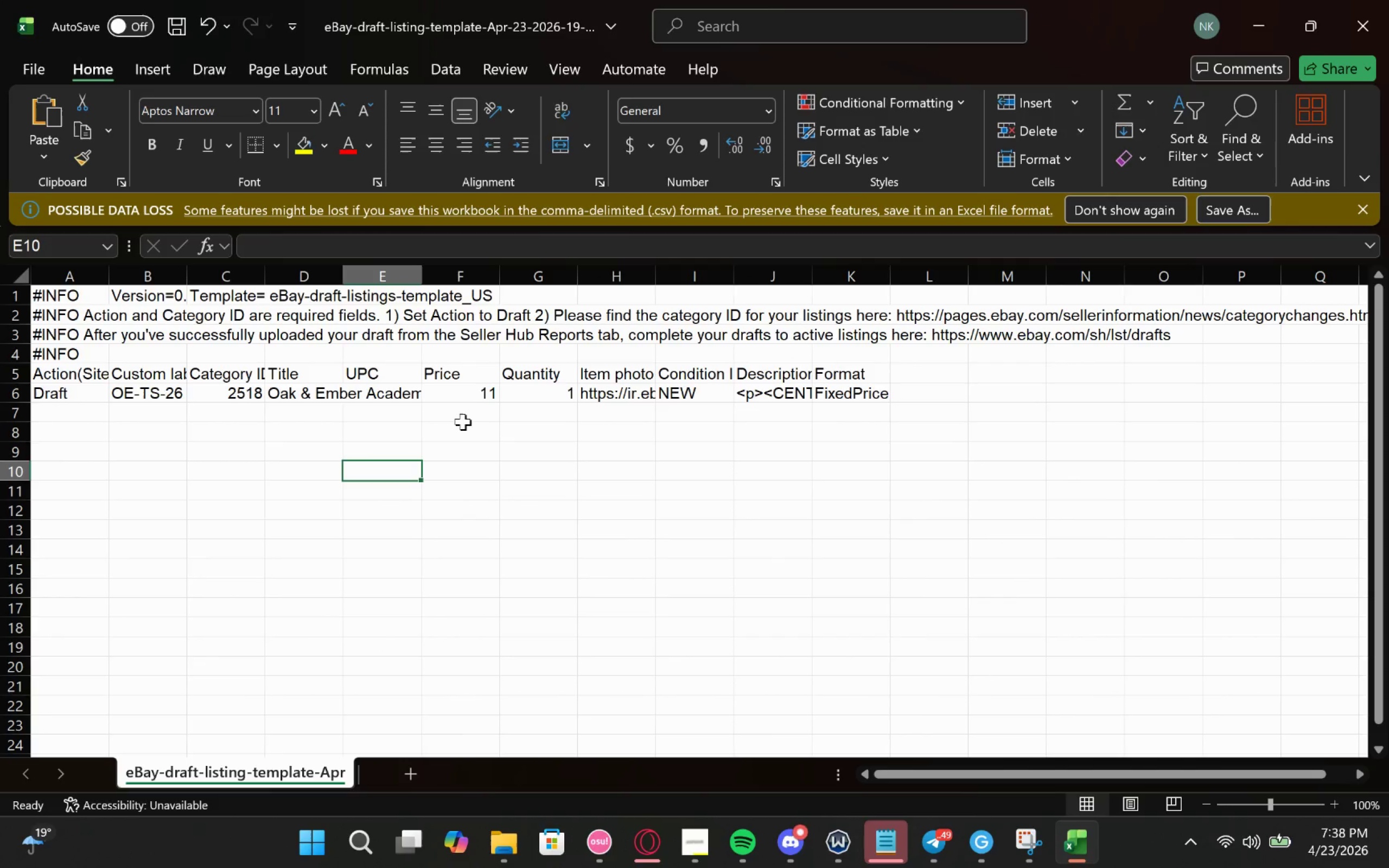 
left_click([476, 395])
 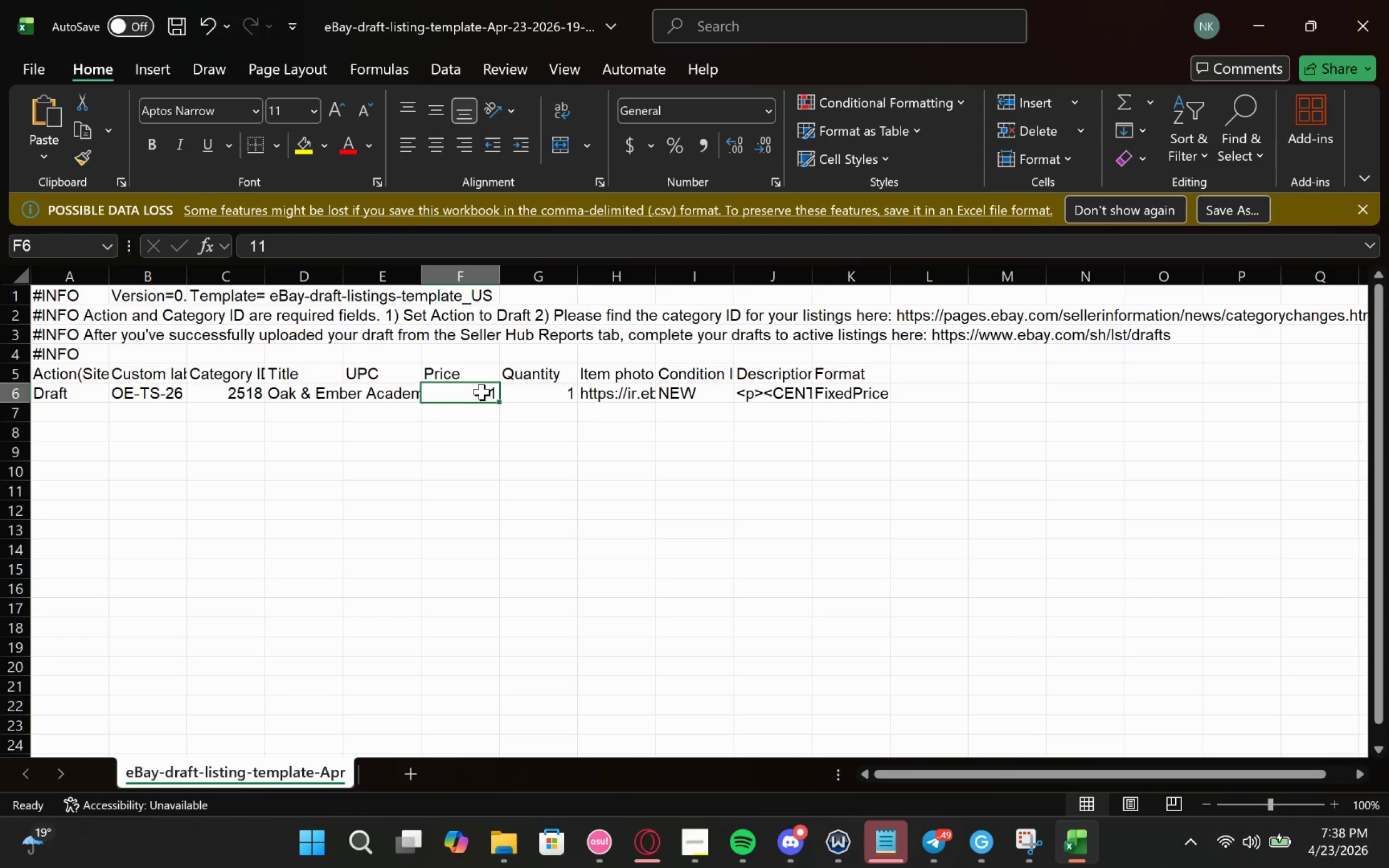 
left_click([1255, 16])
 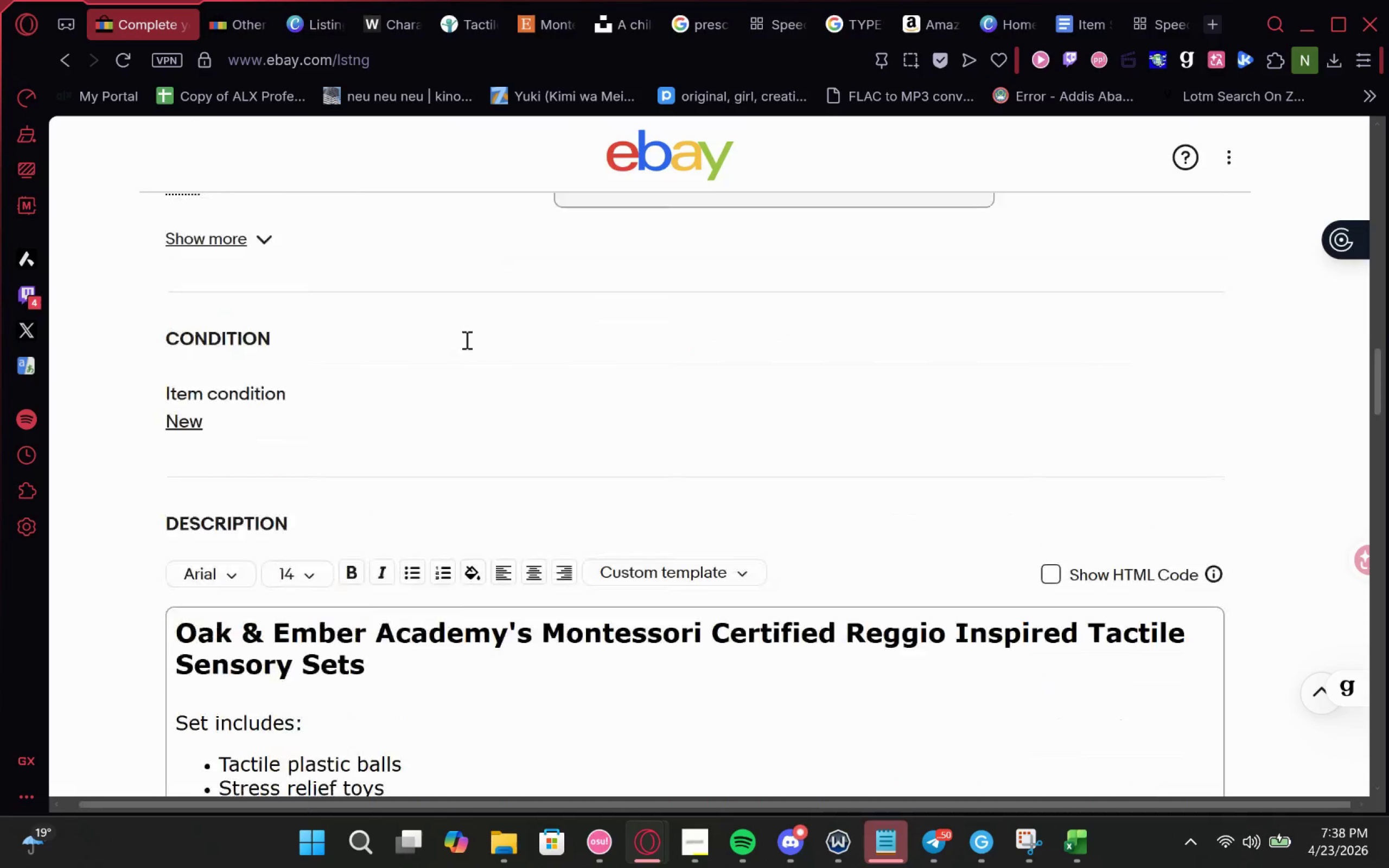 
wait(10.55)
 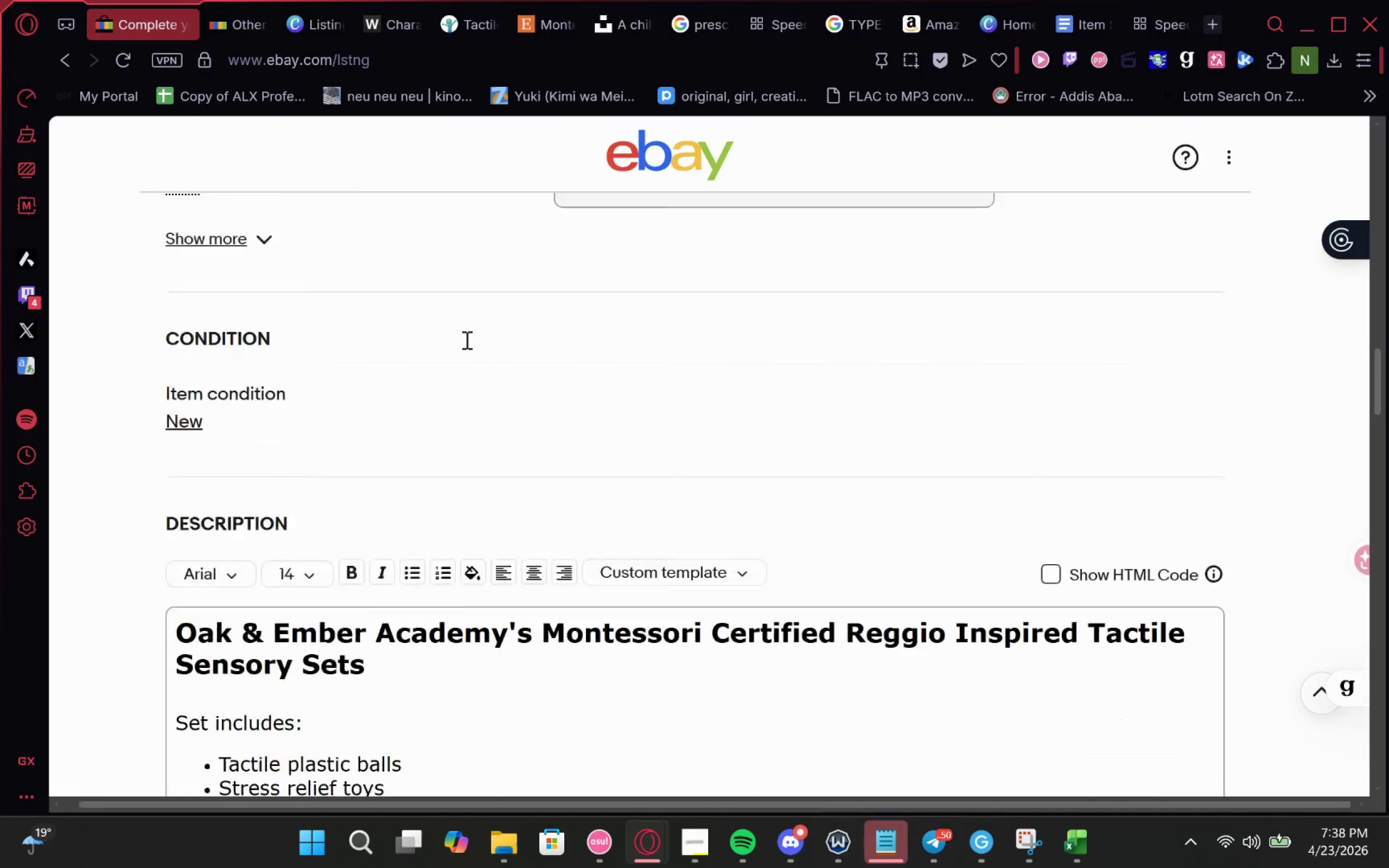 
left_click_drag(start_coordinate=[279, 628], to_coordinate=[124, 629])
 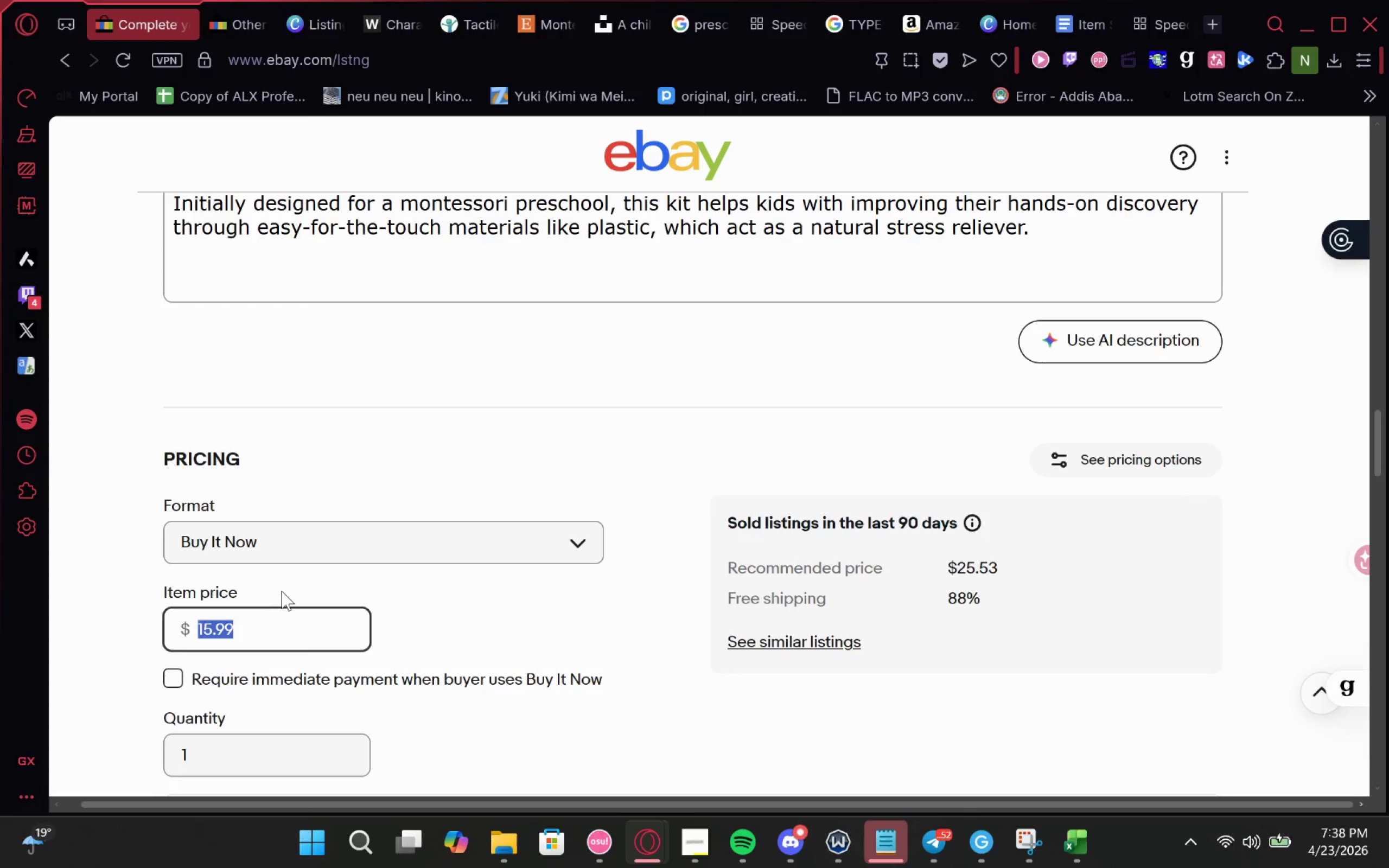 
key(Control+C)
 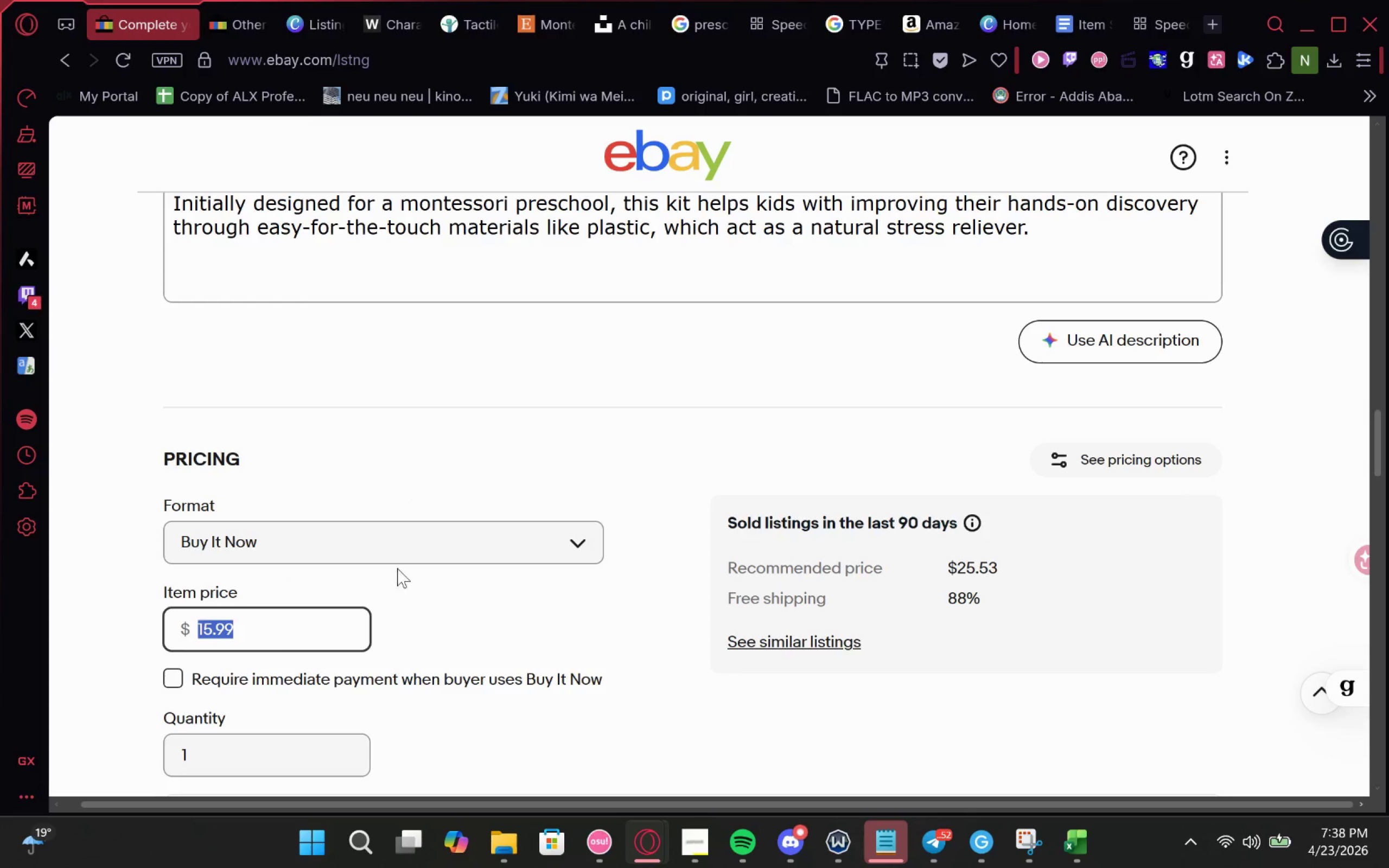 
key(Control+C)
 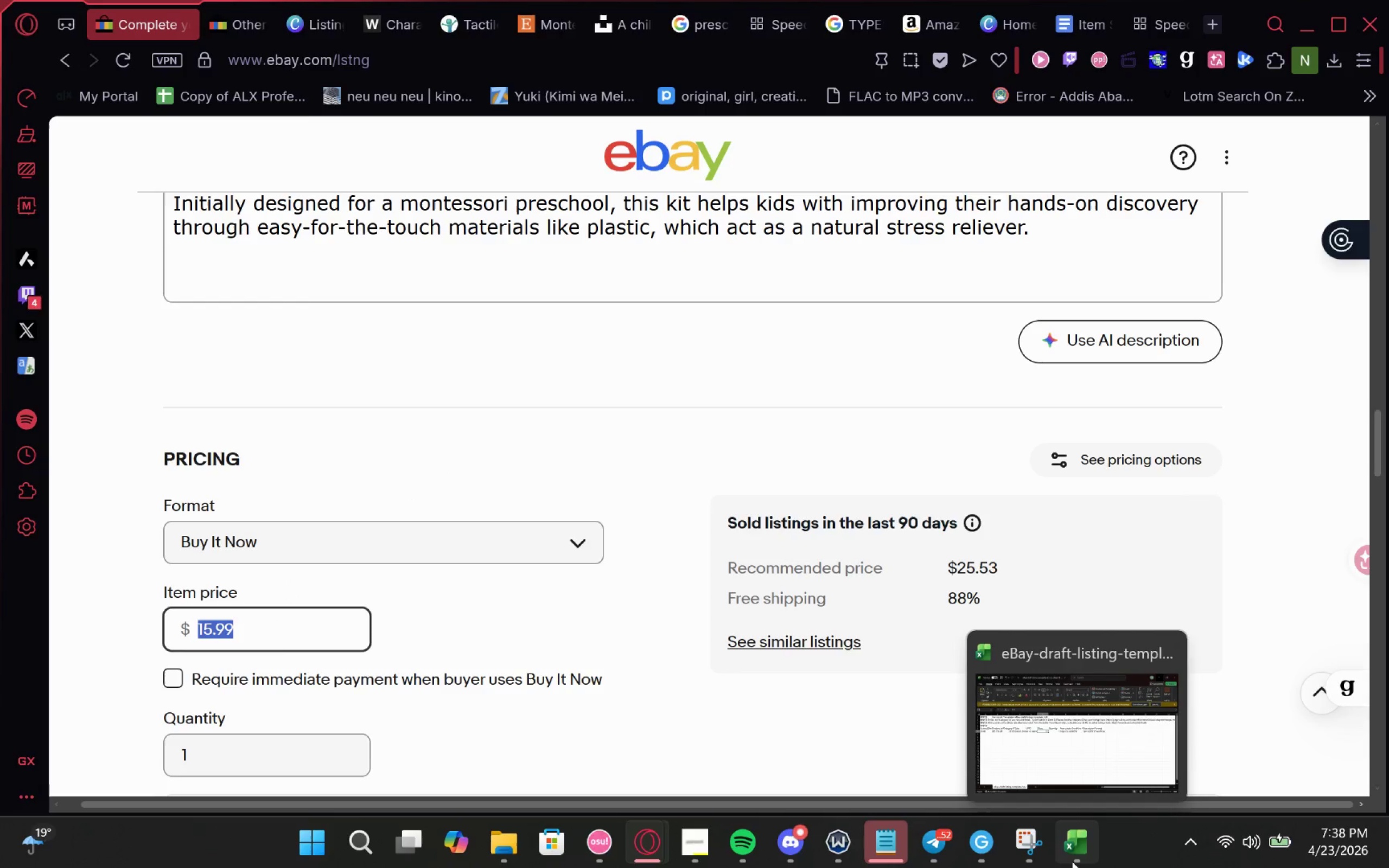 
left_click([1072, 861])
 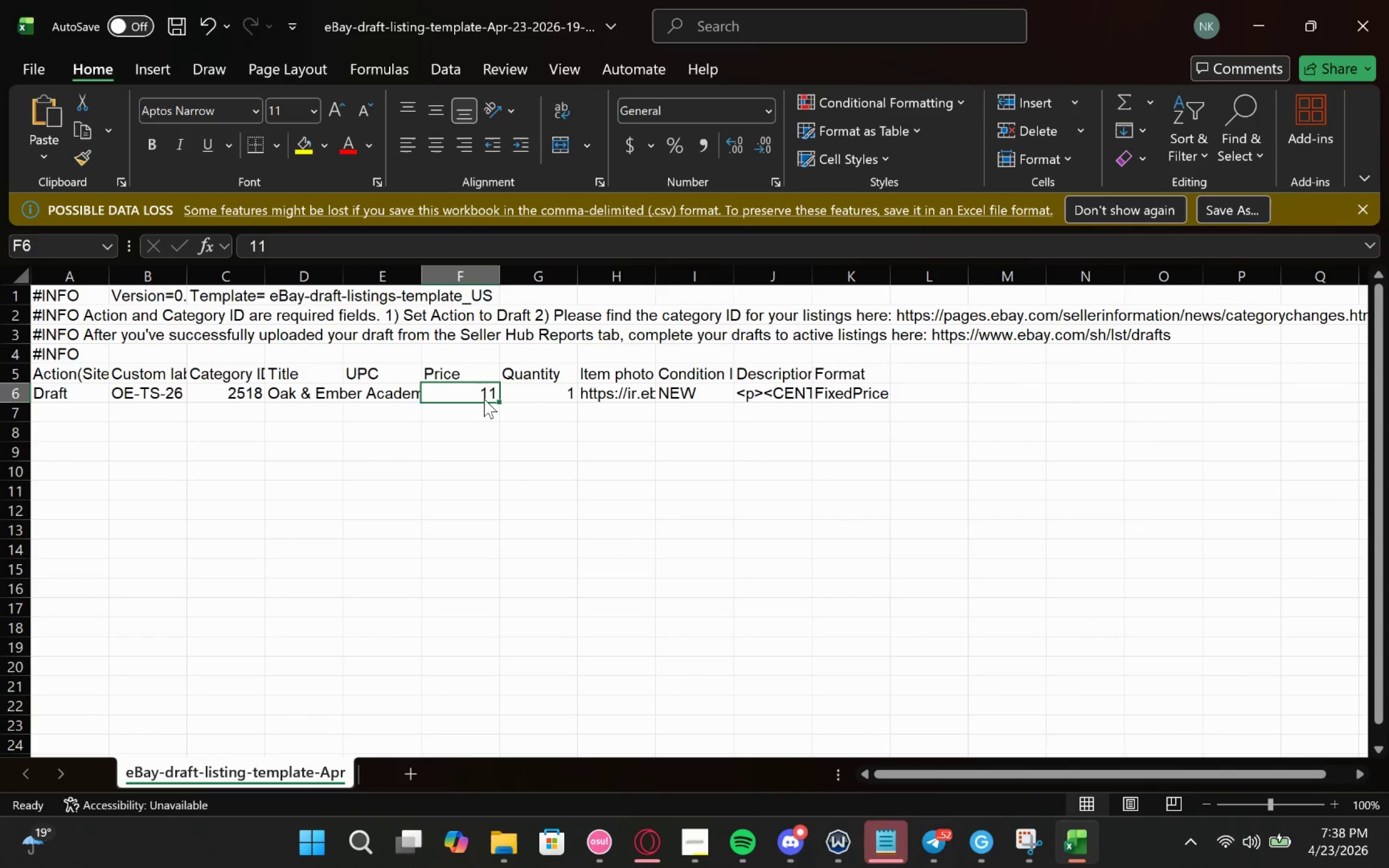 
double_click([484, 399])
 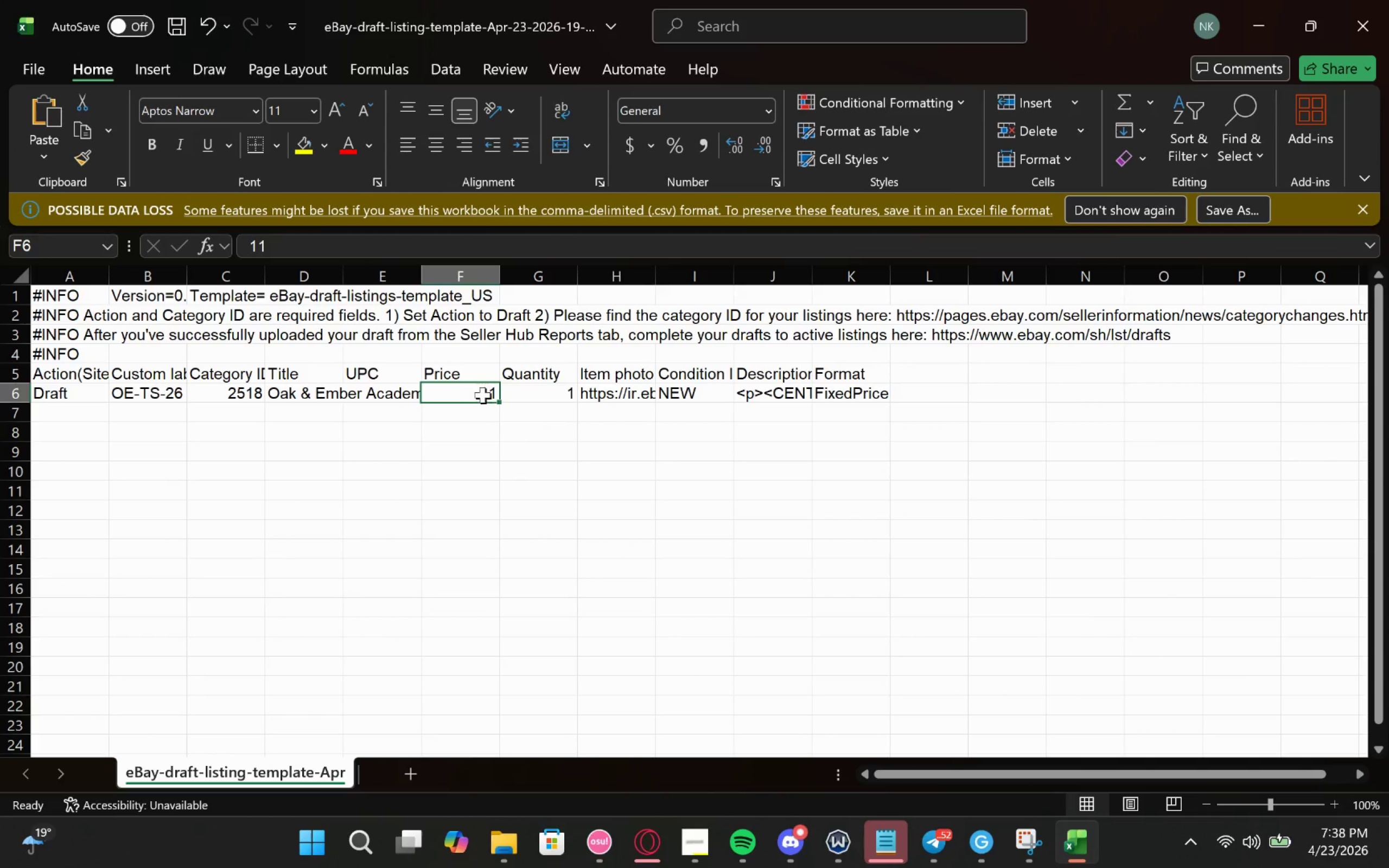 
double_click([483, 395])
 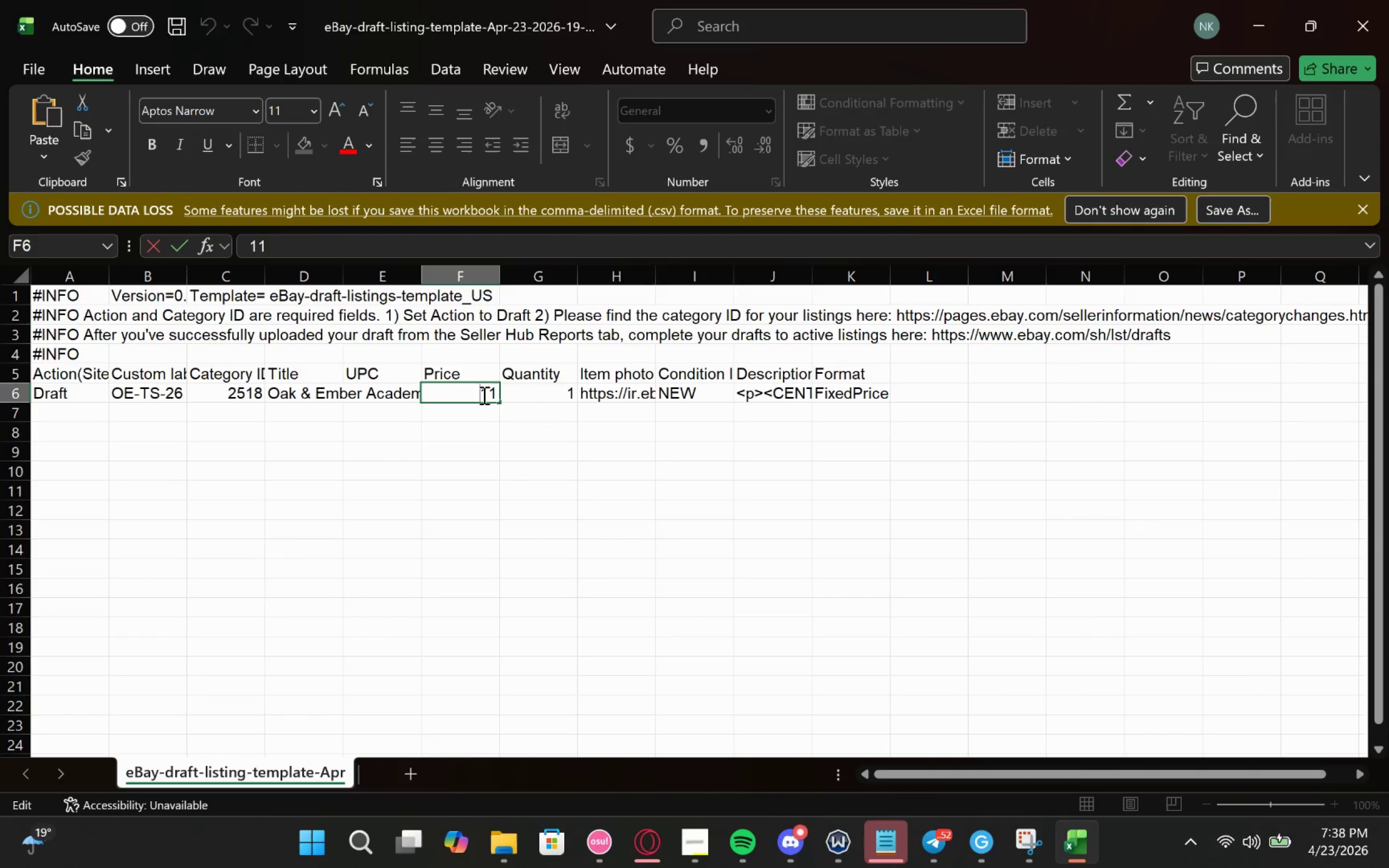 
triple_click([483, 395])
 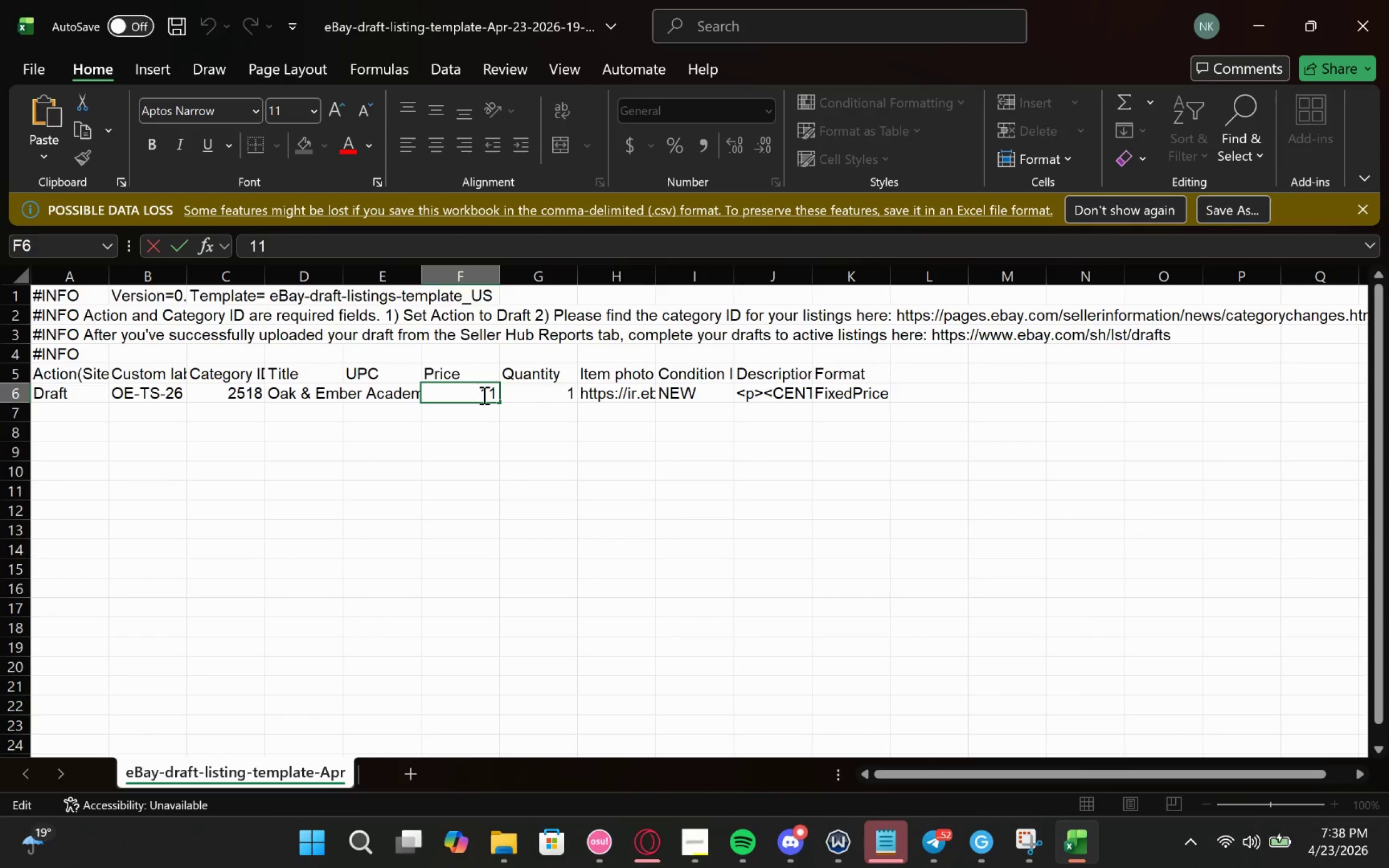 
key(Control+A)
 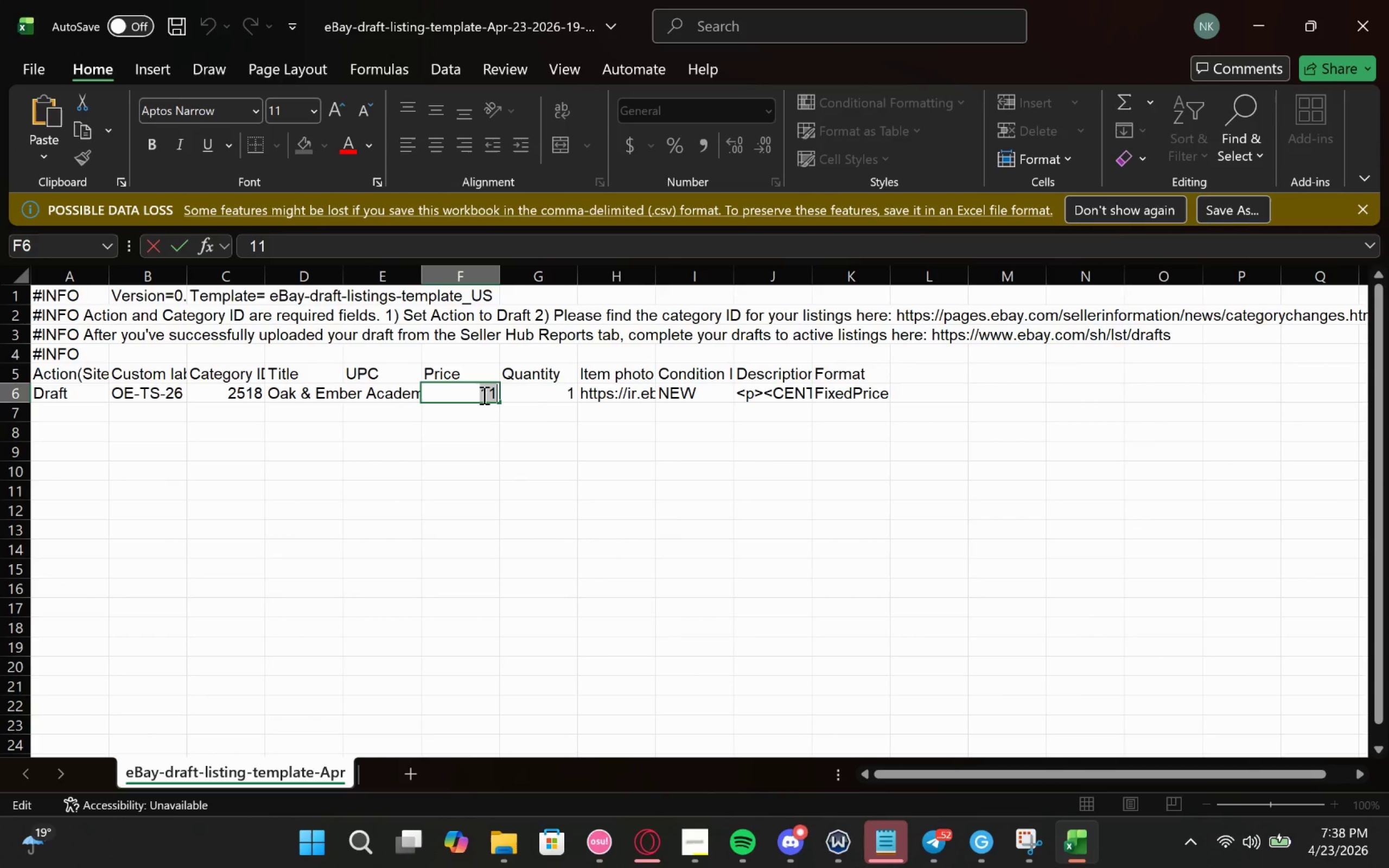 
key(Control+V)
 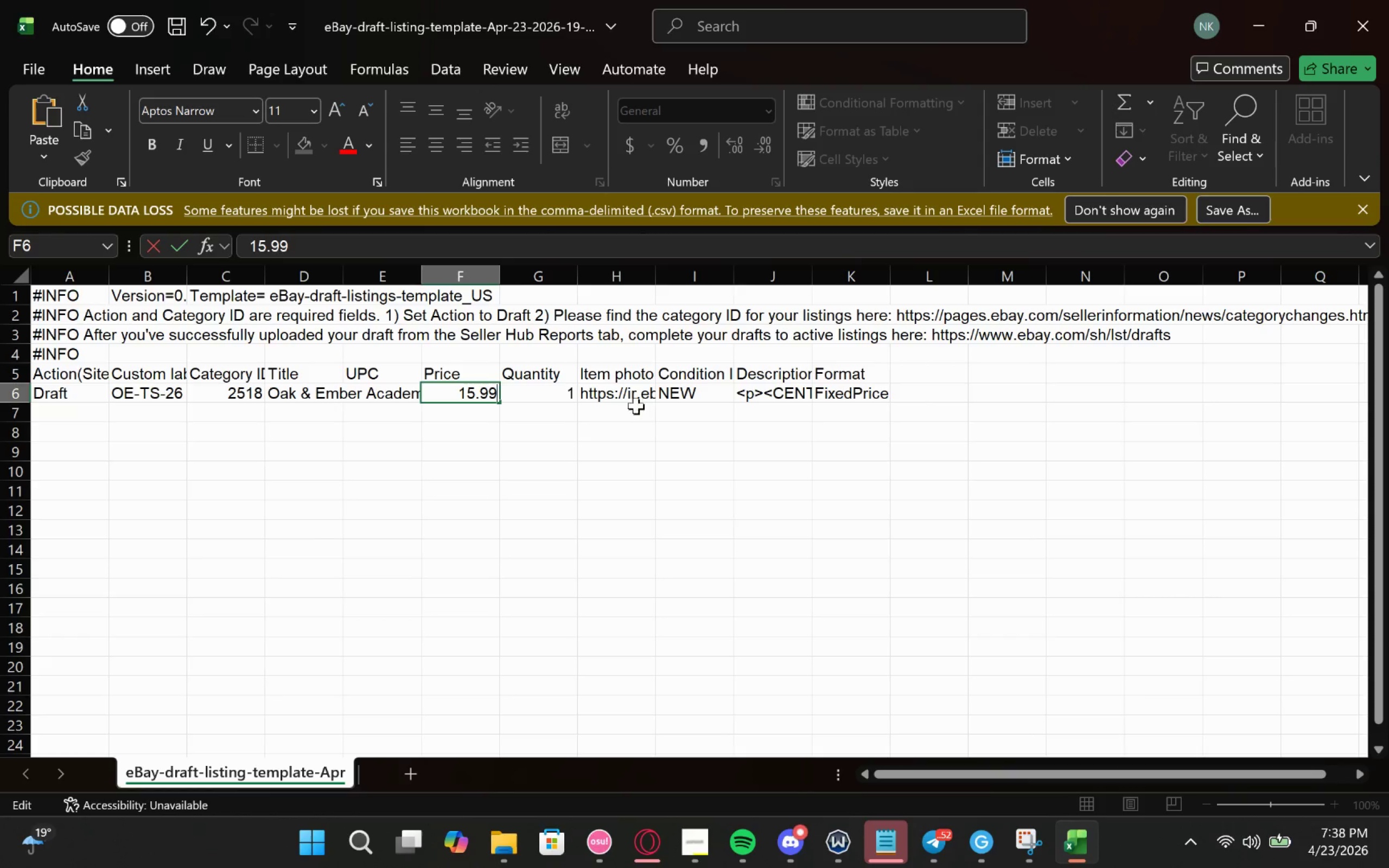 
left_click([1261, 24])
 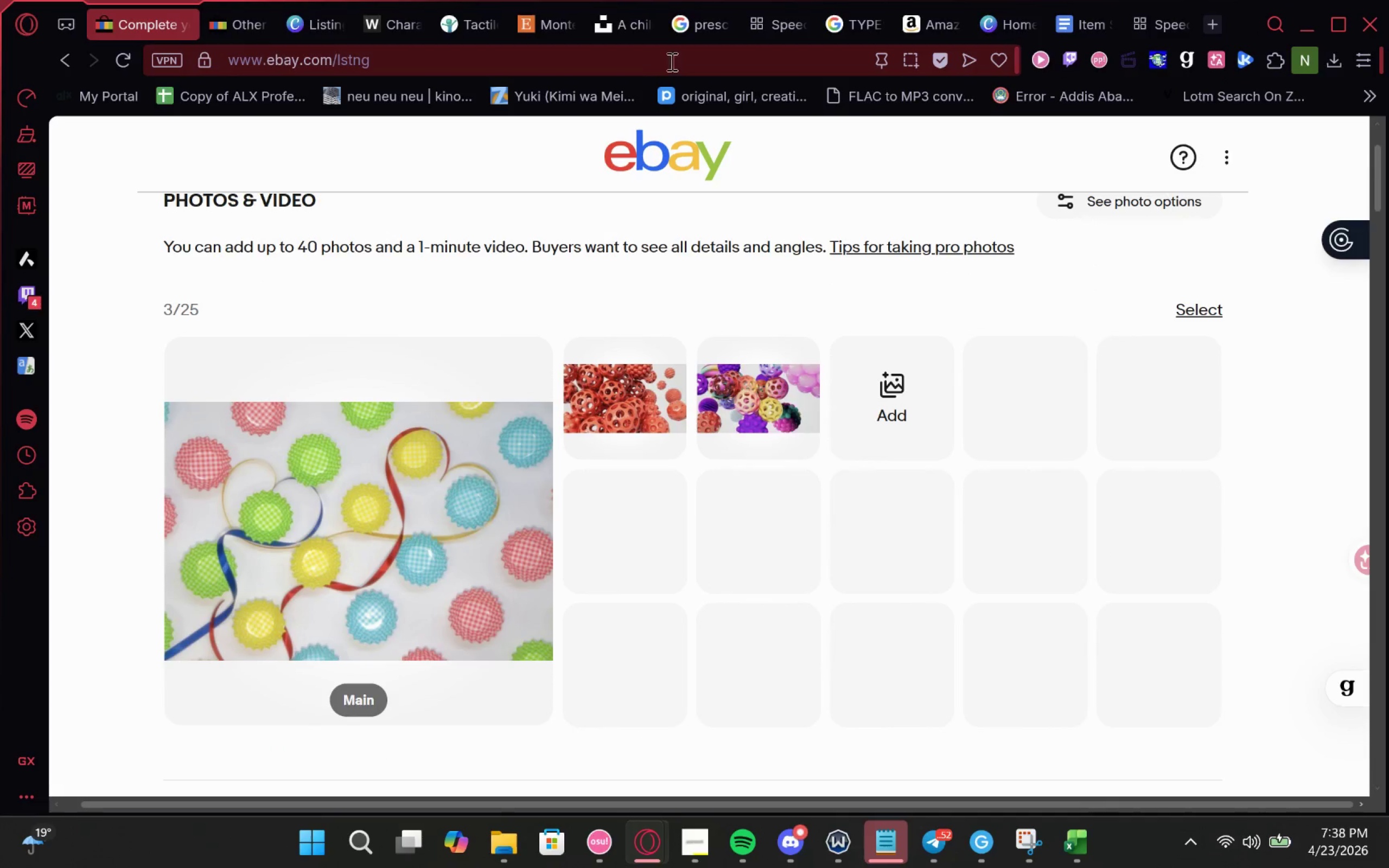 
wait(5.45)
 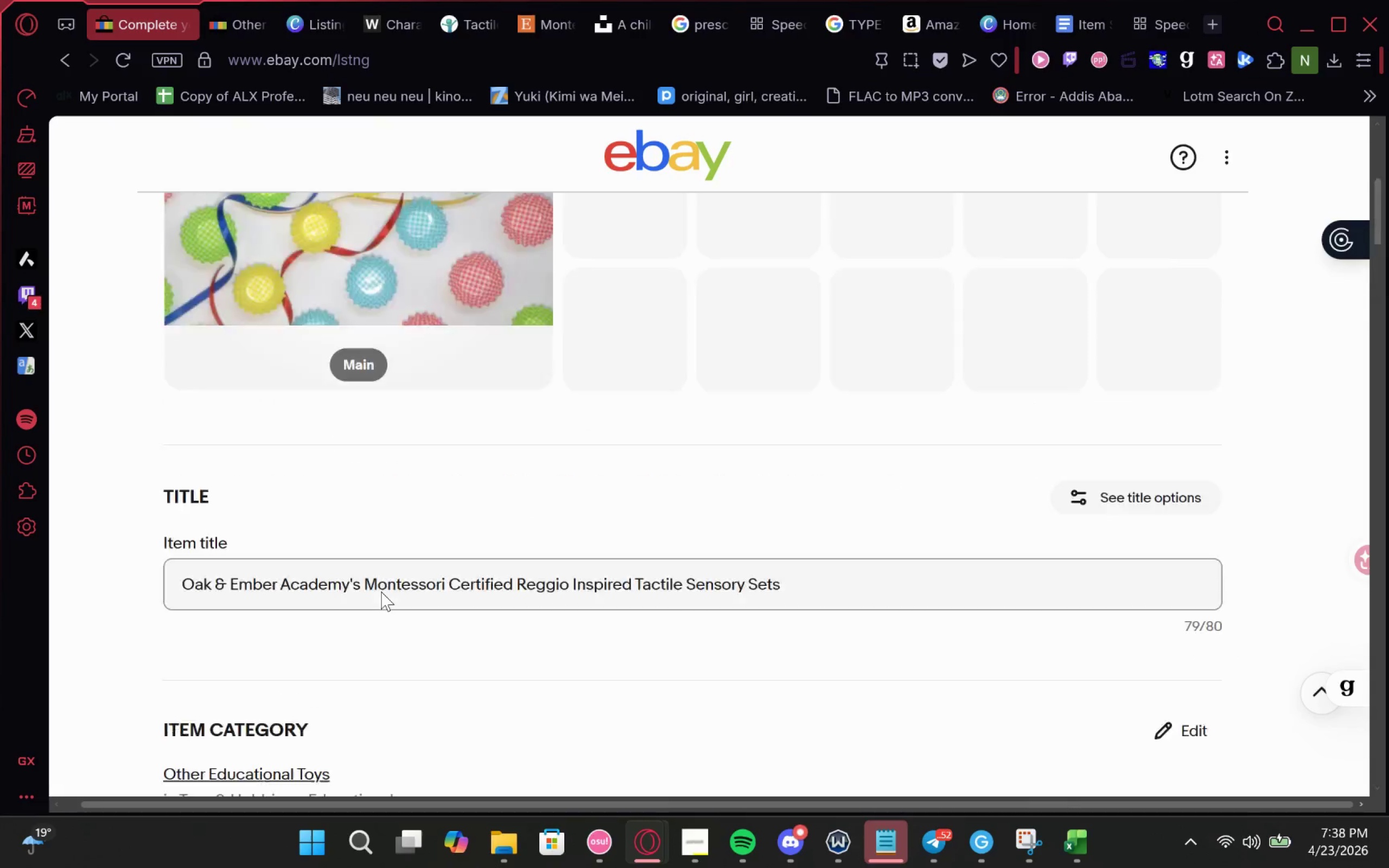 
left_click([627, 14])
 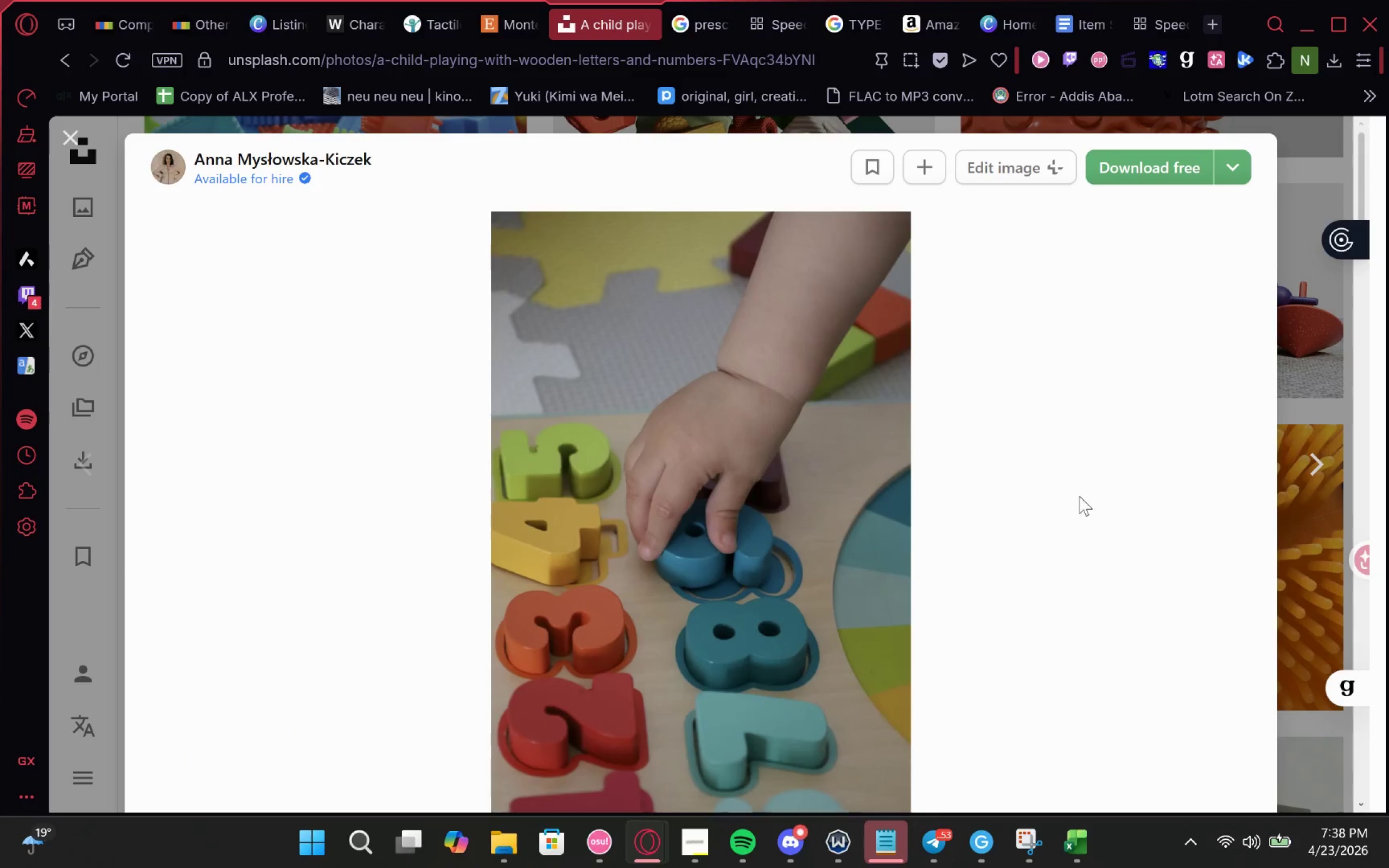 
left_click([1289, 301])
 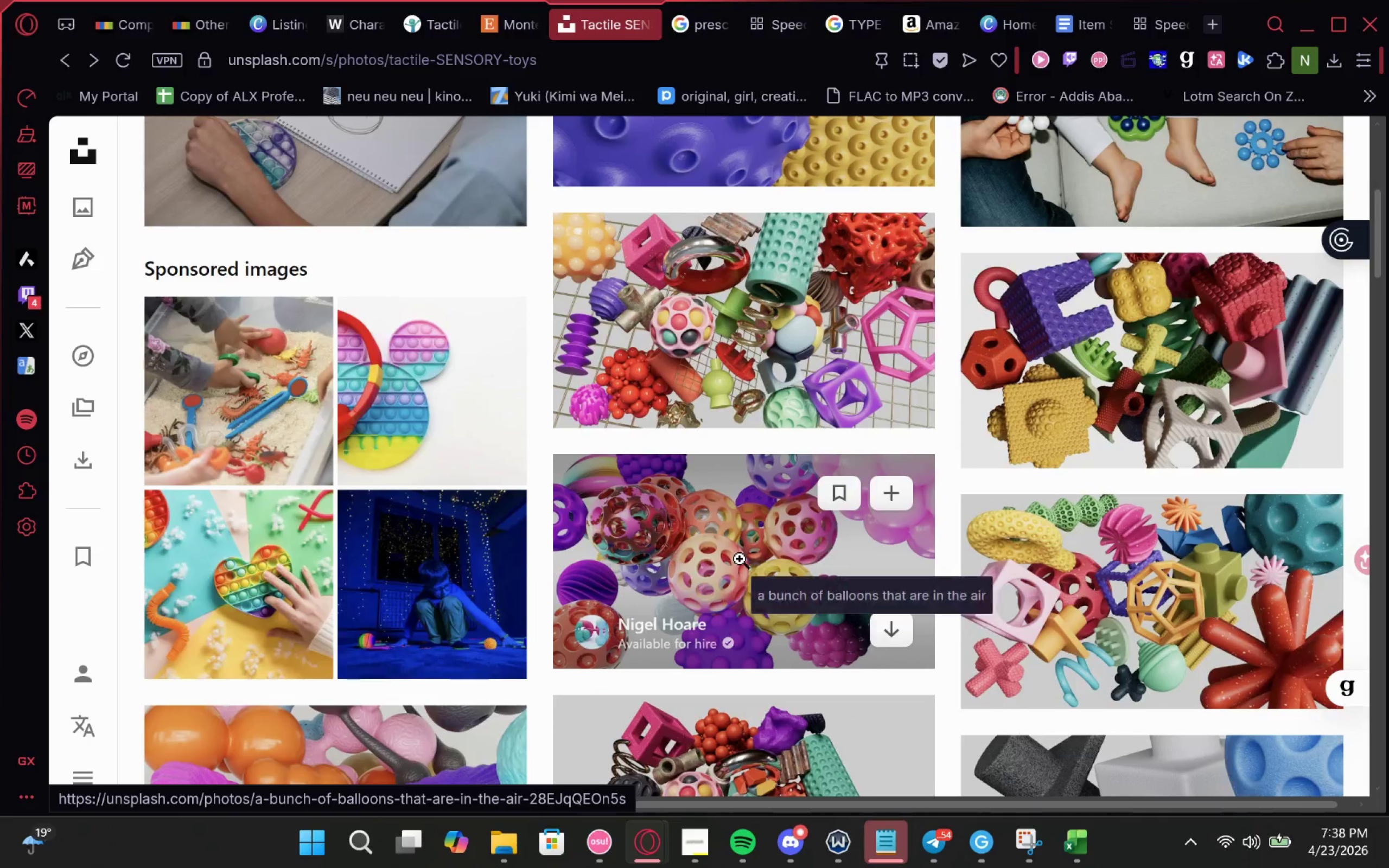 
wait(5.41)
 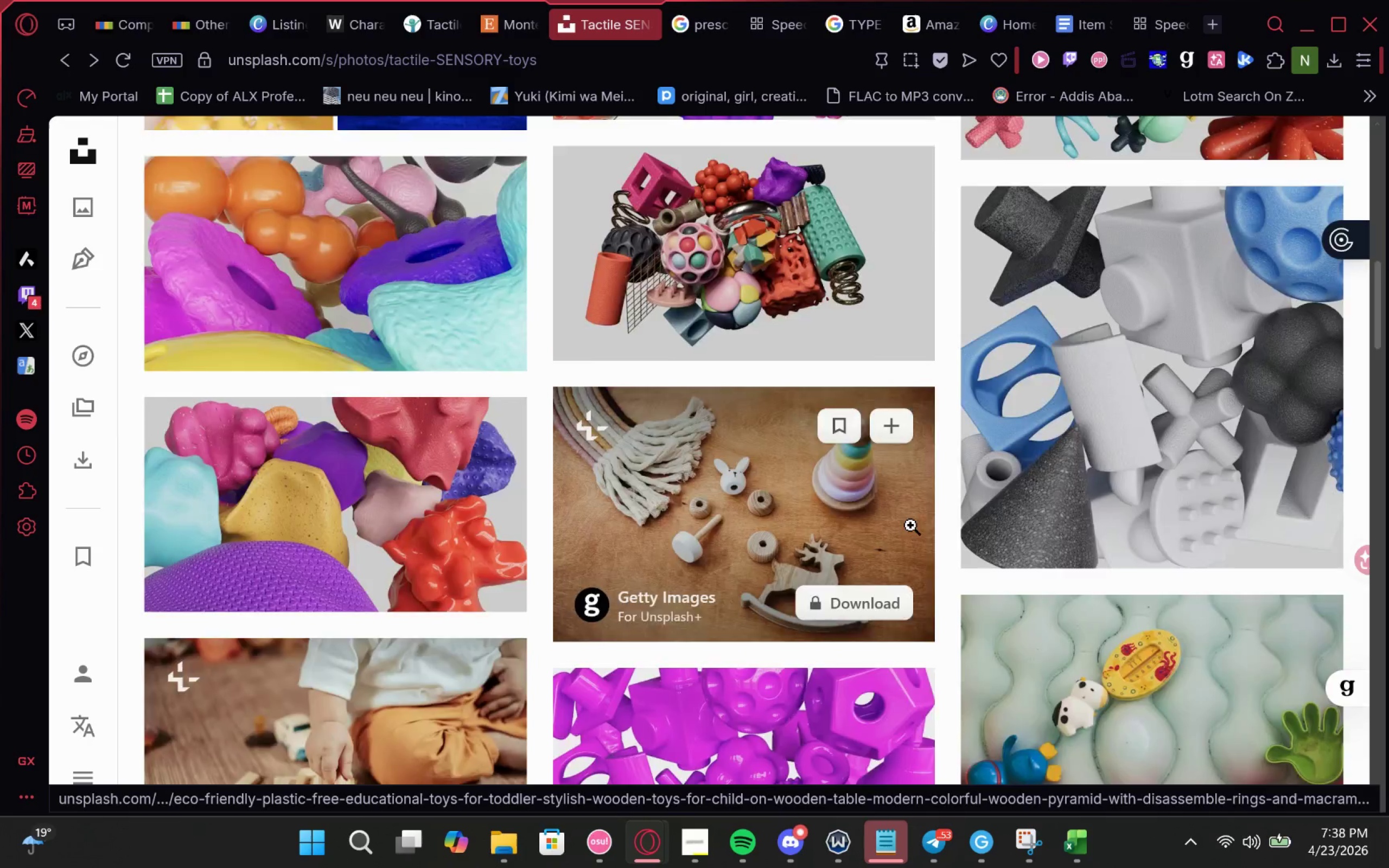 
left_click([775, 481])
 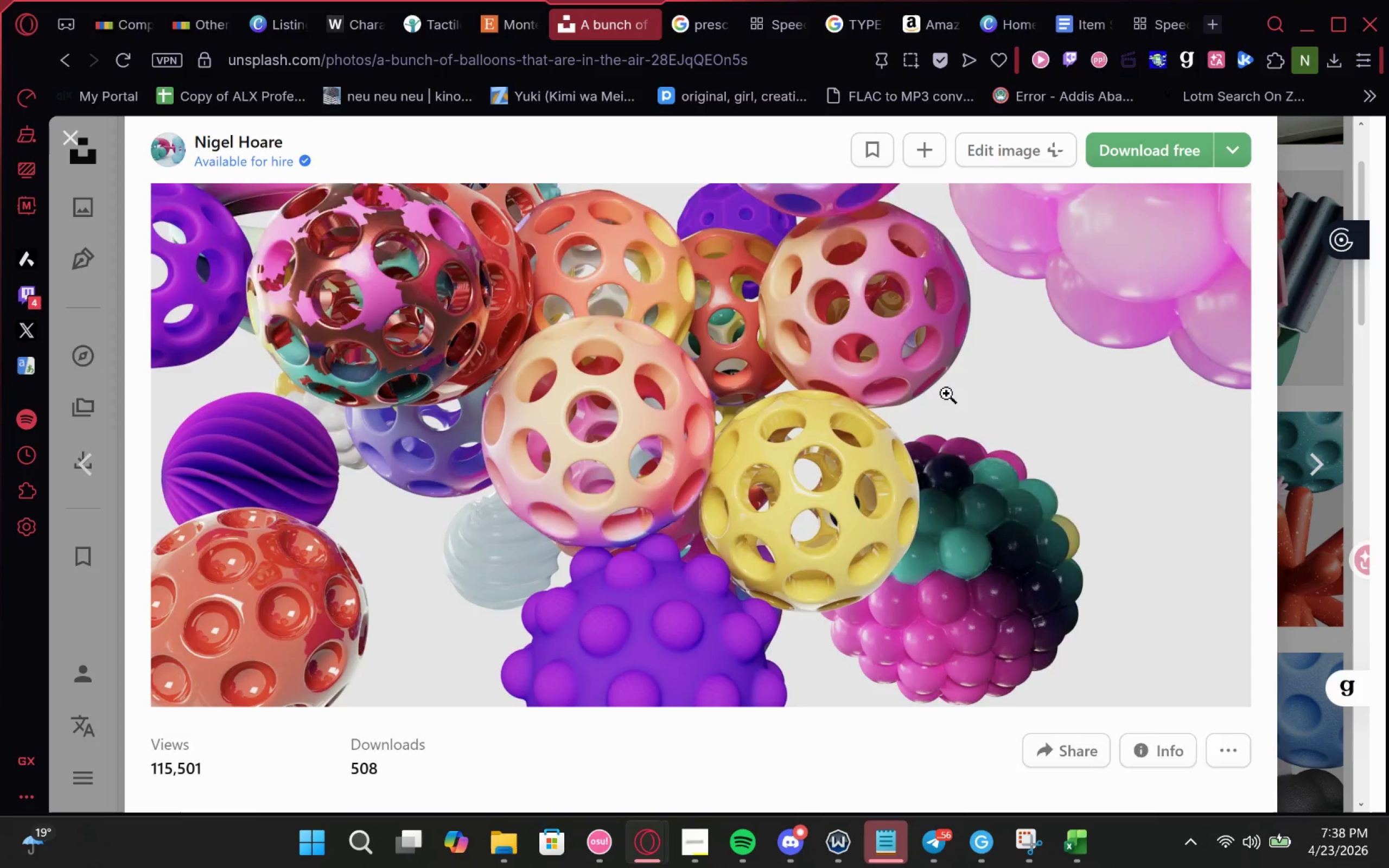 
right_click([722, 381])
 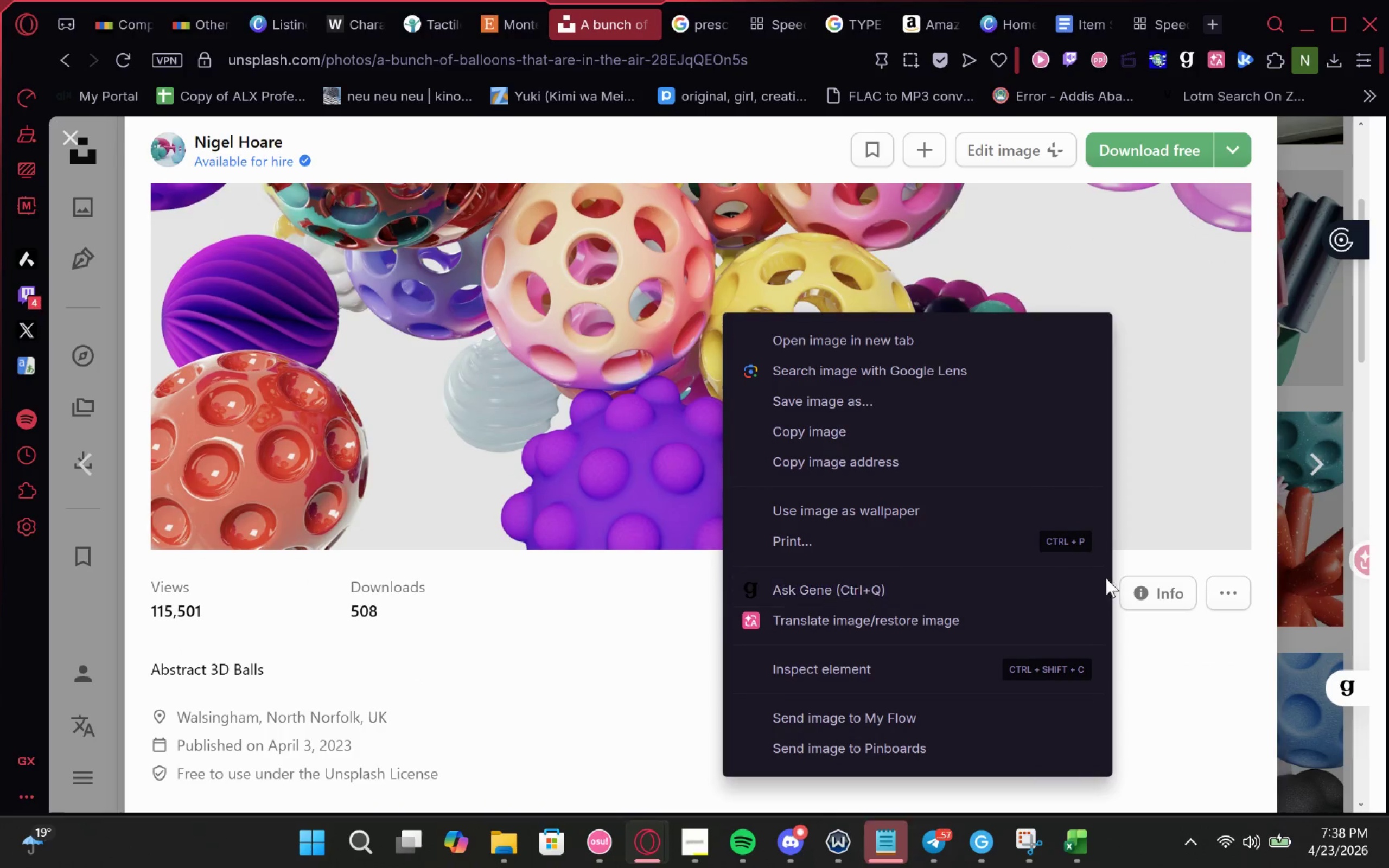 
left_click_drag(start_coordinate=[1175, 681], to_coordinate=[1175, 678])
 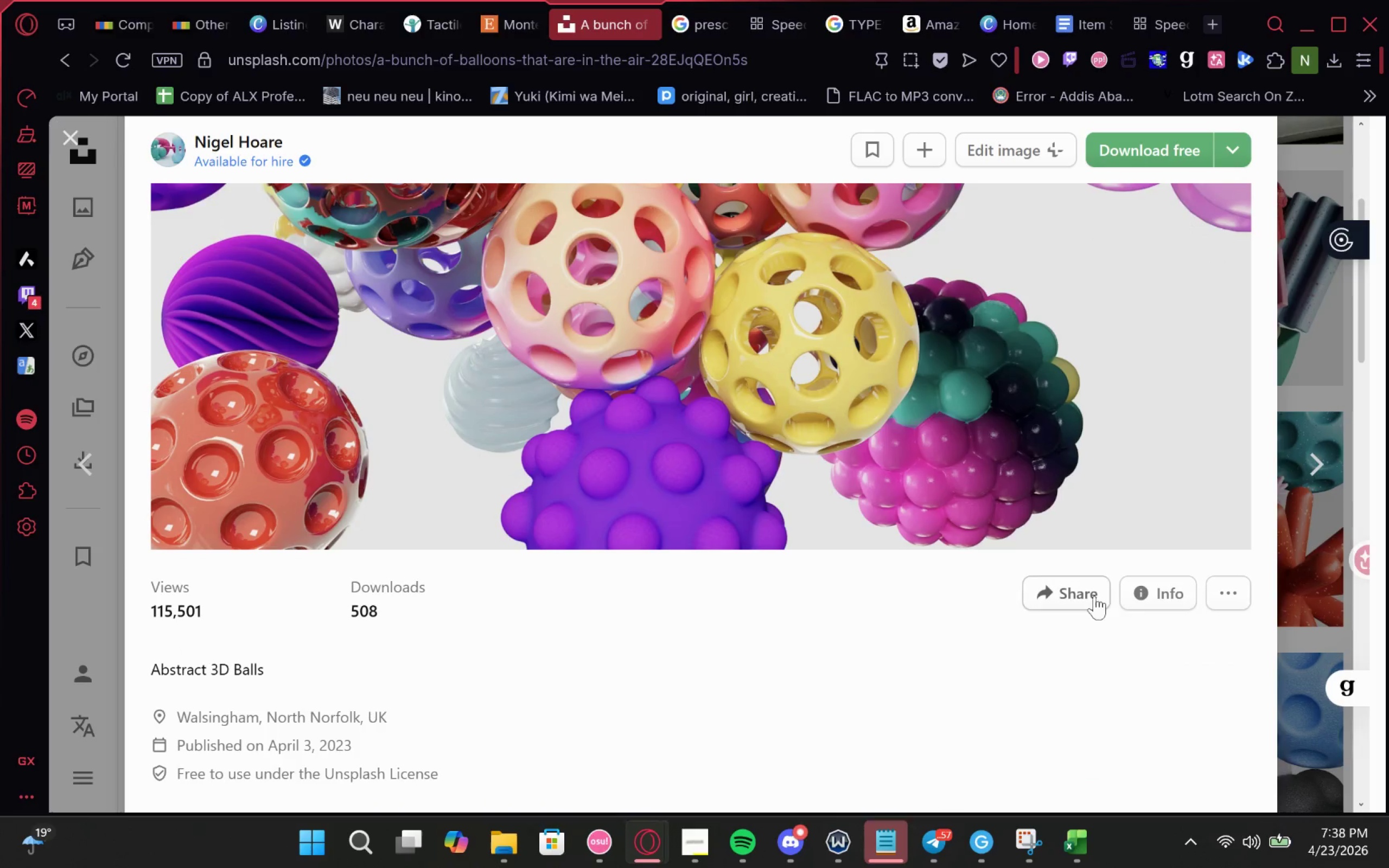 
double_click([1094, 594])
 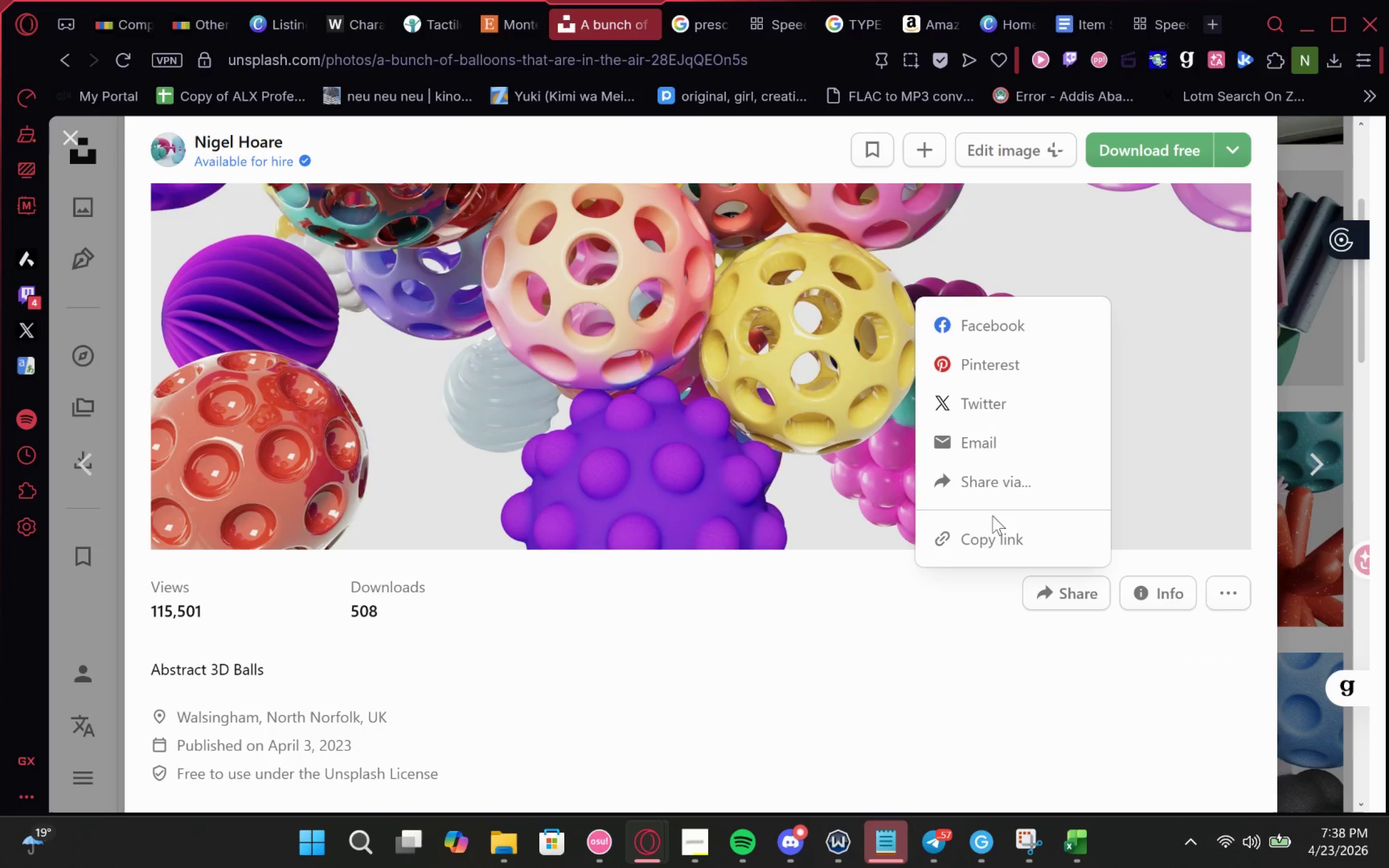 
left_click([992, 541])
 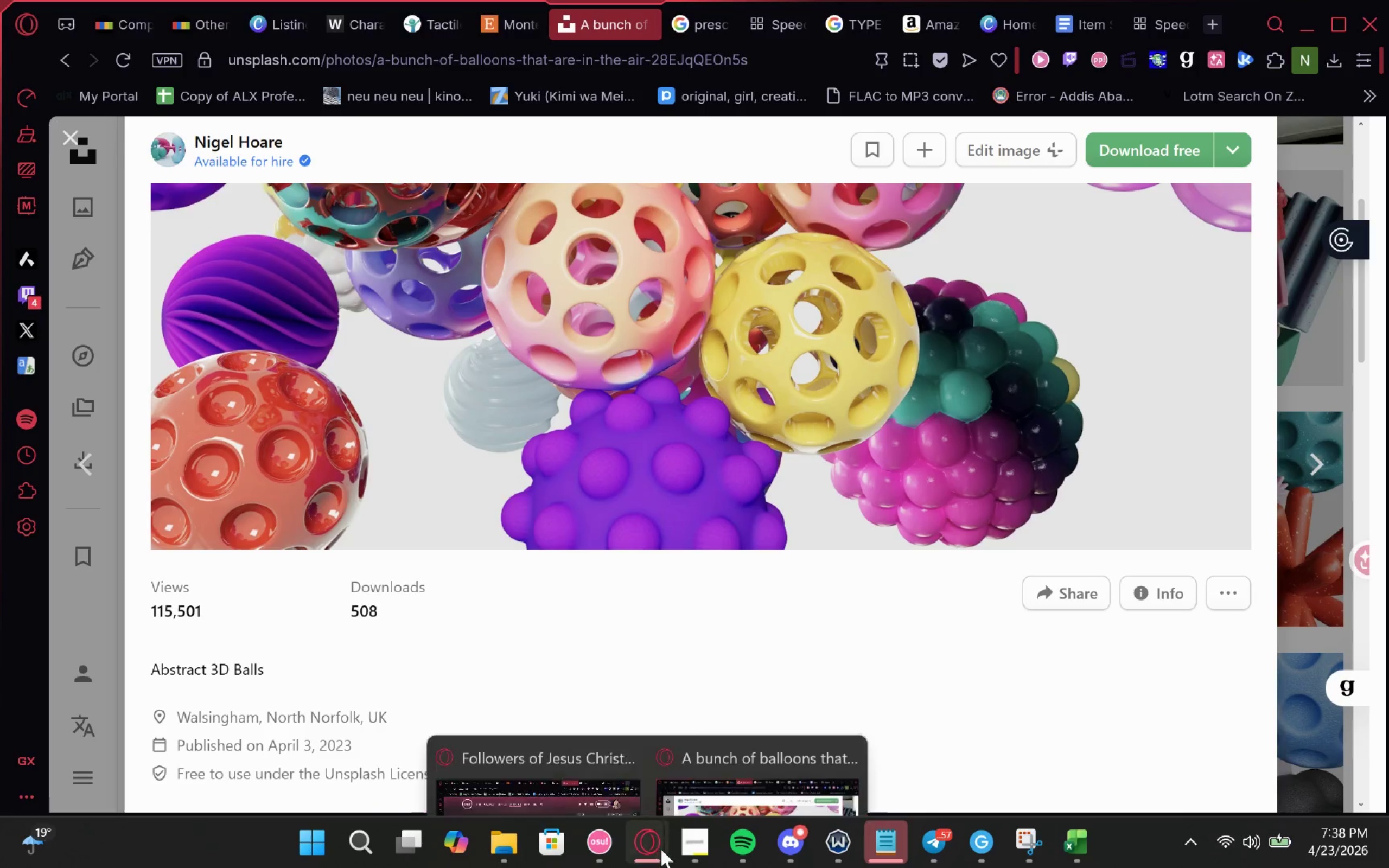 
left_click([1091, 843])
 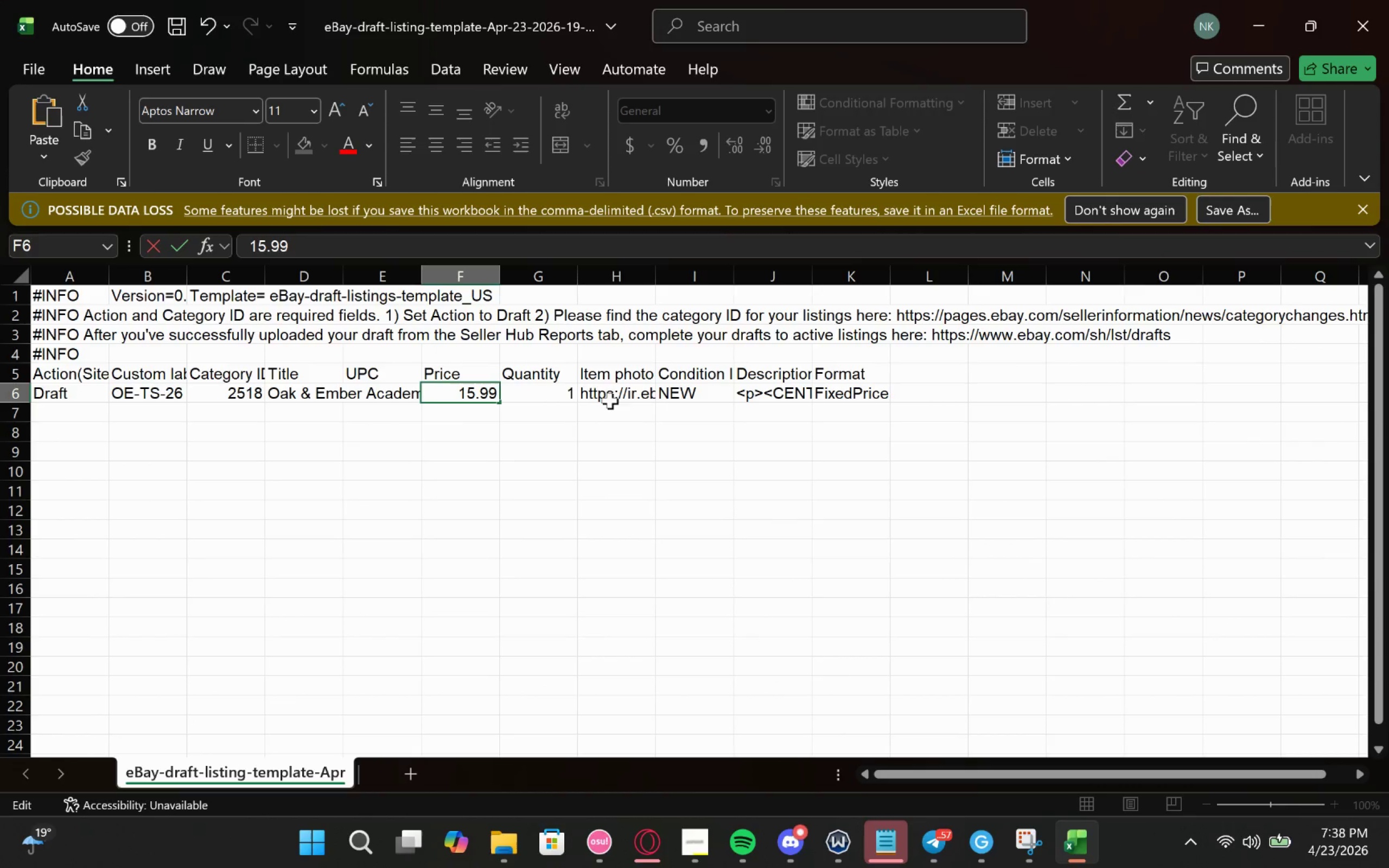 
left_click([600, 403])
 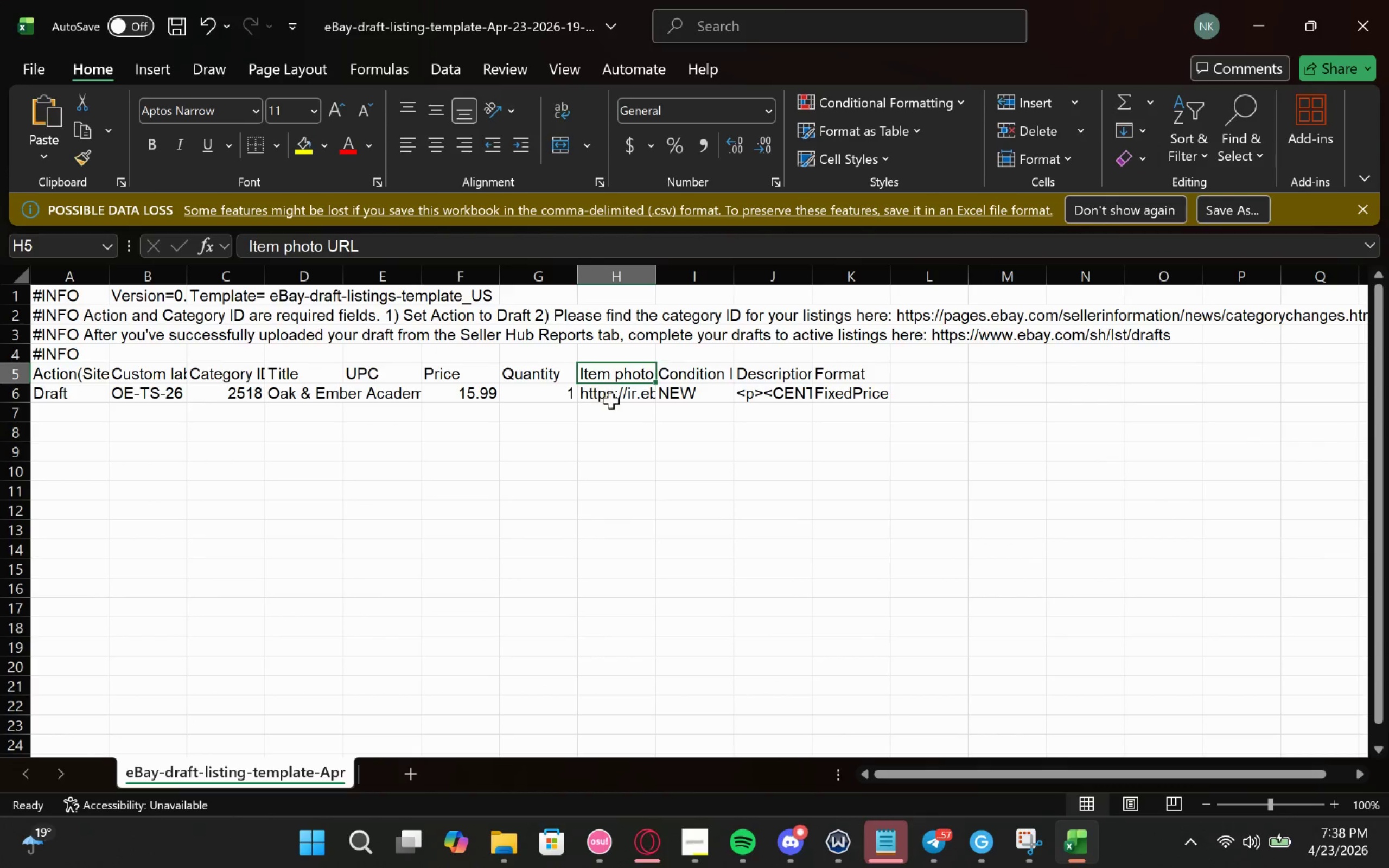 
double_click([617, 398])
 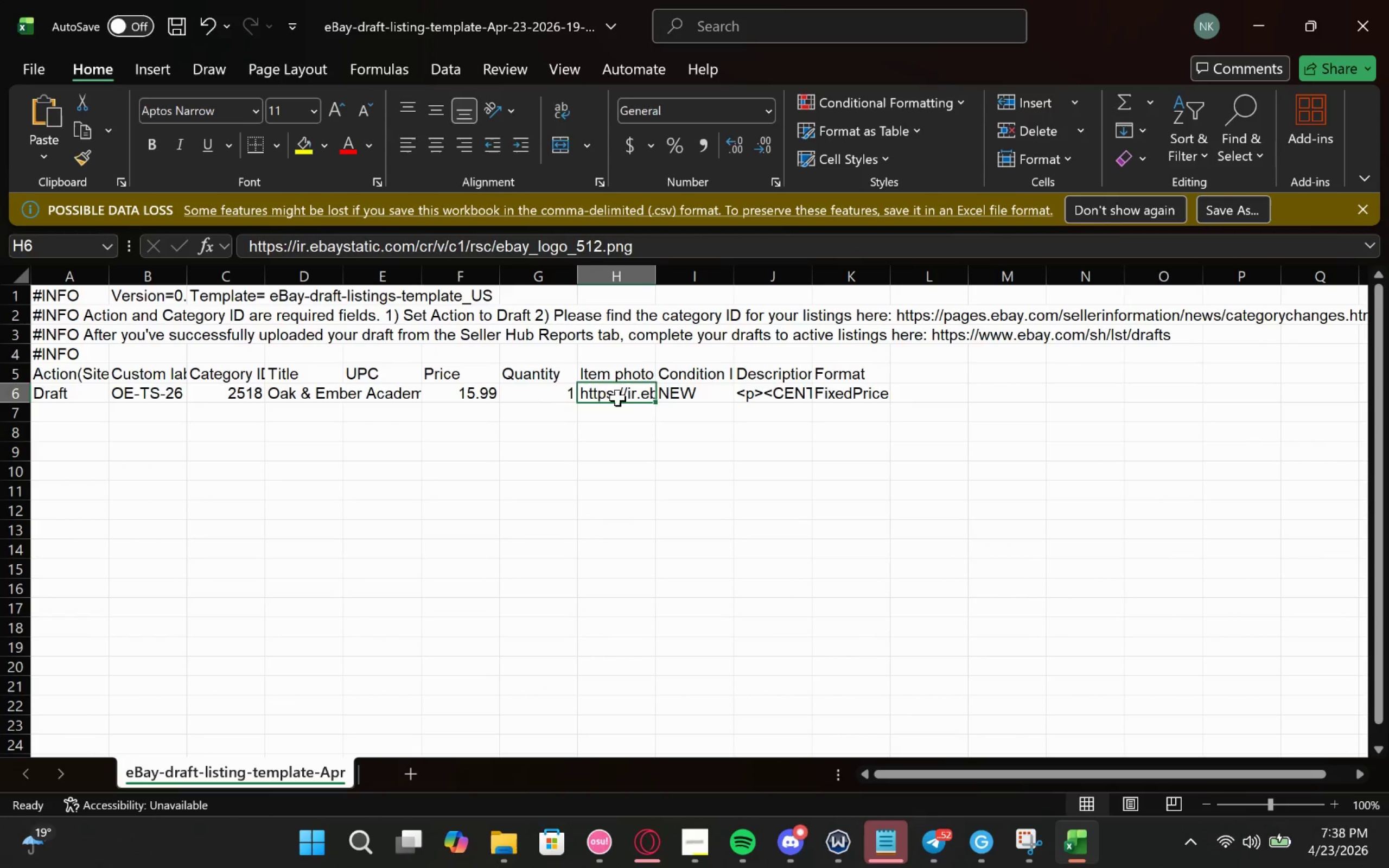 
triple_click([617, 398])
 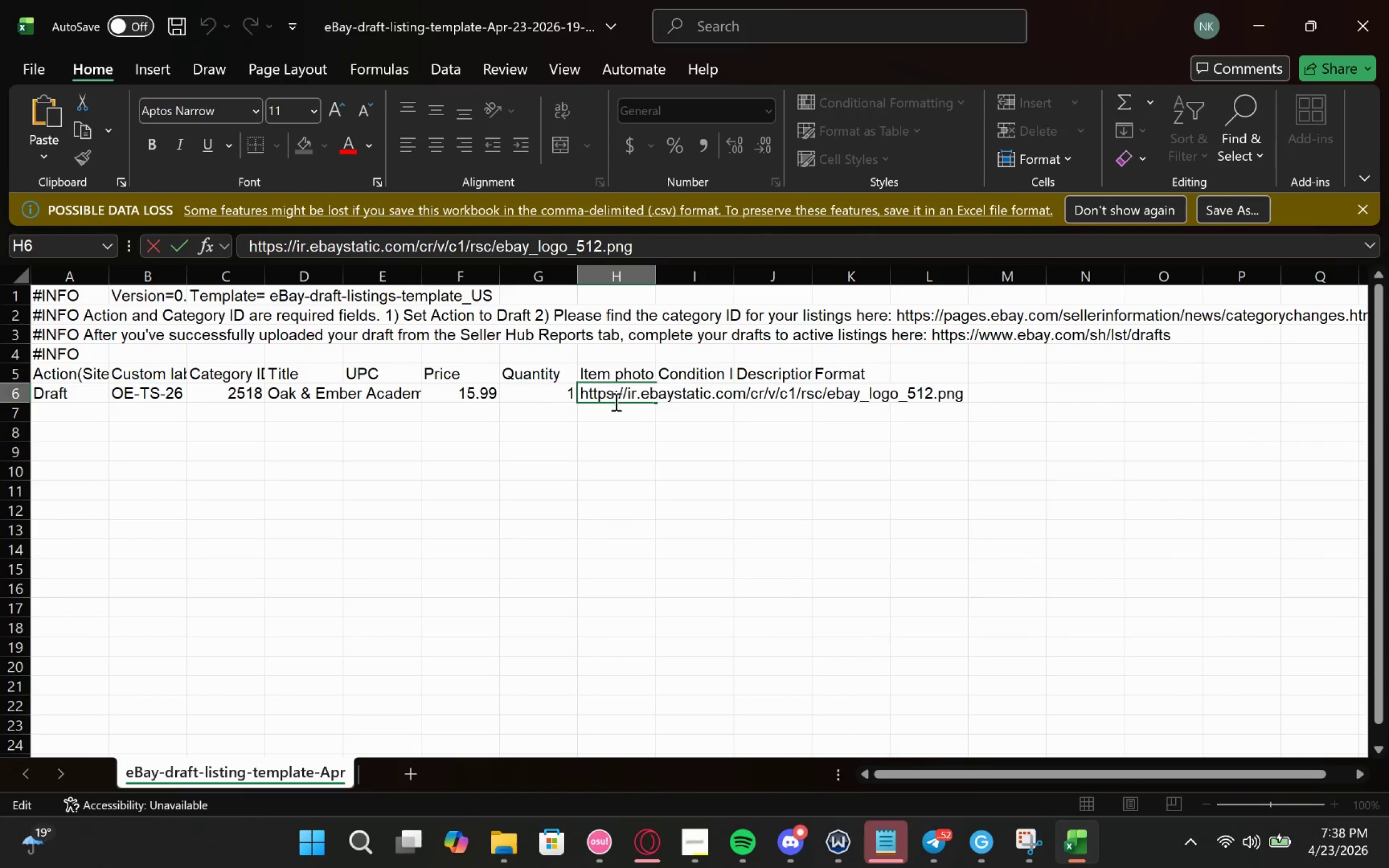 
key(A)
 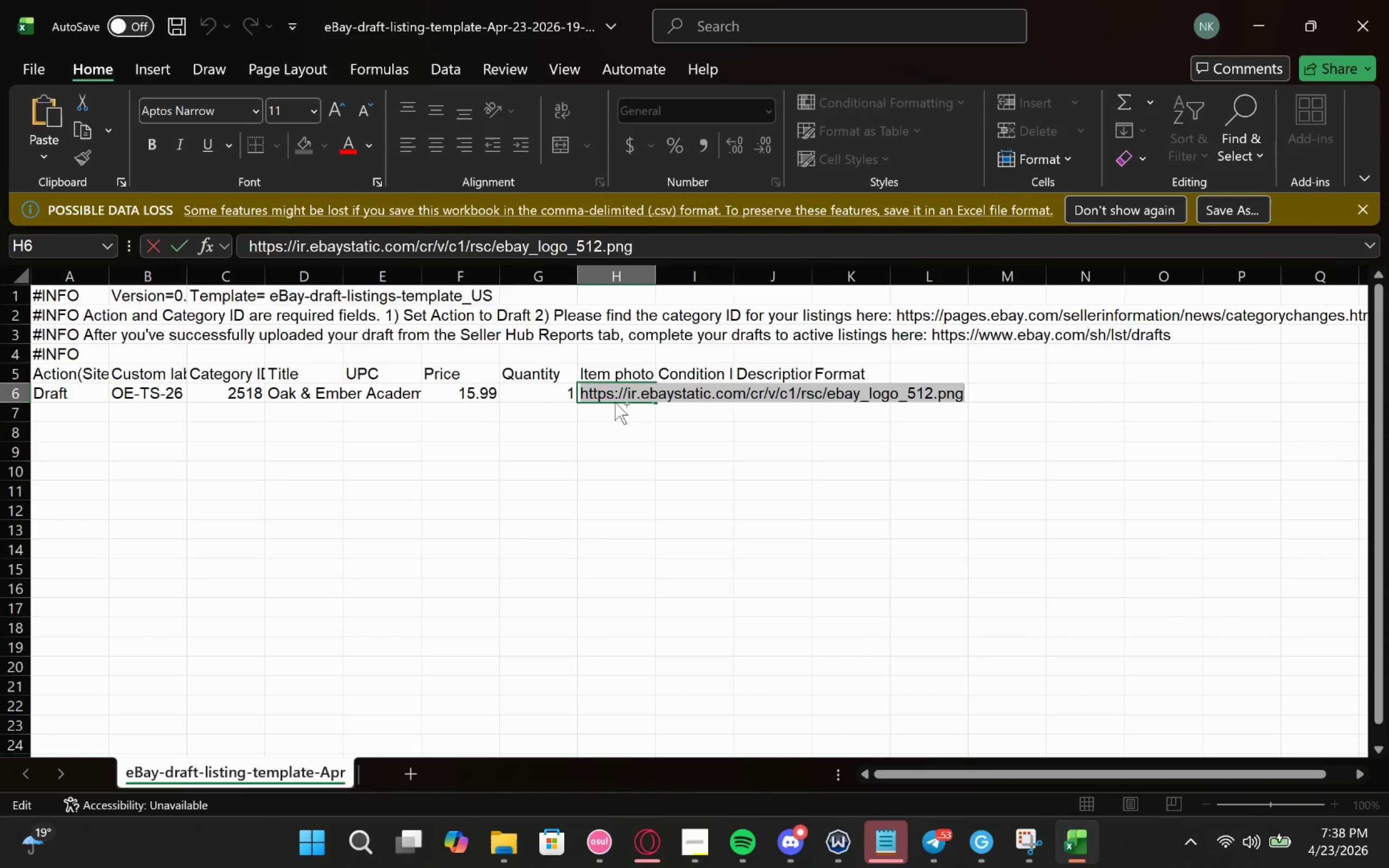 
key(Control+V)
 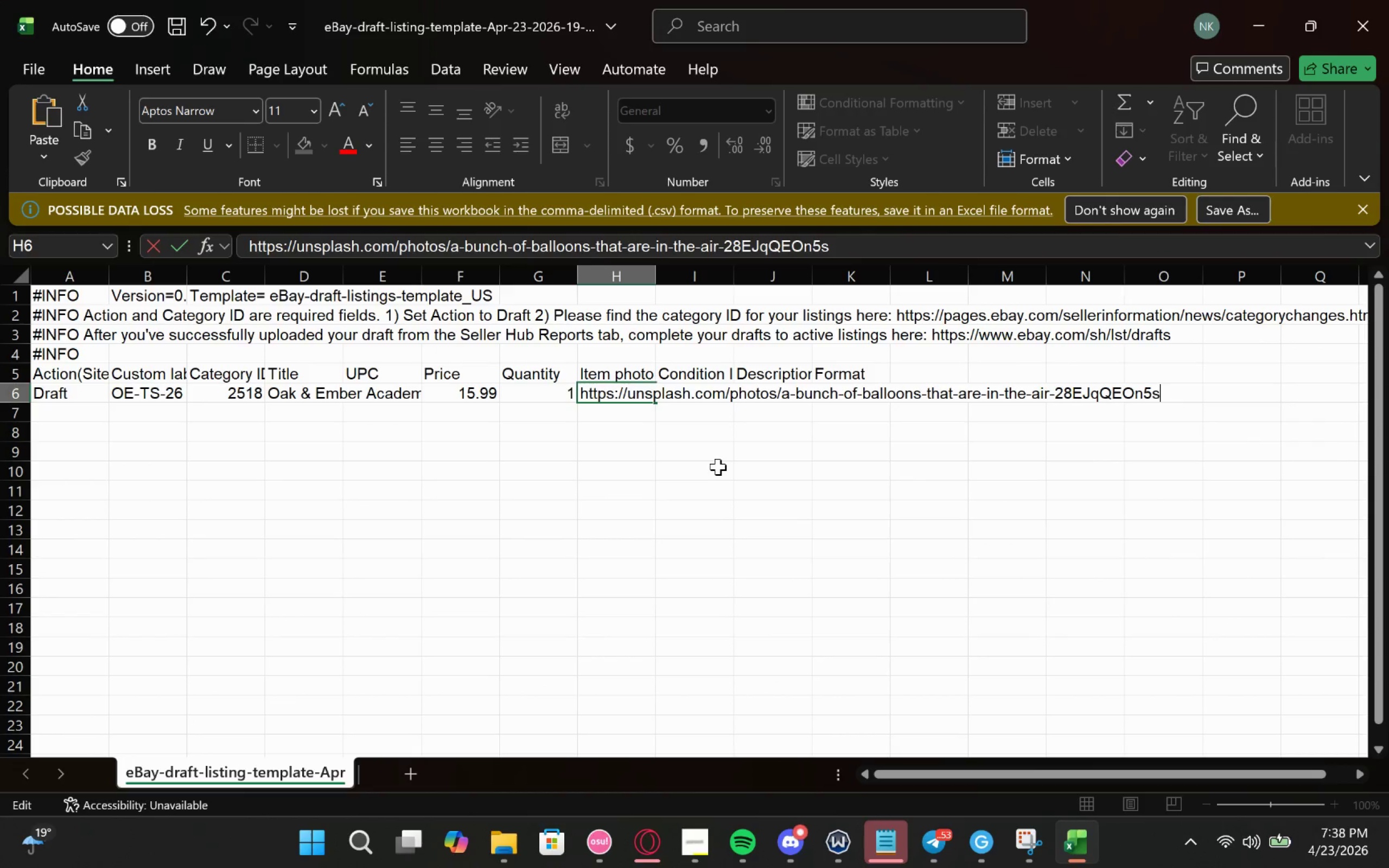 
left_click([719, 463])
 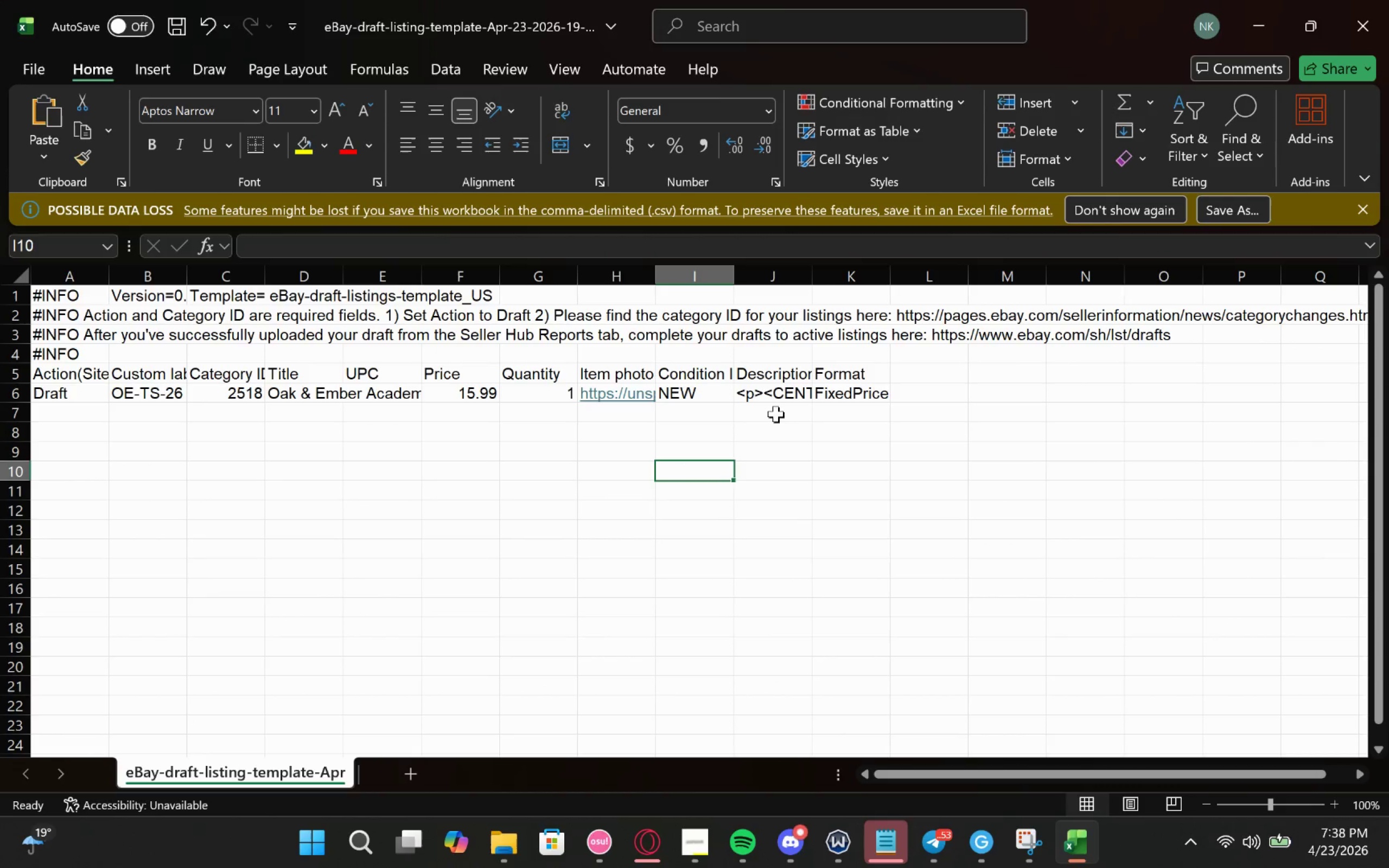 
left_click([763, 393])
 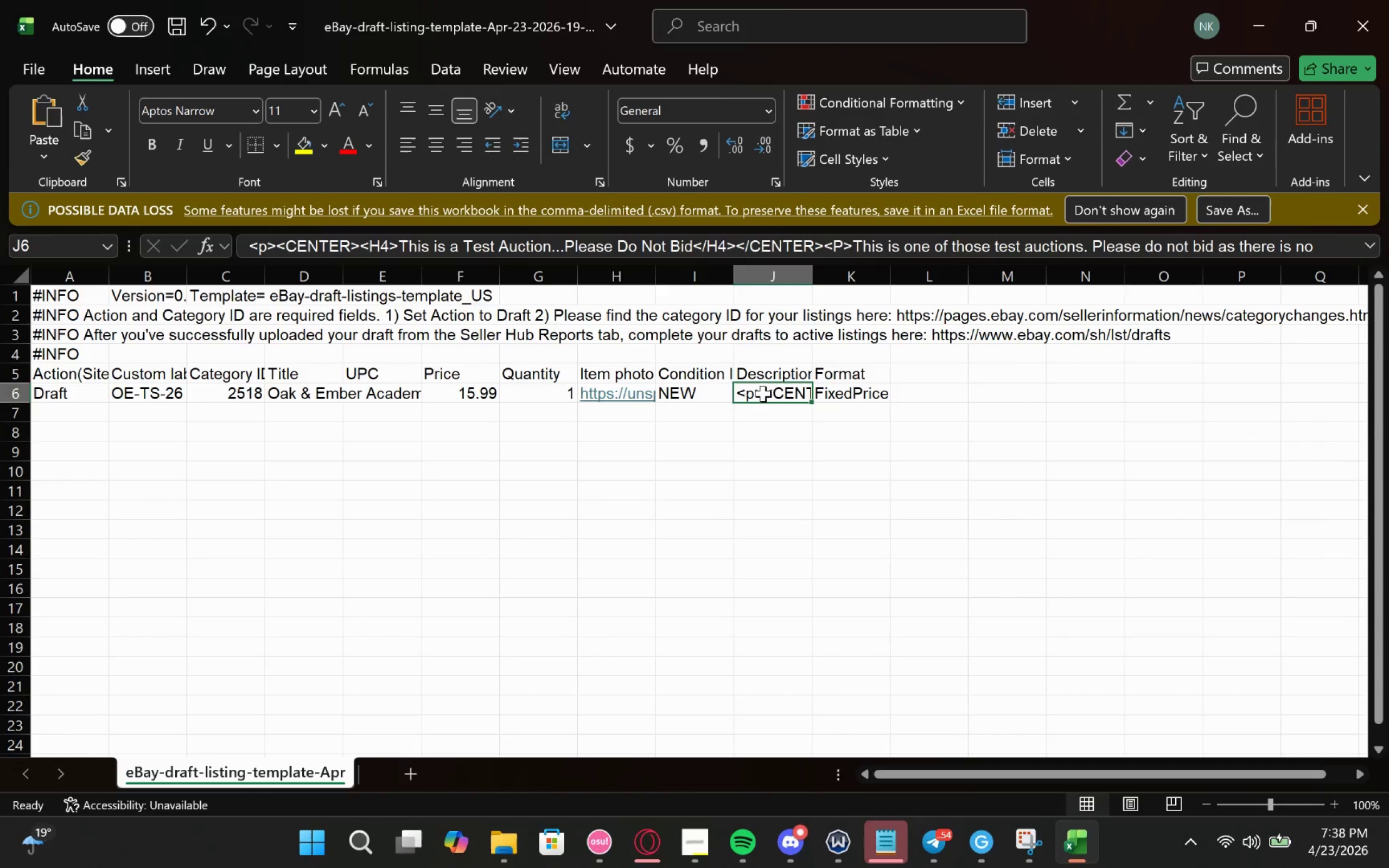 
double_click([763, 393])
 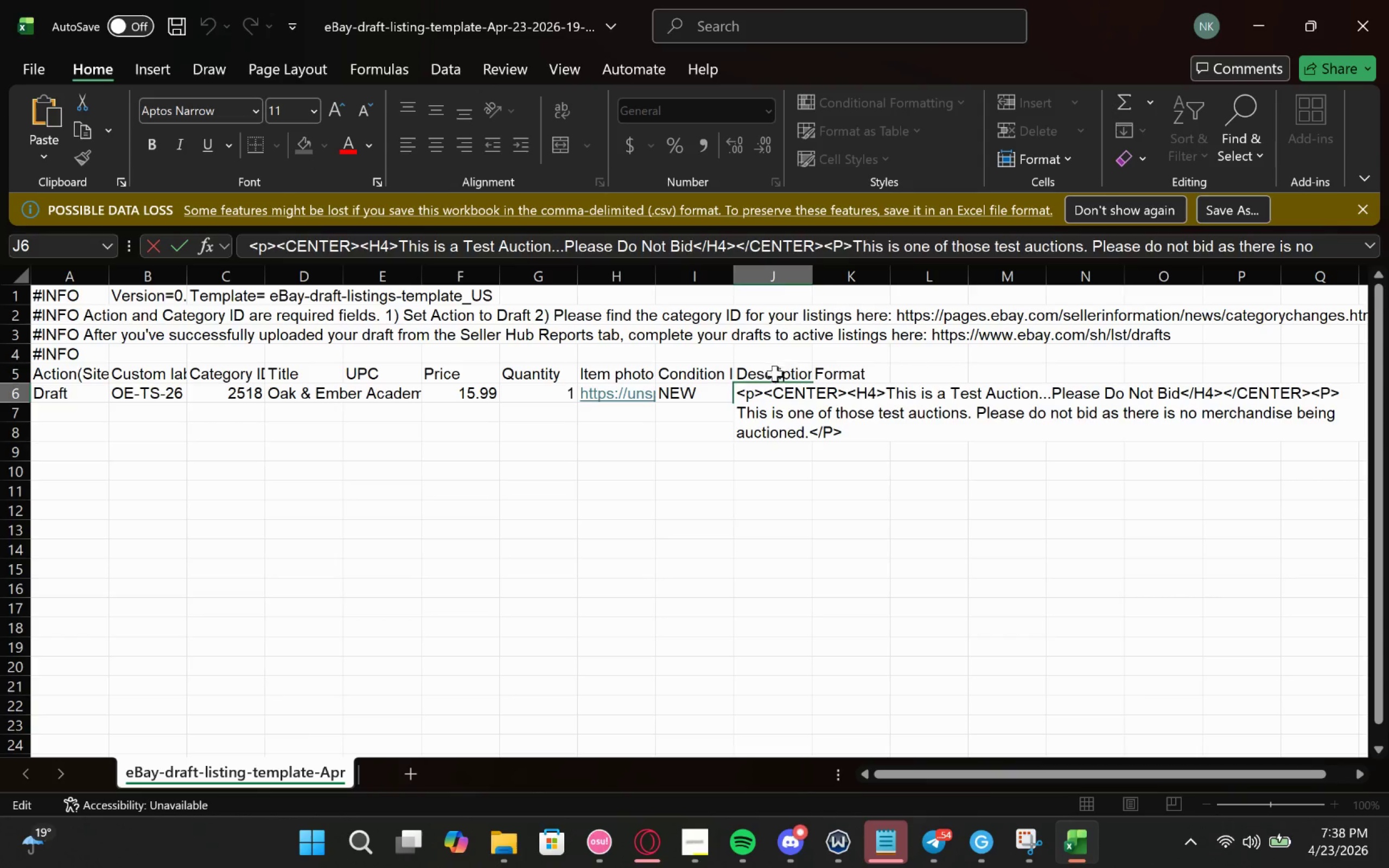 
double_click([773, 375])
 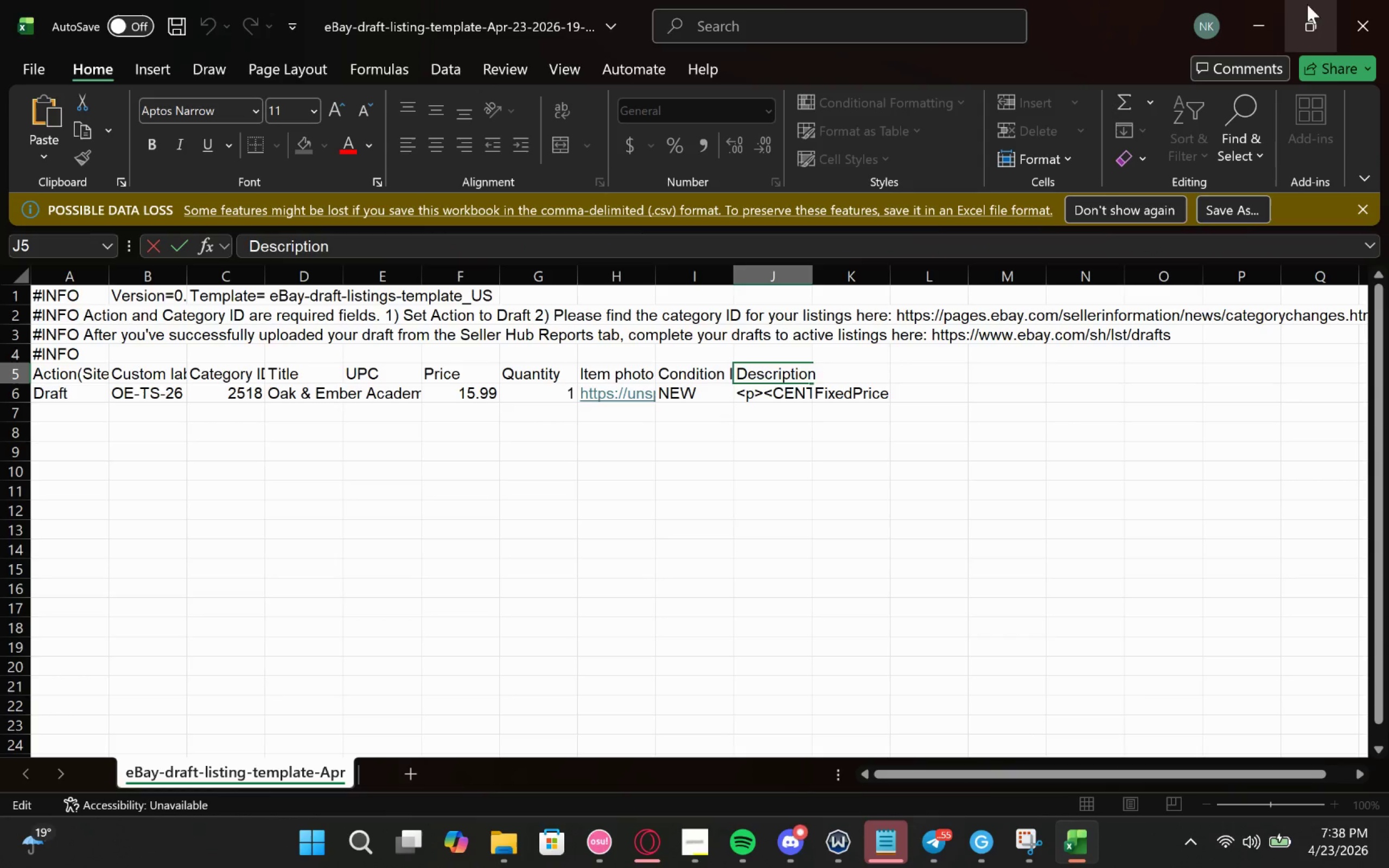 
left_click([1269, 9])
 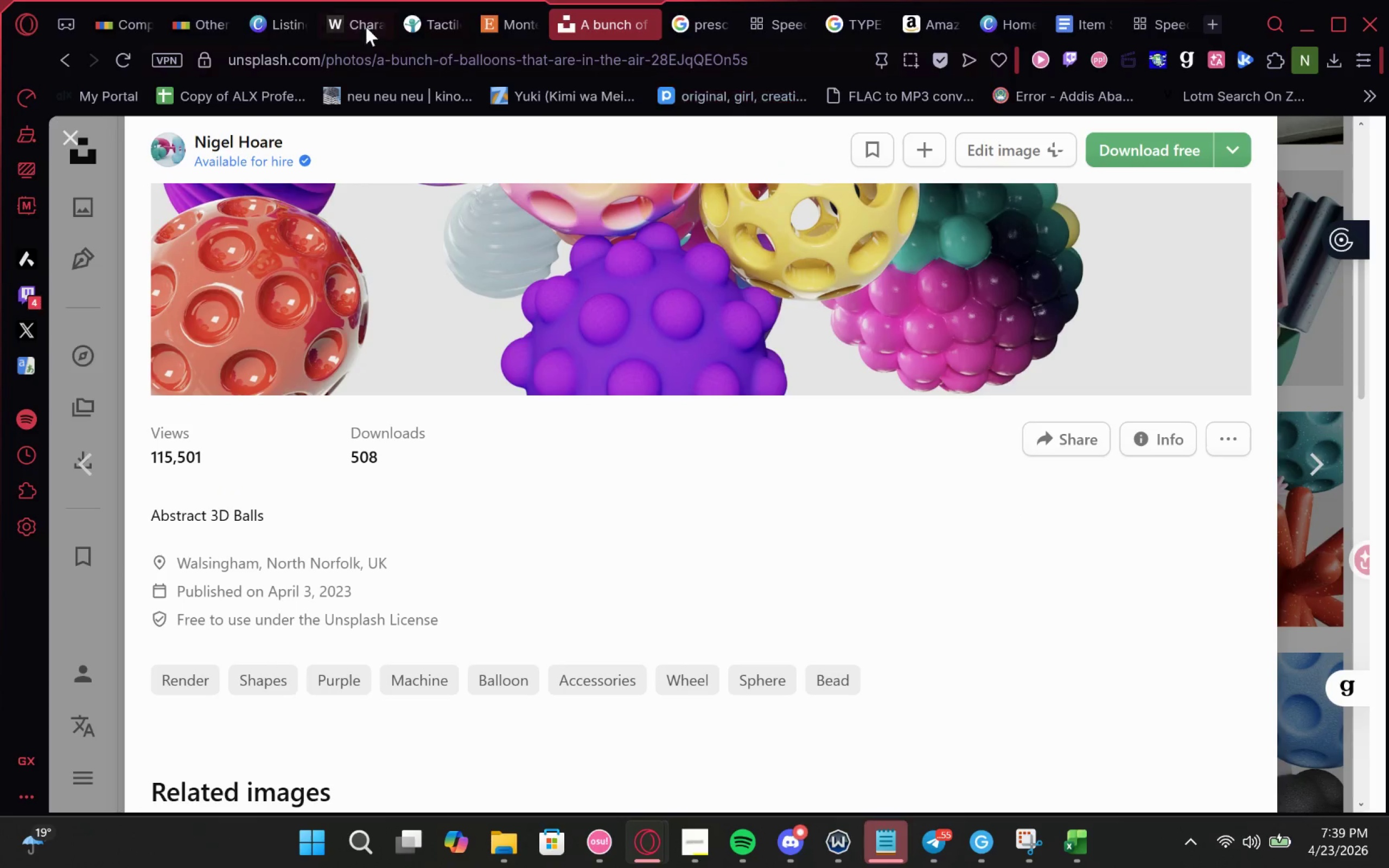 
left_click([131, 8])
 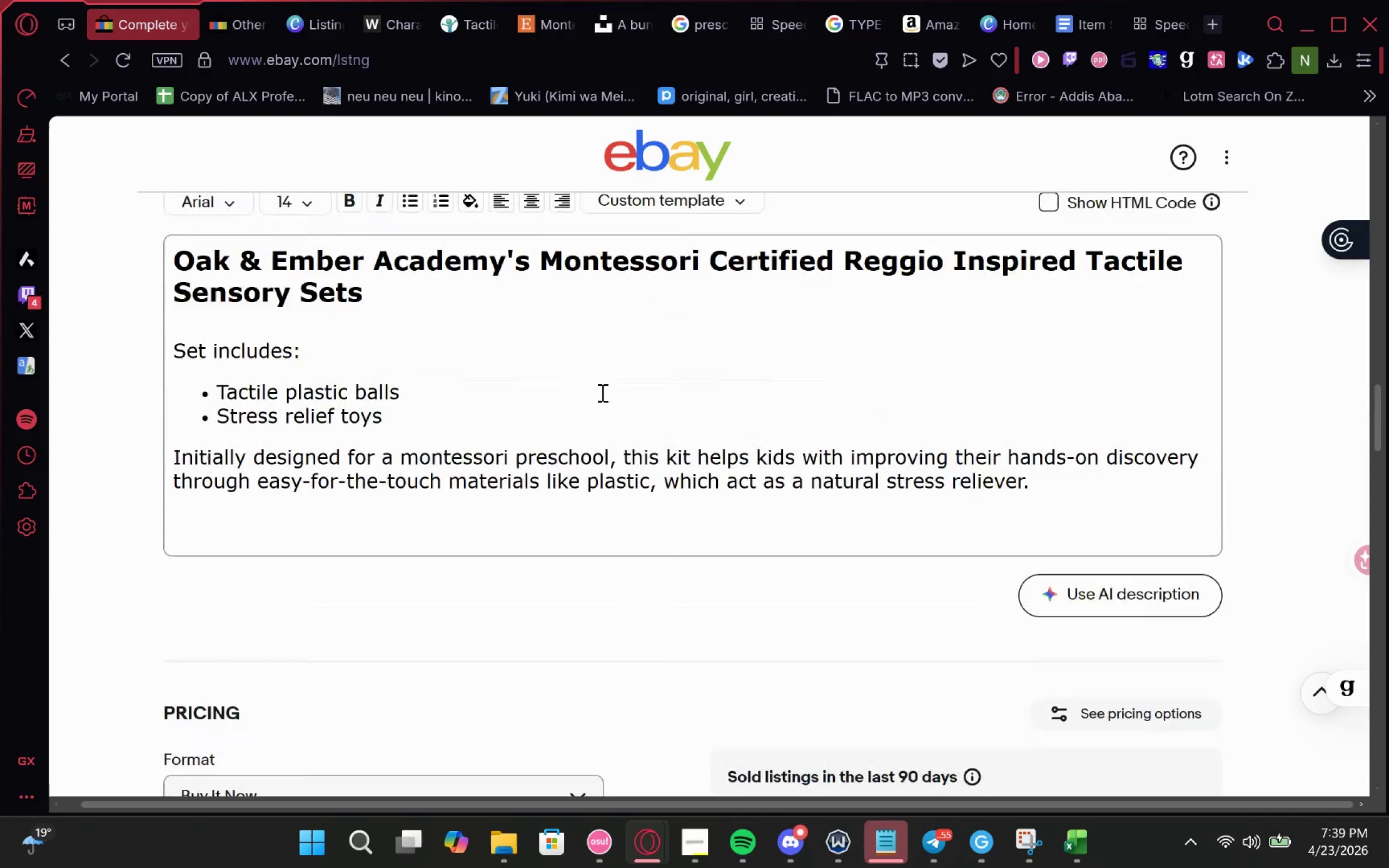 
left_click_drag(start_coordinate=[1054, 513], to_coordinate=[164, 276])
 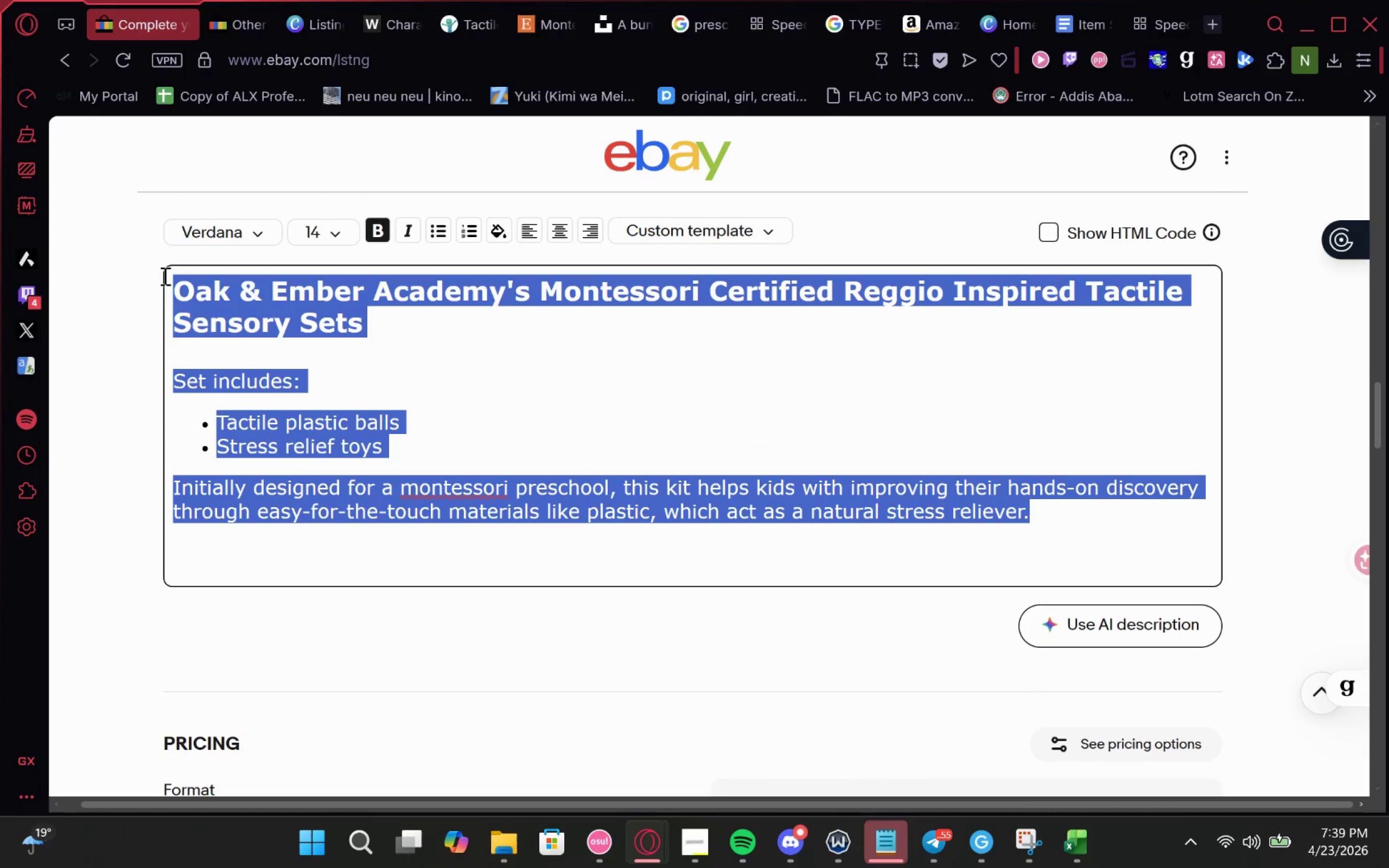 
hold_key(key=ControlLeft, duration=0.55)
 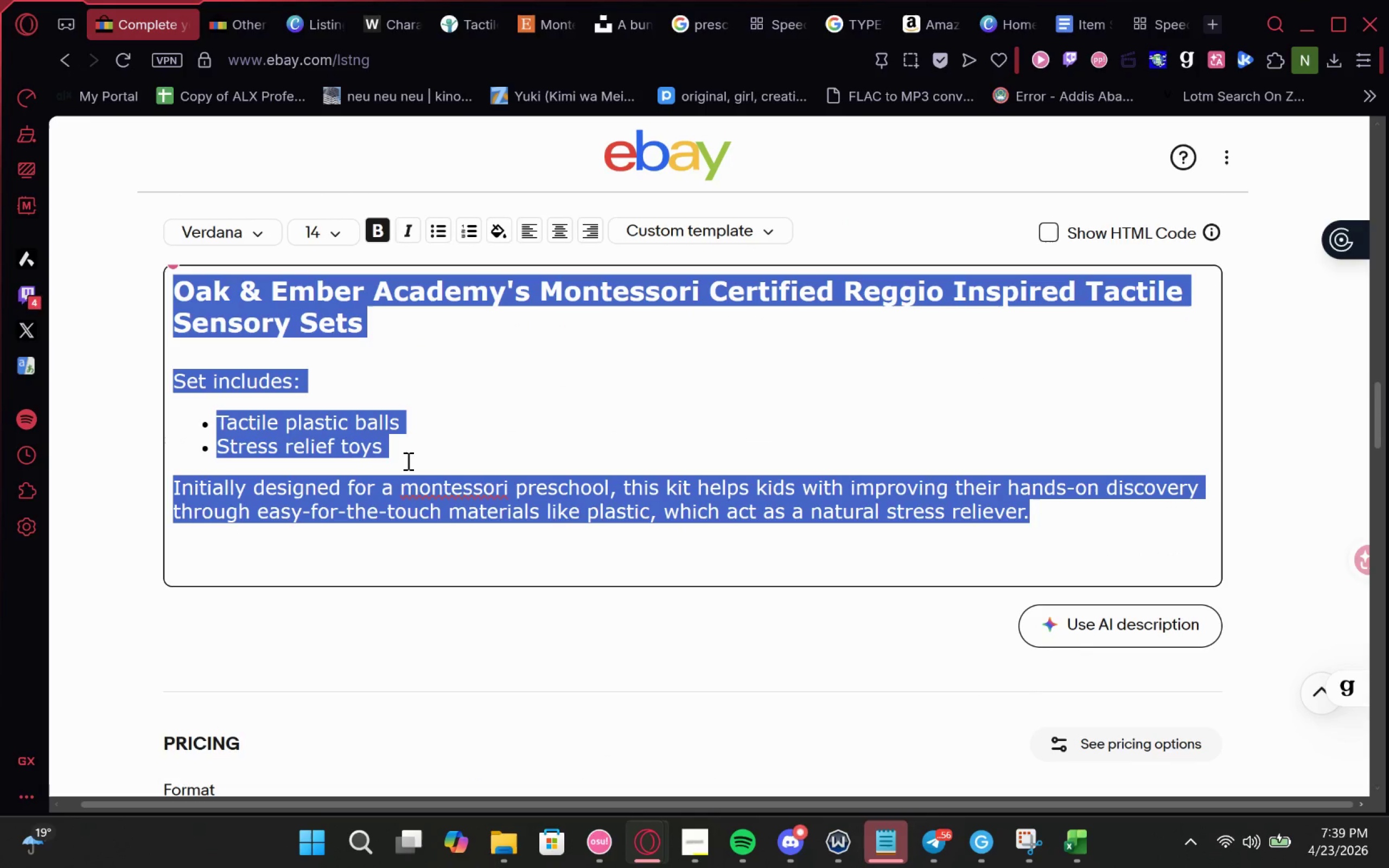 
key(C)
 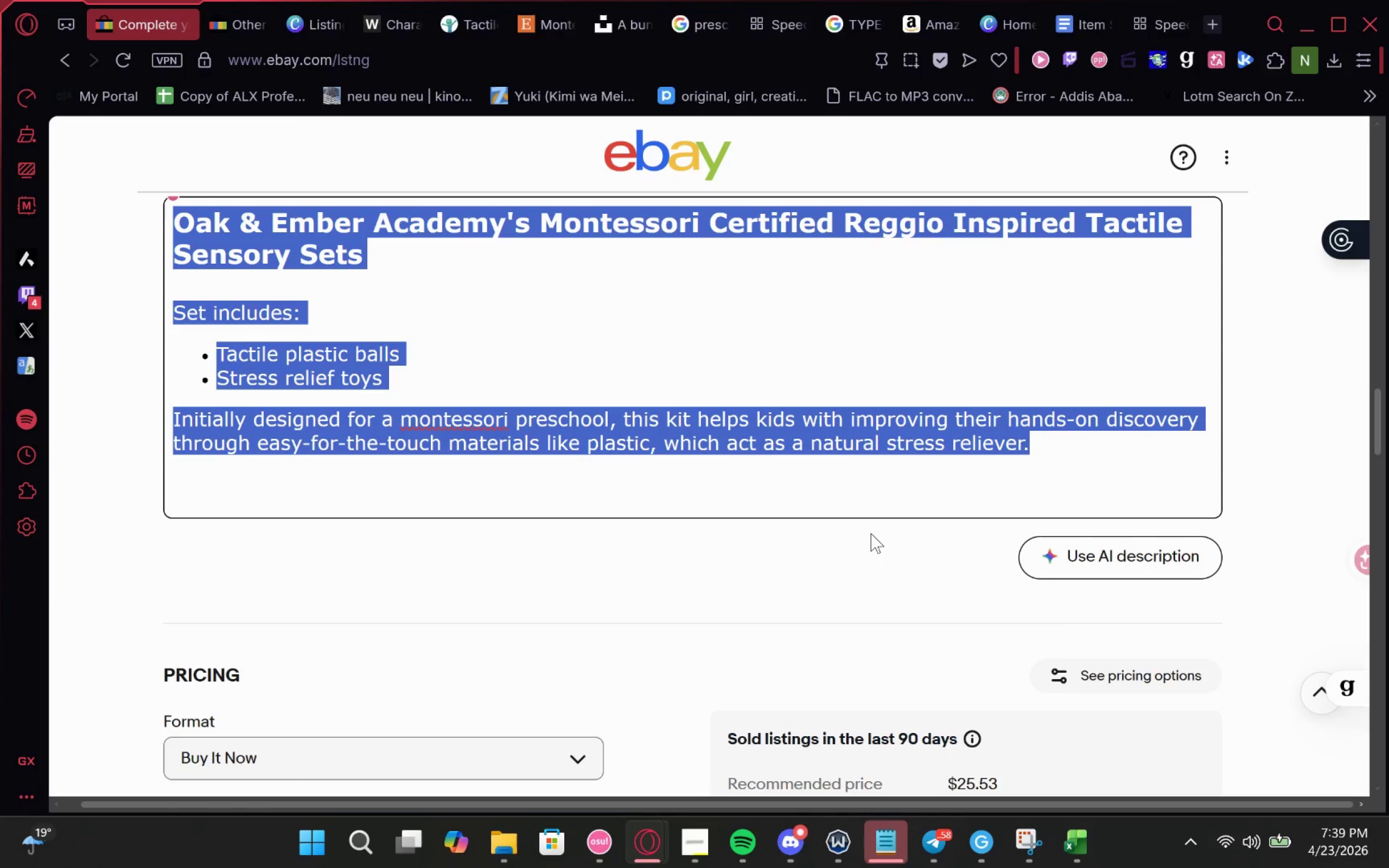 
wait(26.05)
 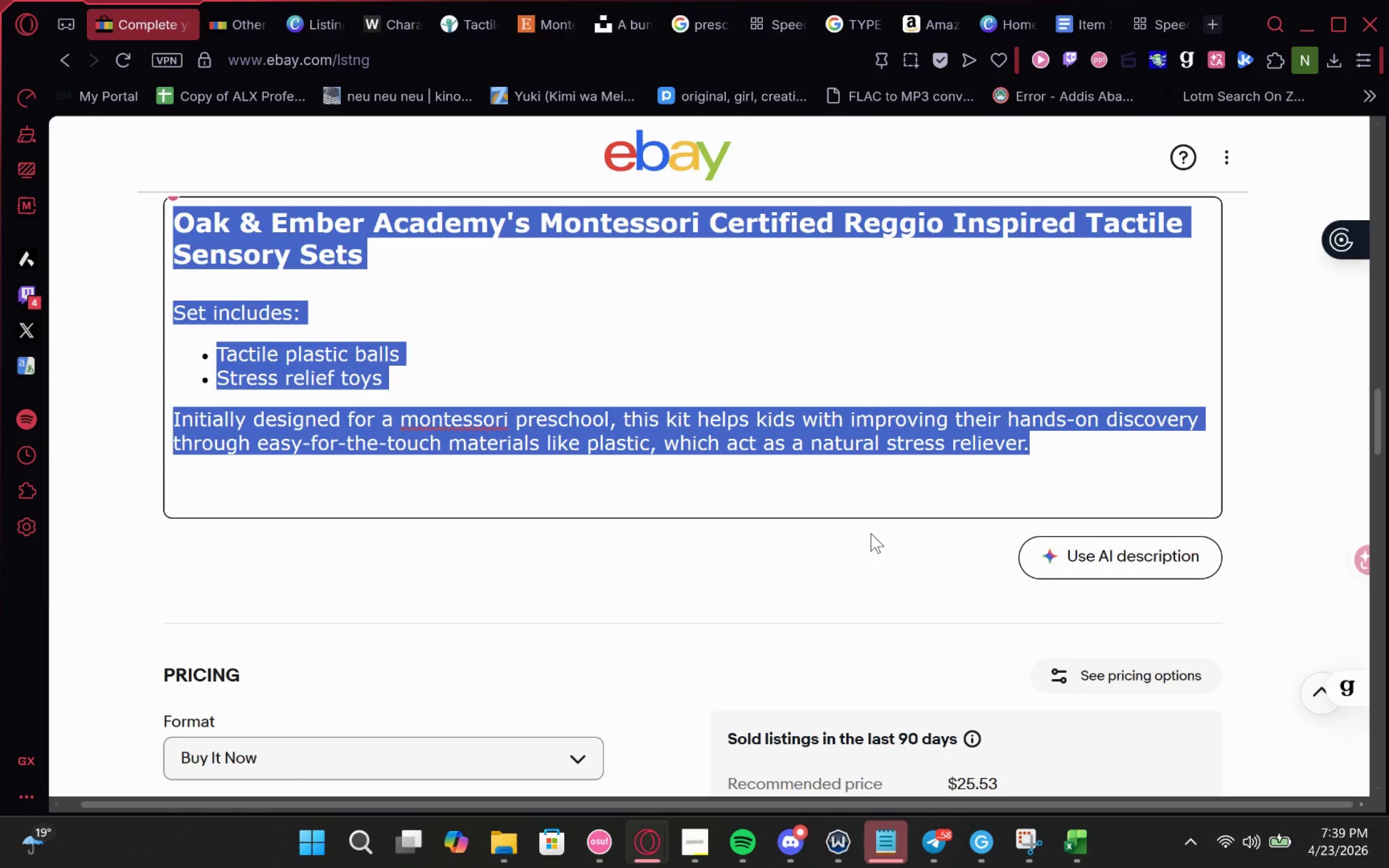 
left_click([1063, 837])
 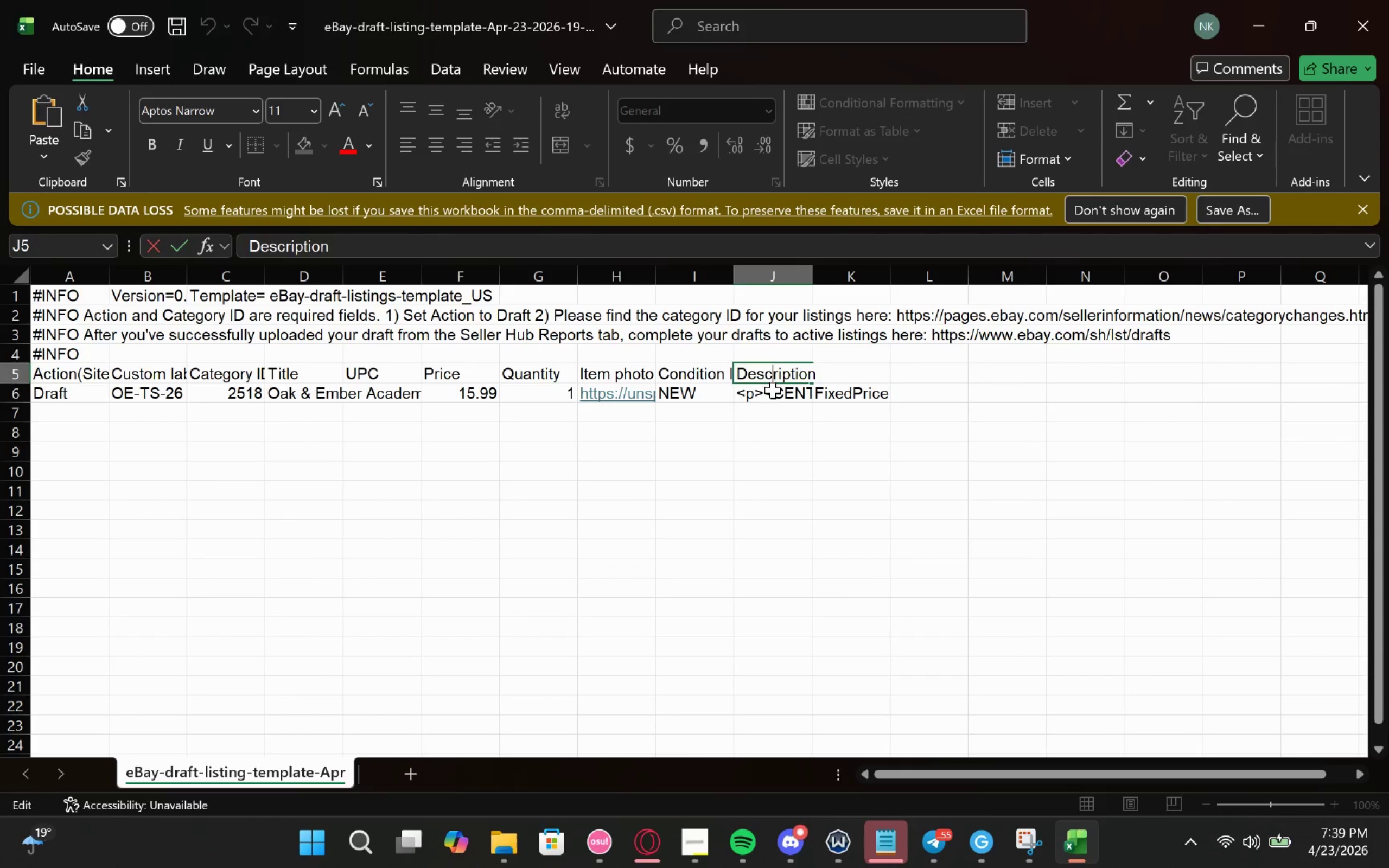 
double_click([773, 390])
 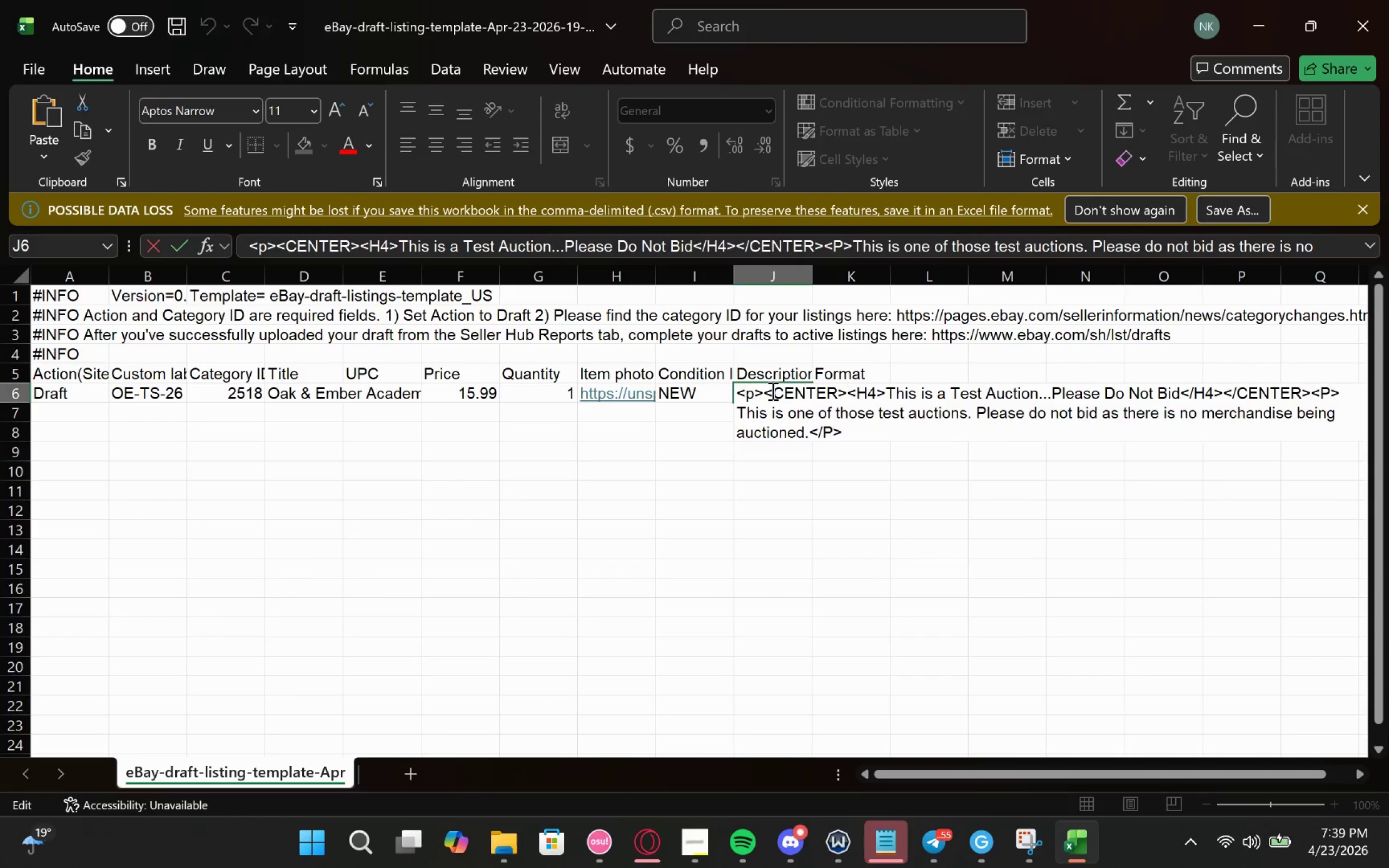 
key(Control+A)
 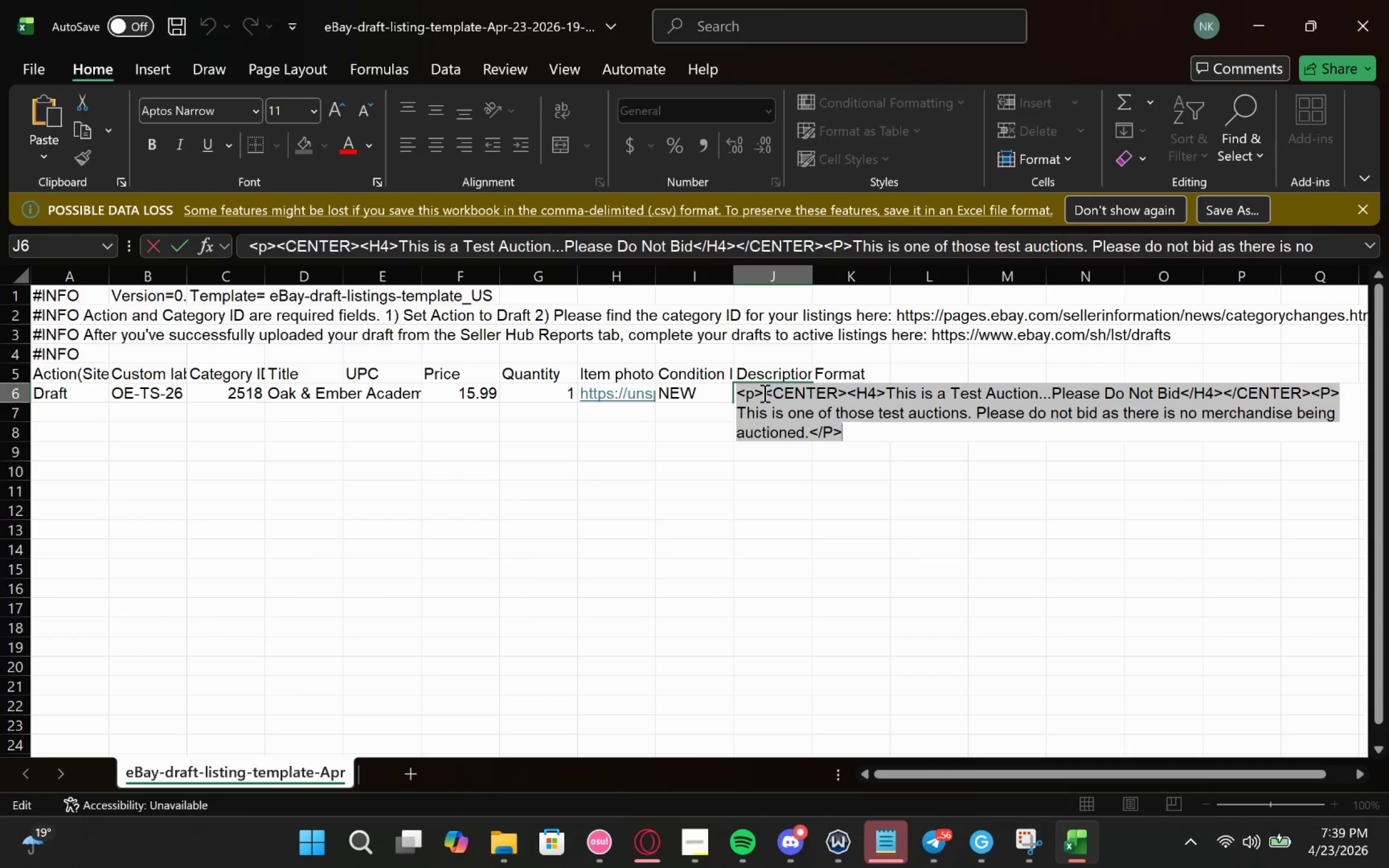 
key(Control+V)
 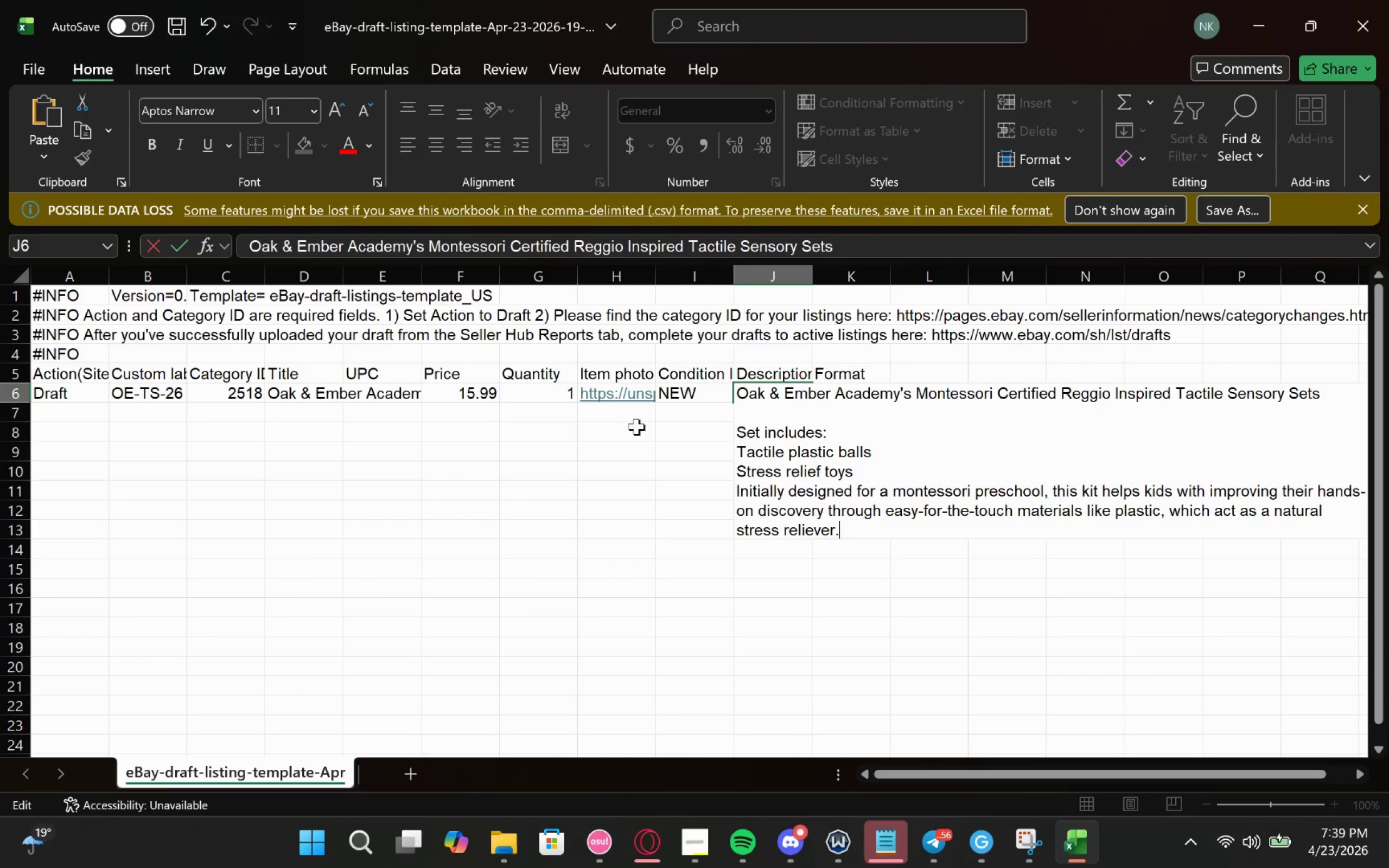 
left_click([636, 426])
 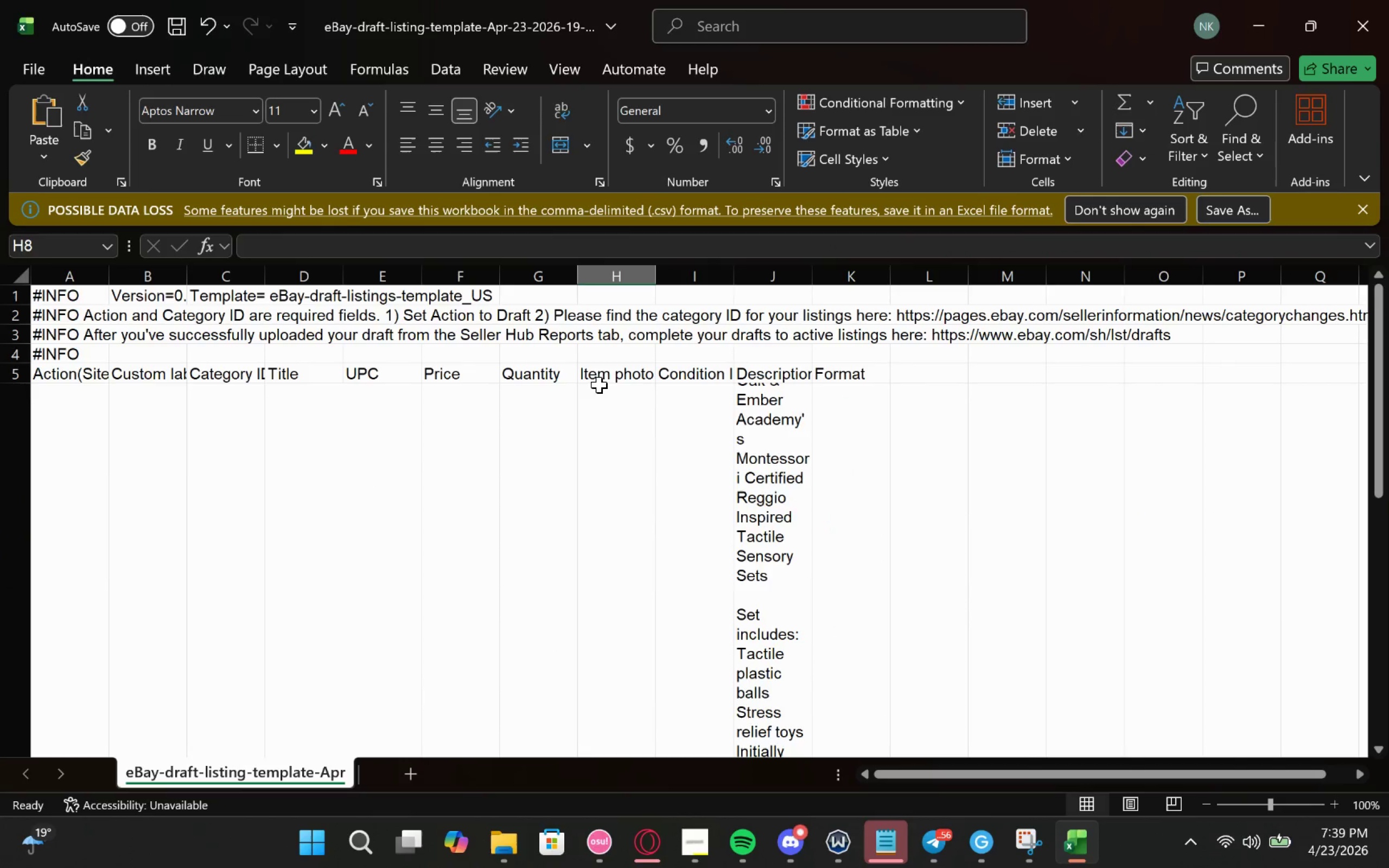 
double_click([695, 378])
 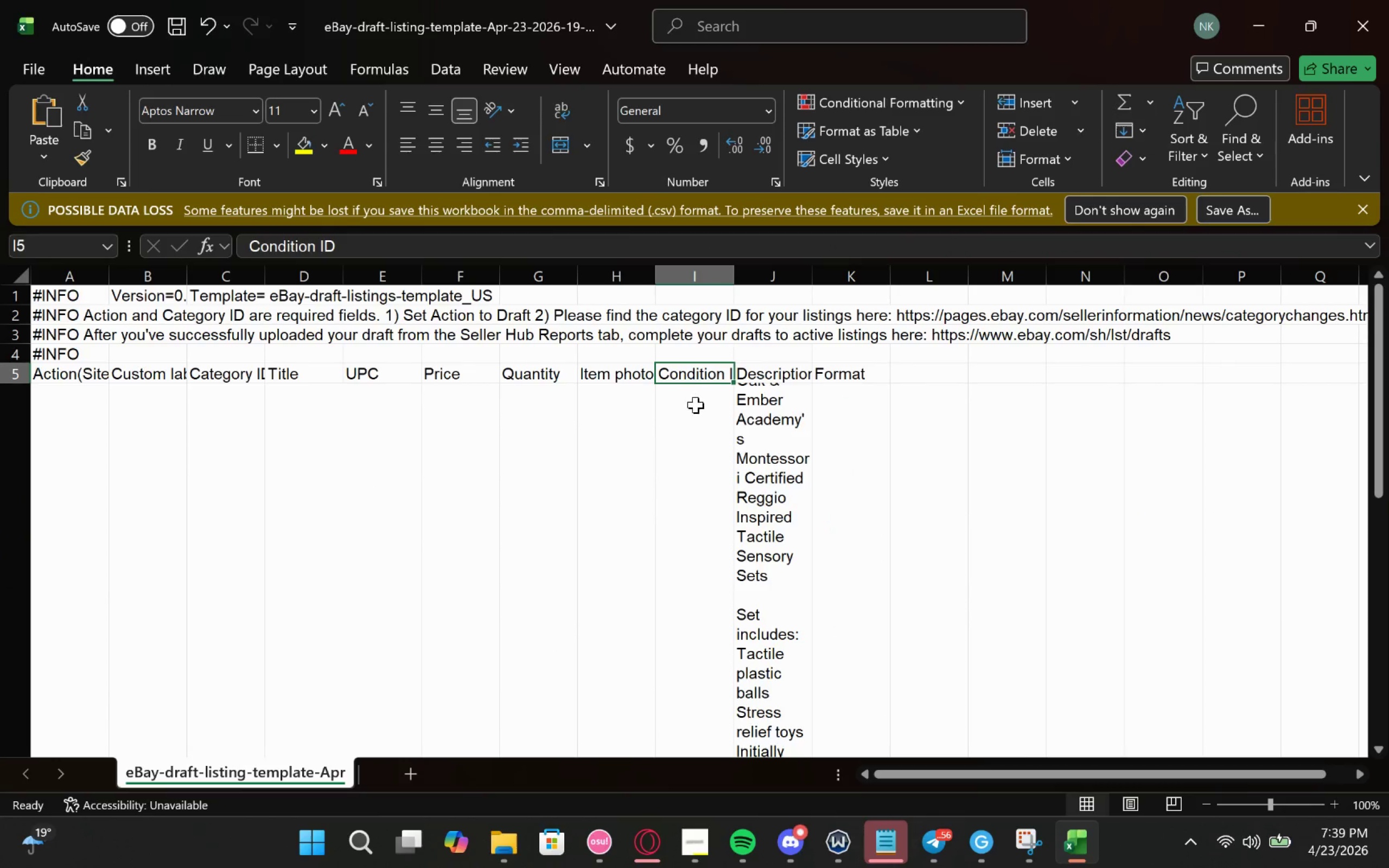 
triple_click([695, 417])
 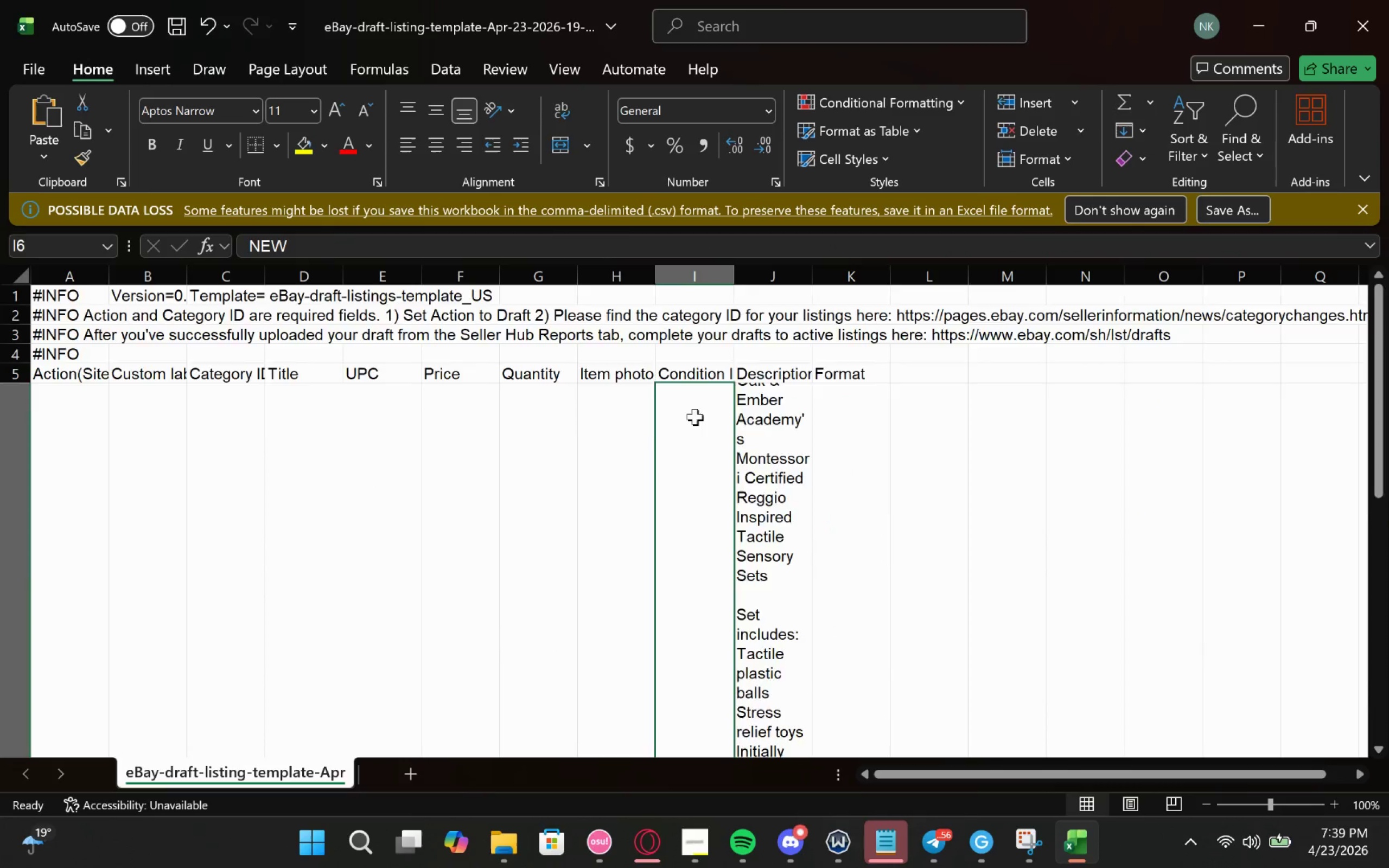 
triple_click([695, 417])
 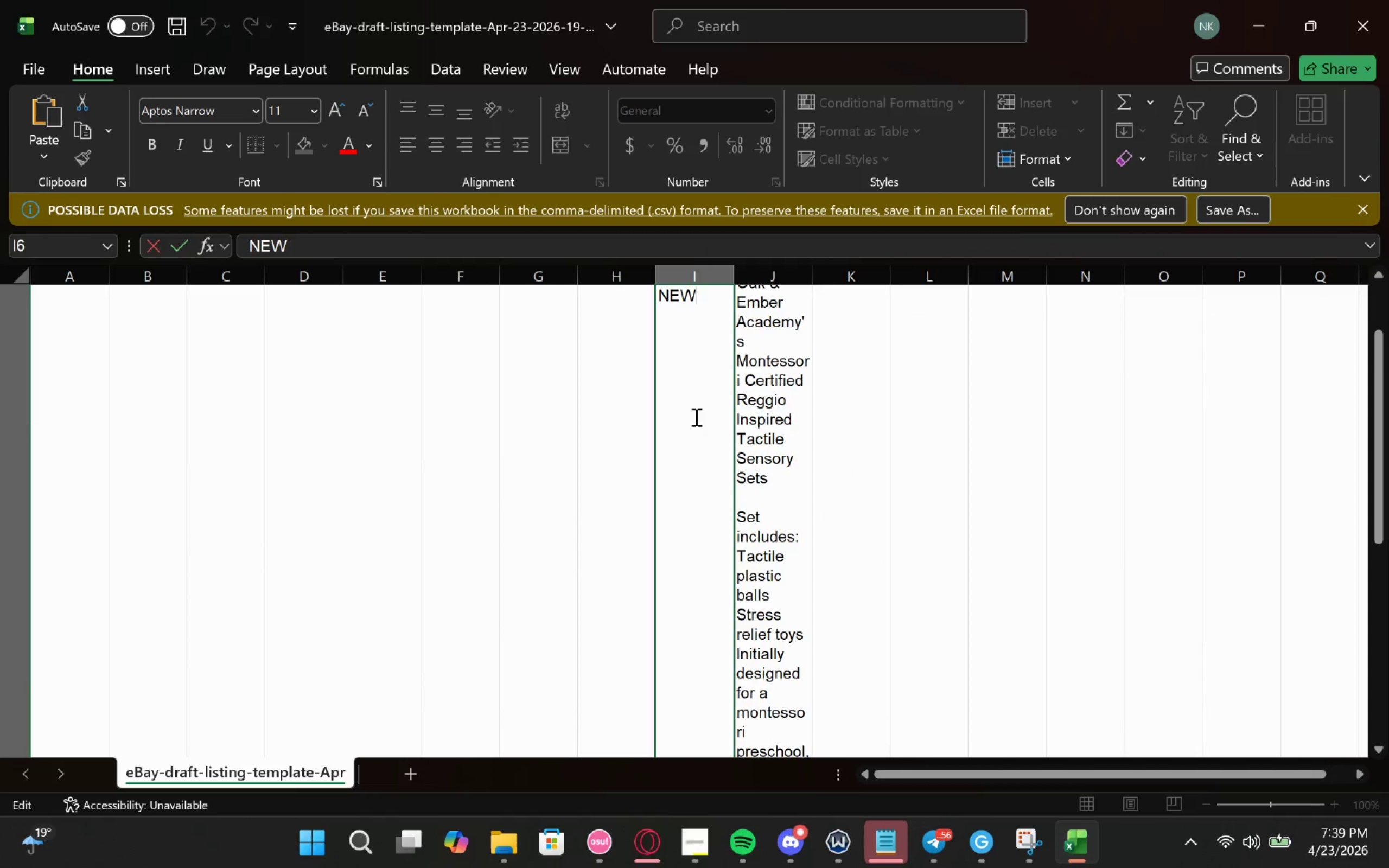 
double_click([617, 452])
 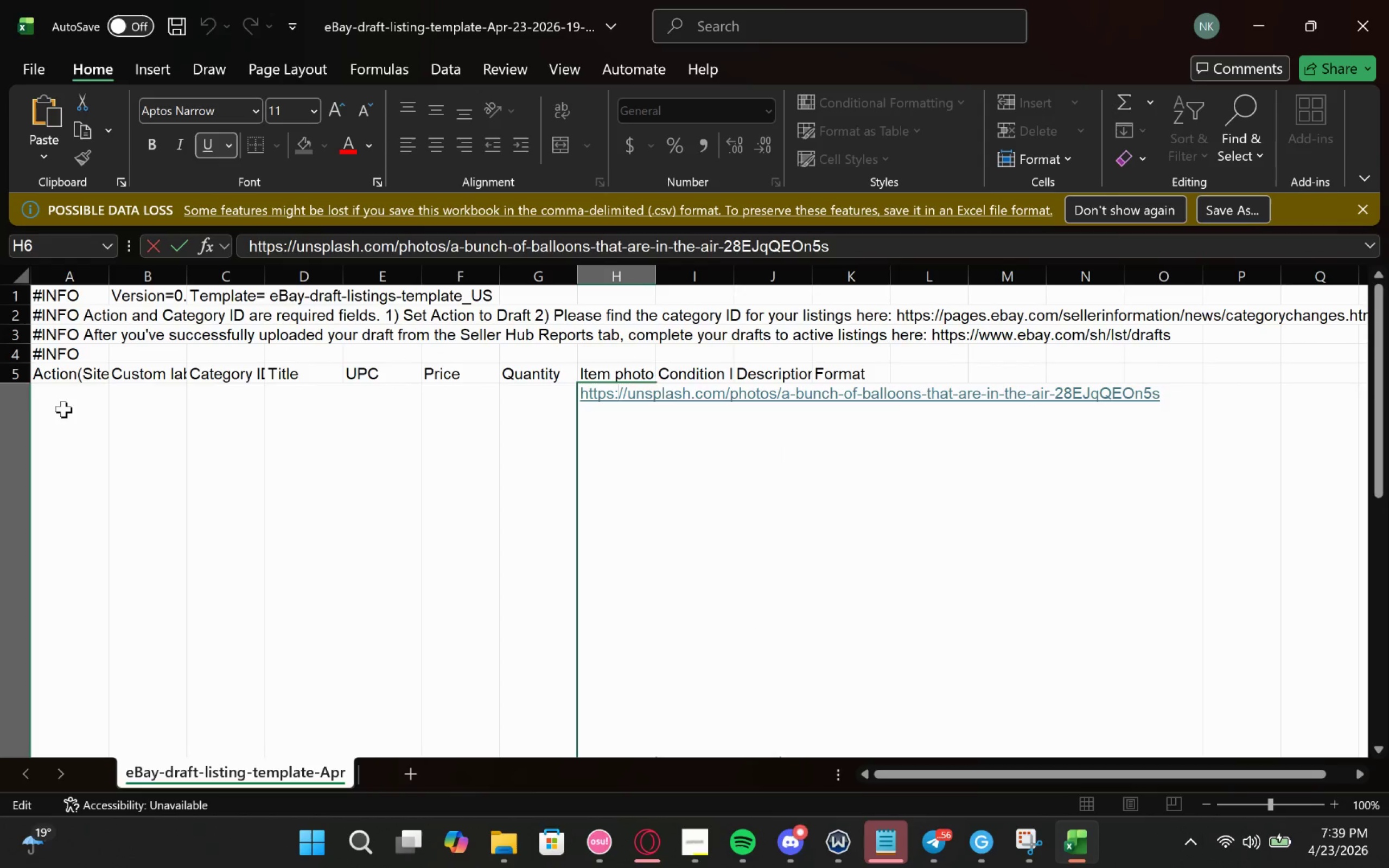 
scroll: coordinate [648, 417], scroll_direction: up, amount: 3.0
 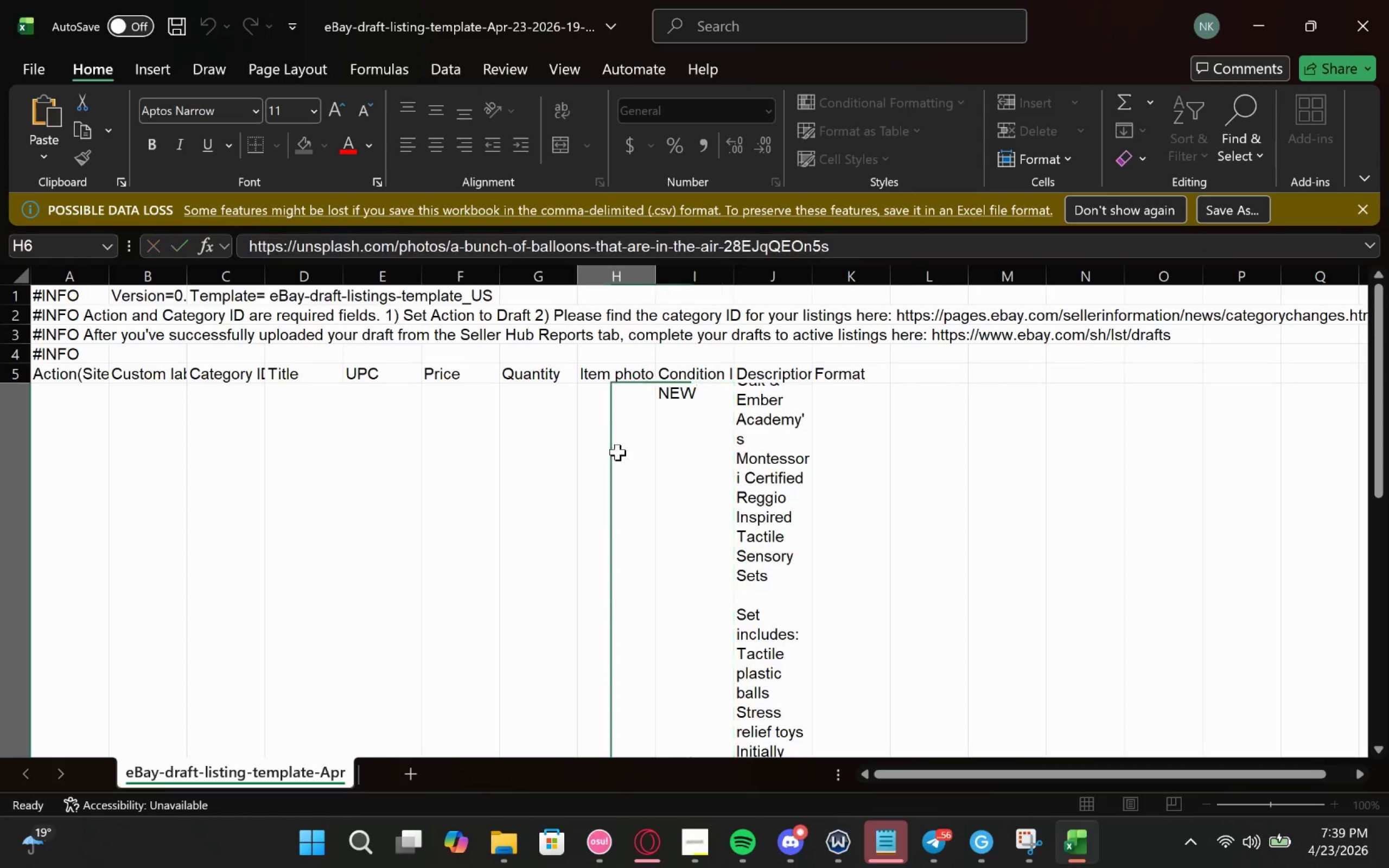 
left_click([815, 355])
 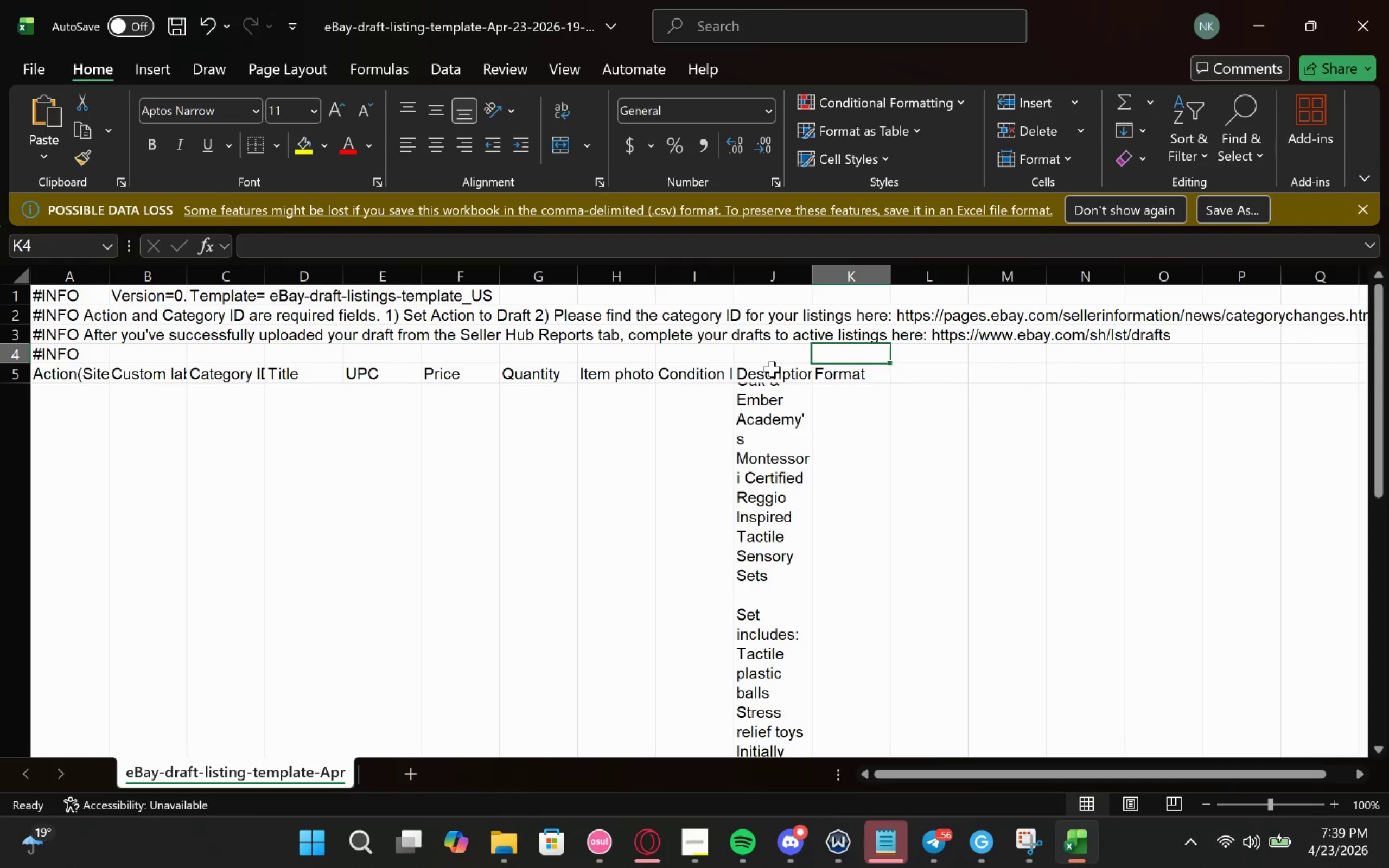 
left_click([768, 374])
 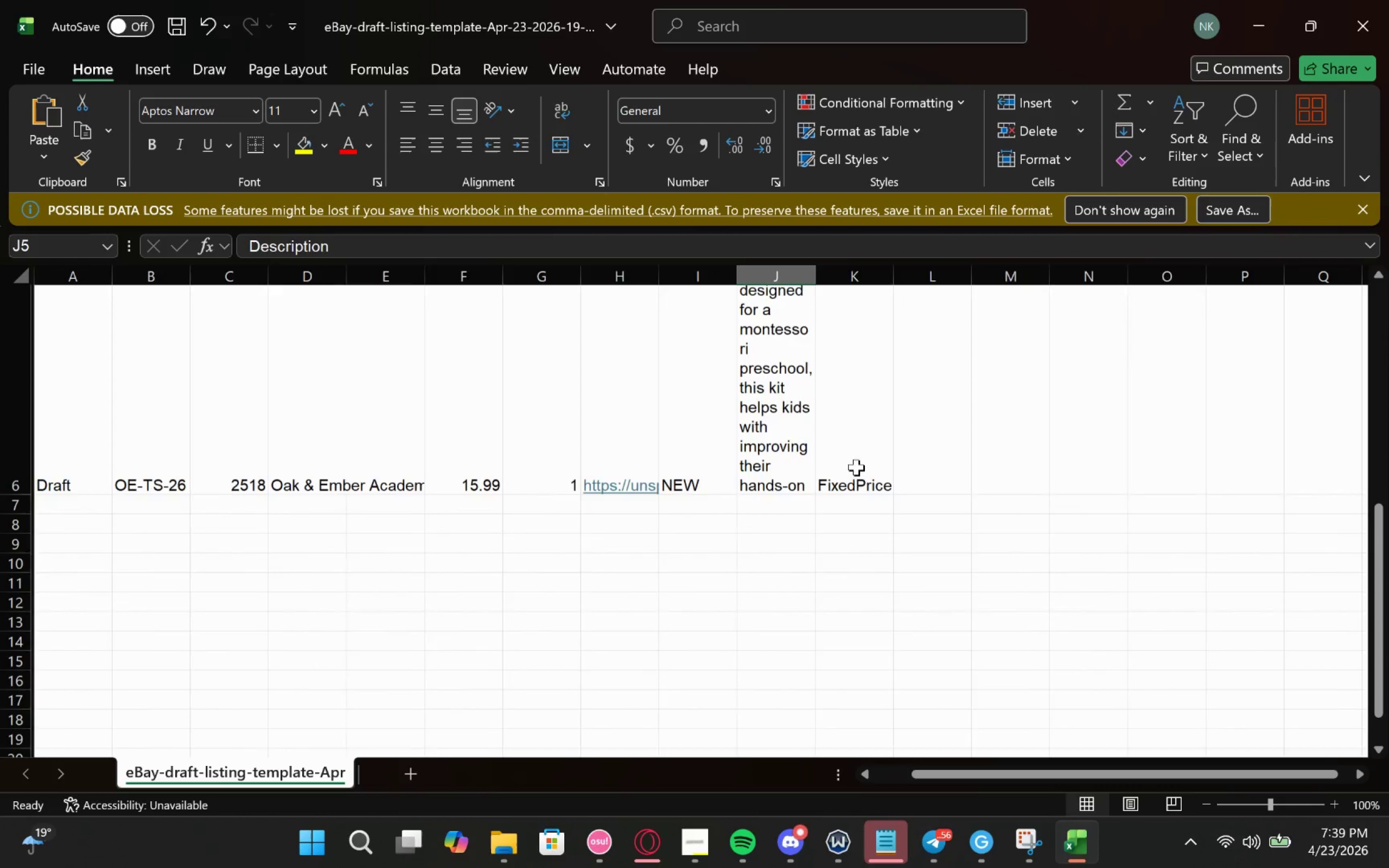 
wait(5.94)
 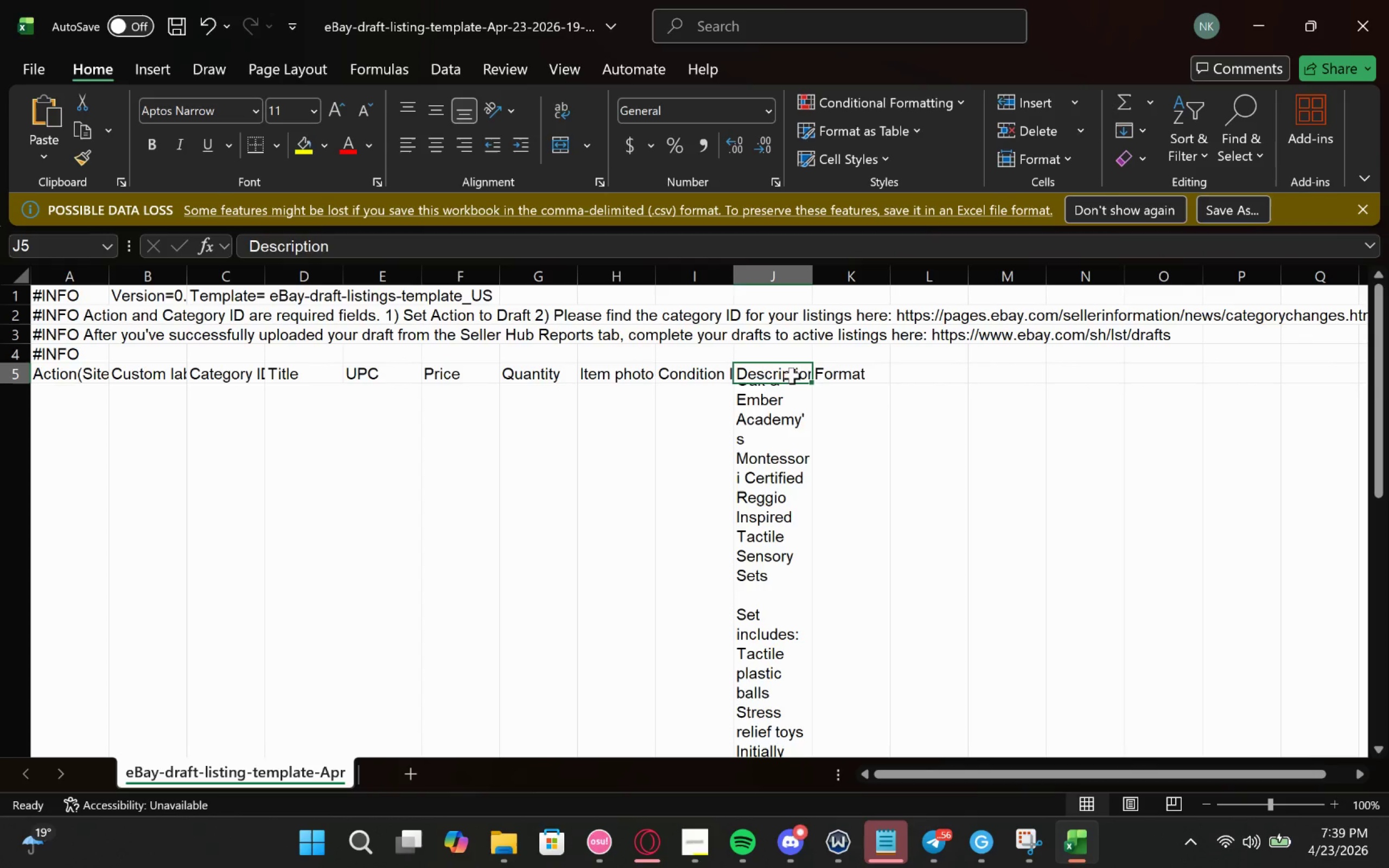 
left_click_drag(start_coordinate=[920, 464], to_coordinate=[878, 457])
 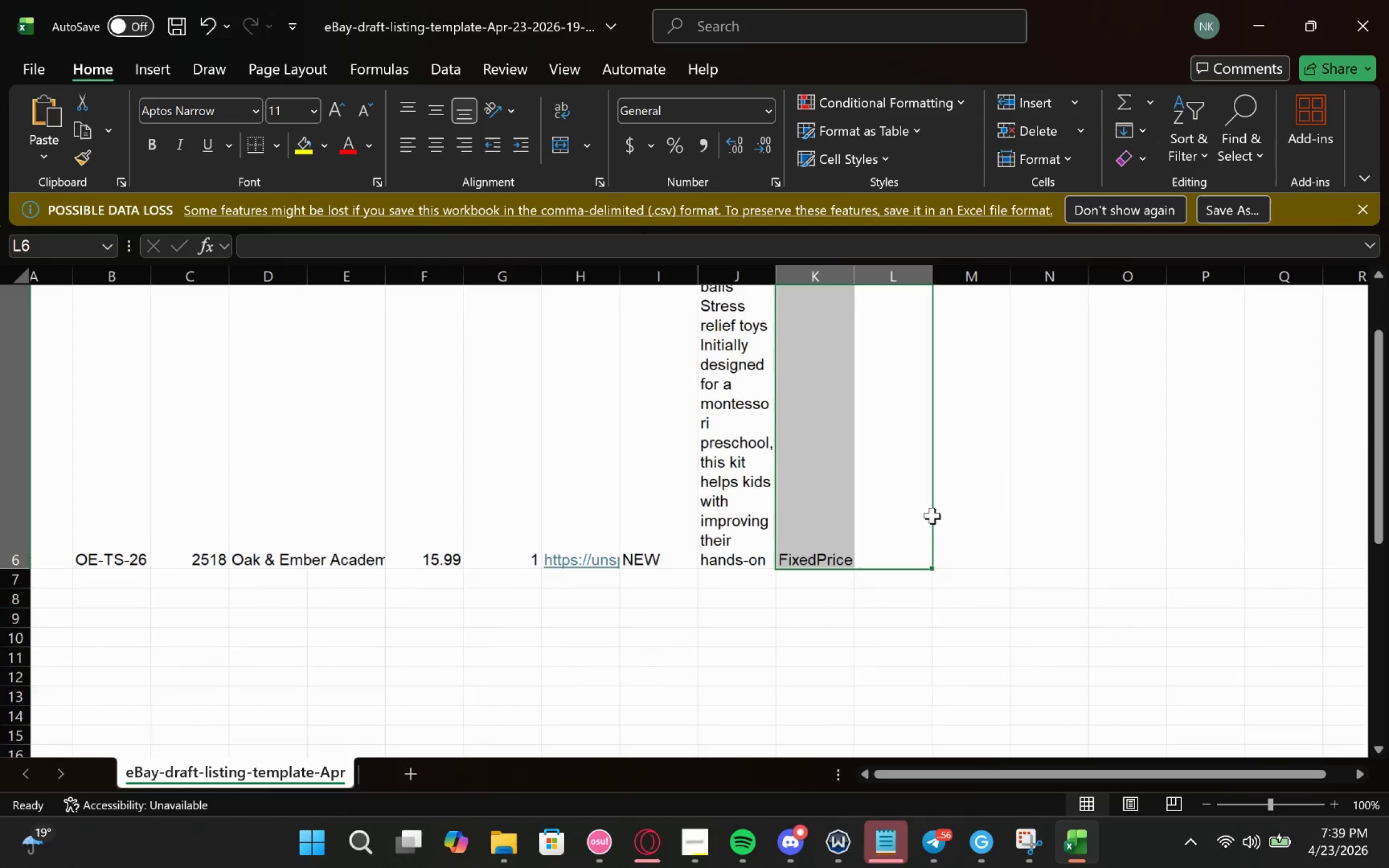 
left_click([913, 507])
 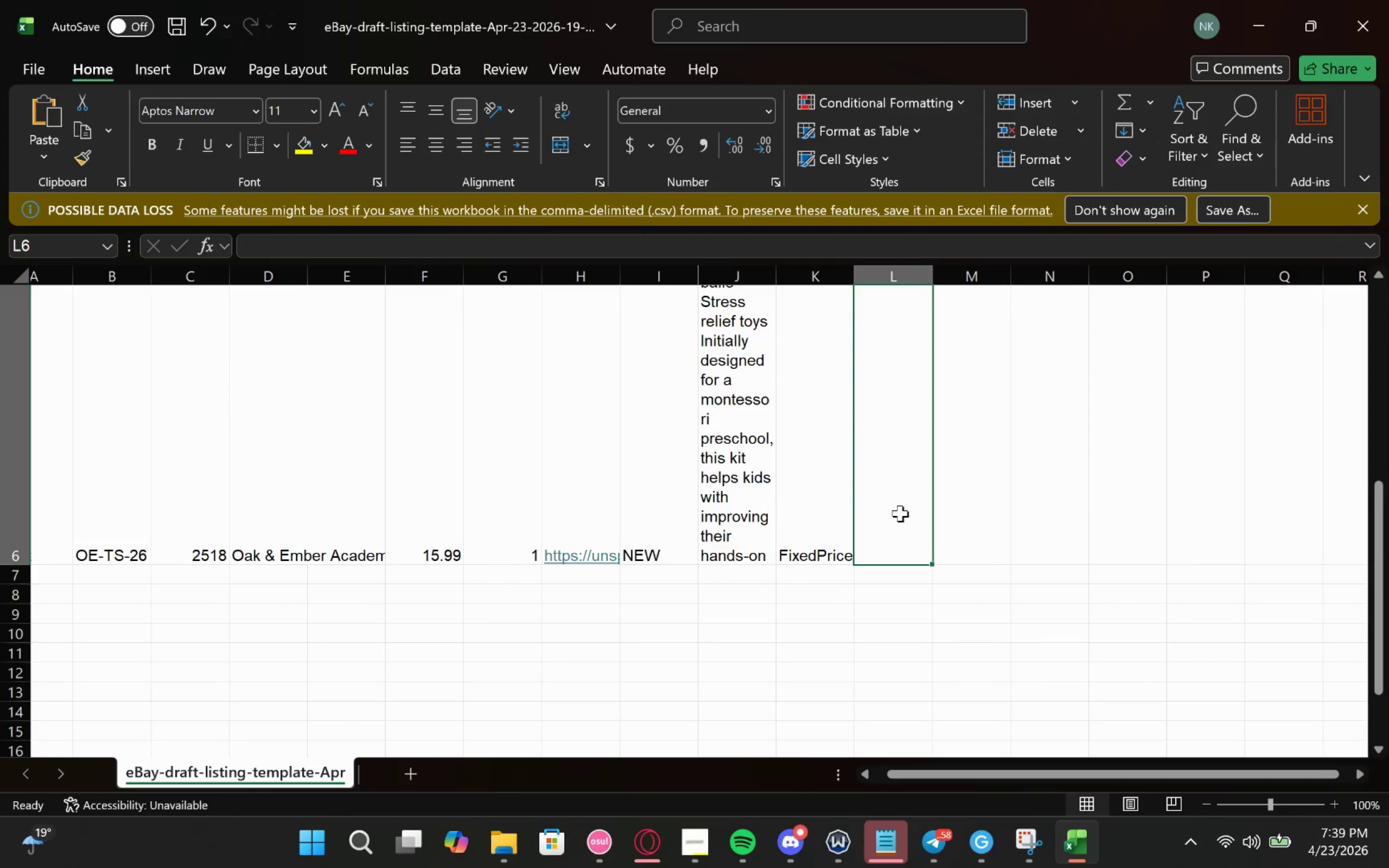 
left_click_drag(start_coordinate=[900, 513], to_coordinate=[32, 511])
 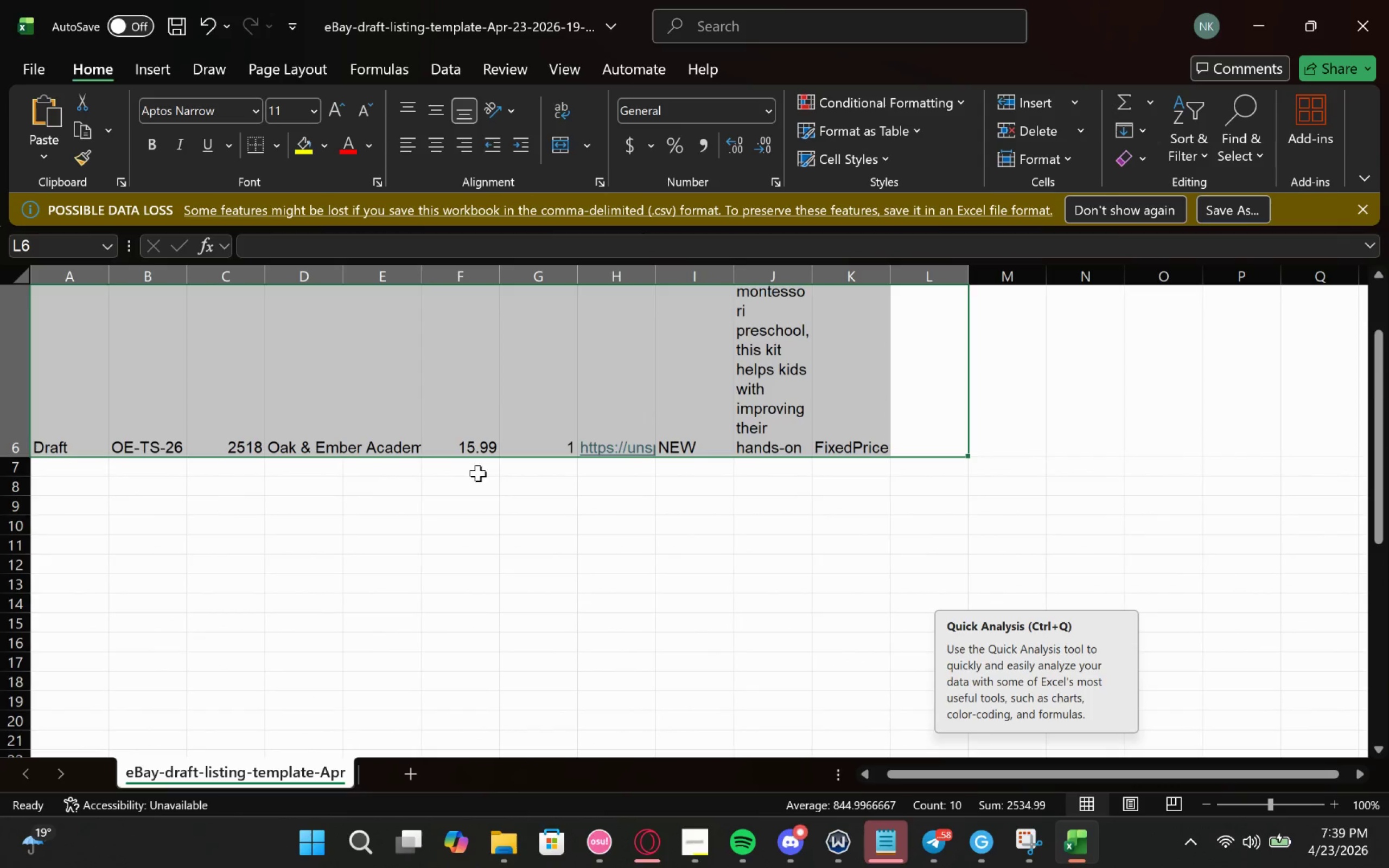 
key(Control+C)
 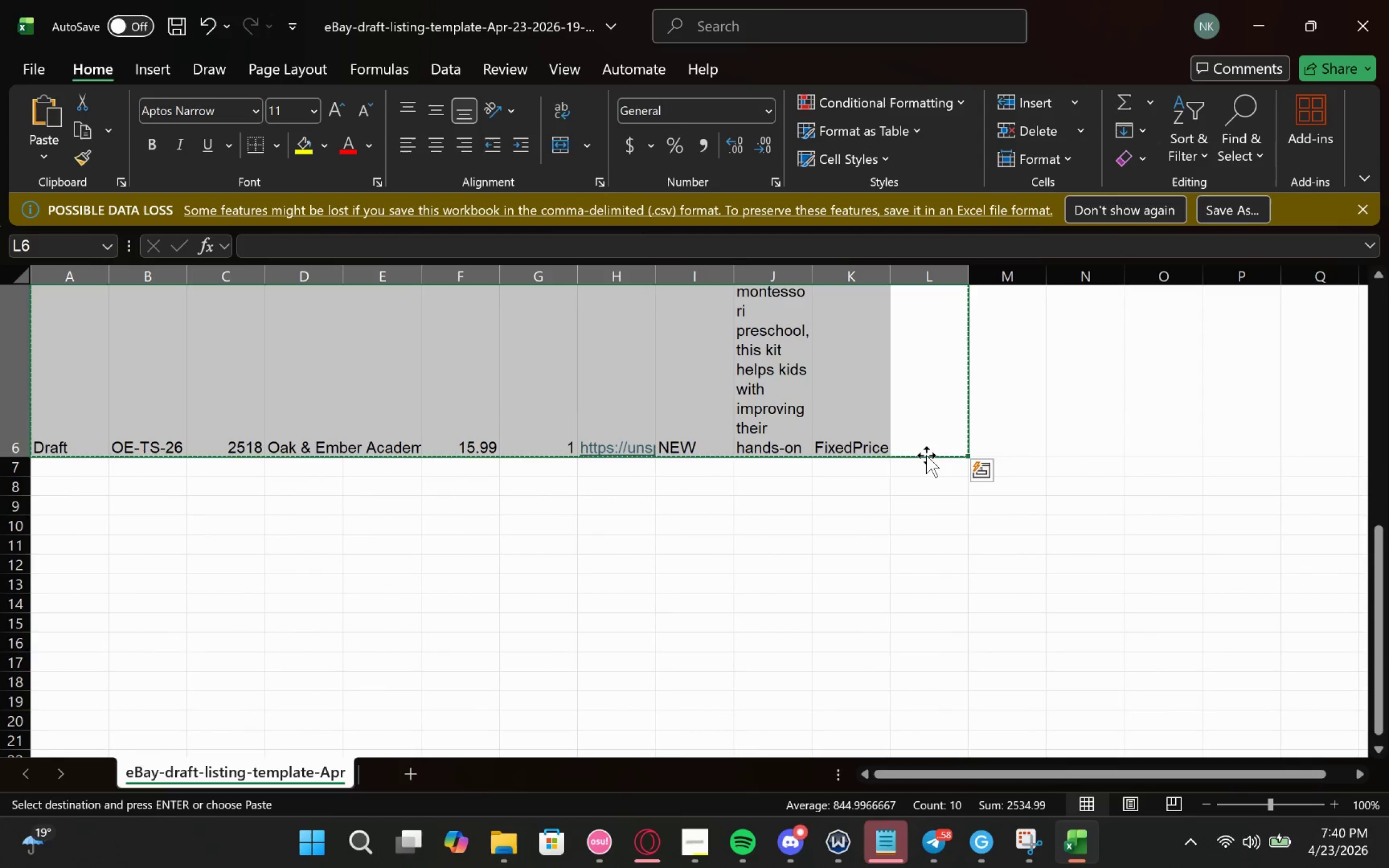 
key(Control+V)
 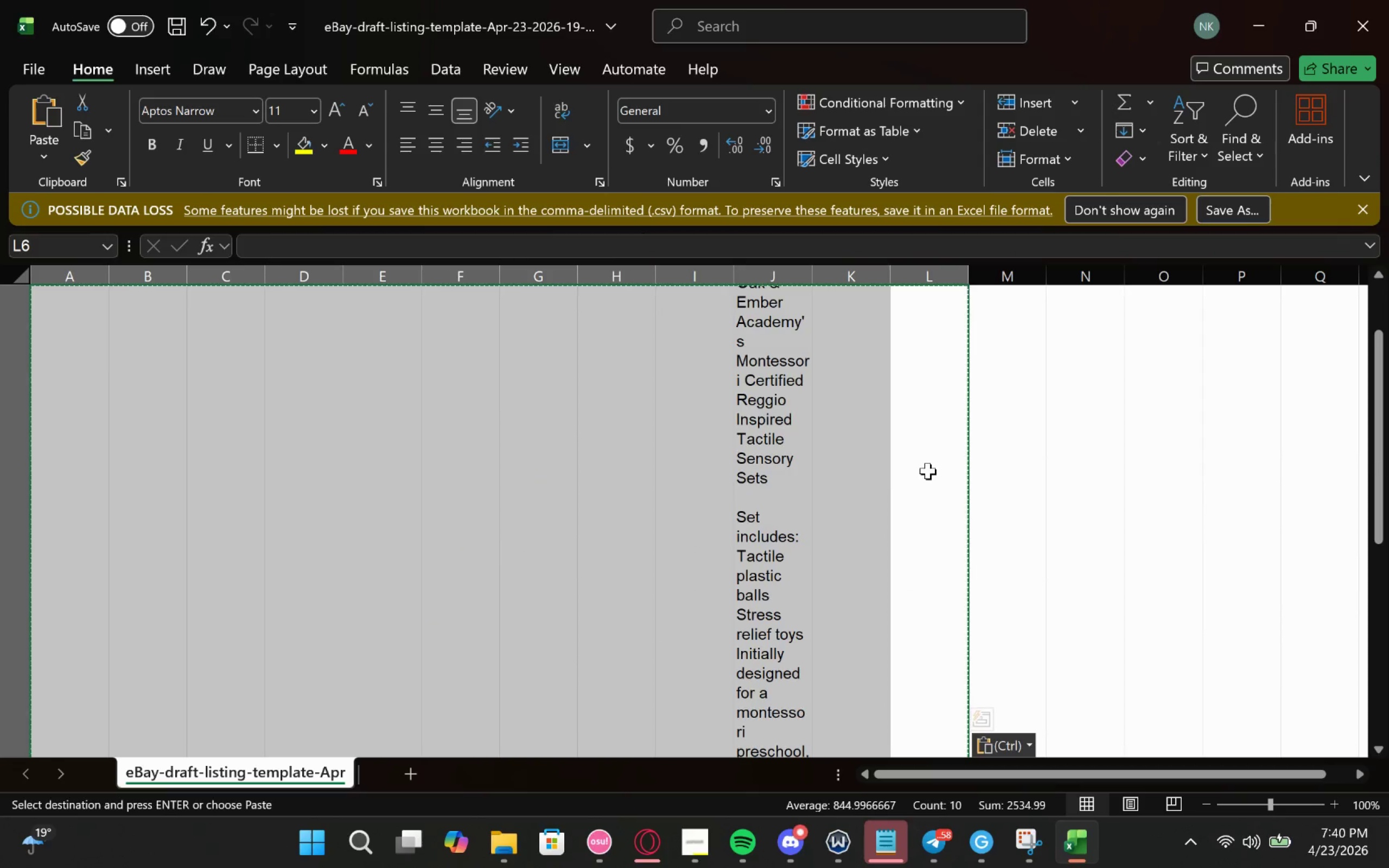 
scroll: coordinate [930, 470], scroll_direction: up, amount: 2.0
 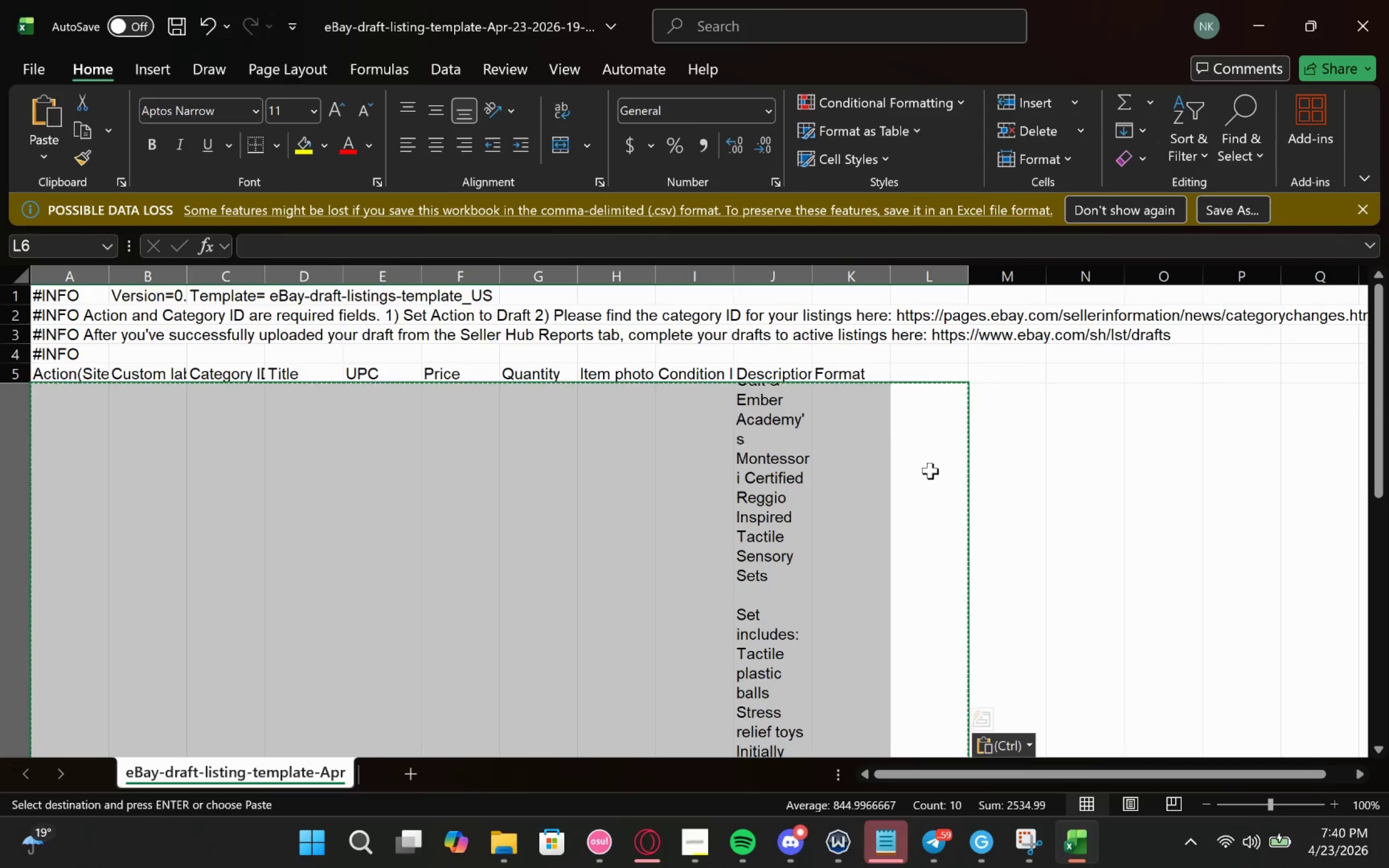 
scroll: coordinate [930, 470], scroll_direction: down, amount: 1.0
 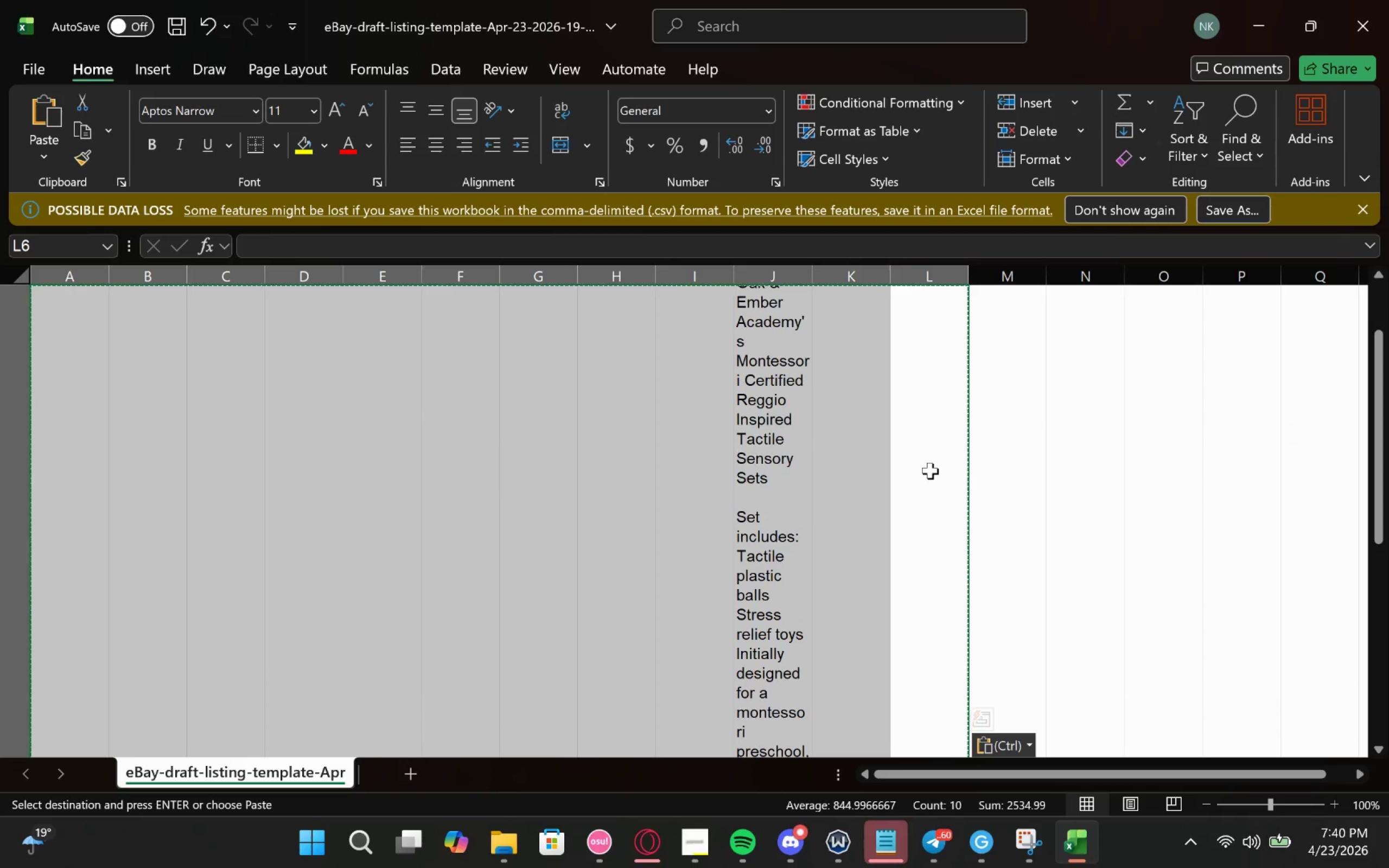 
scroll: coordinate [930, 470], scroll_direction: none, amount: 0.0
 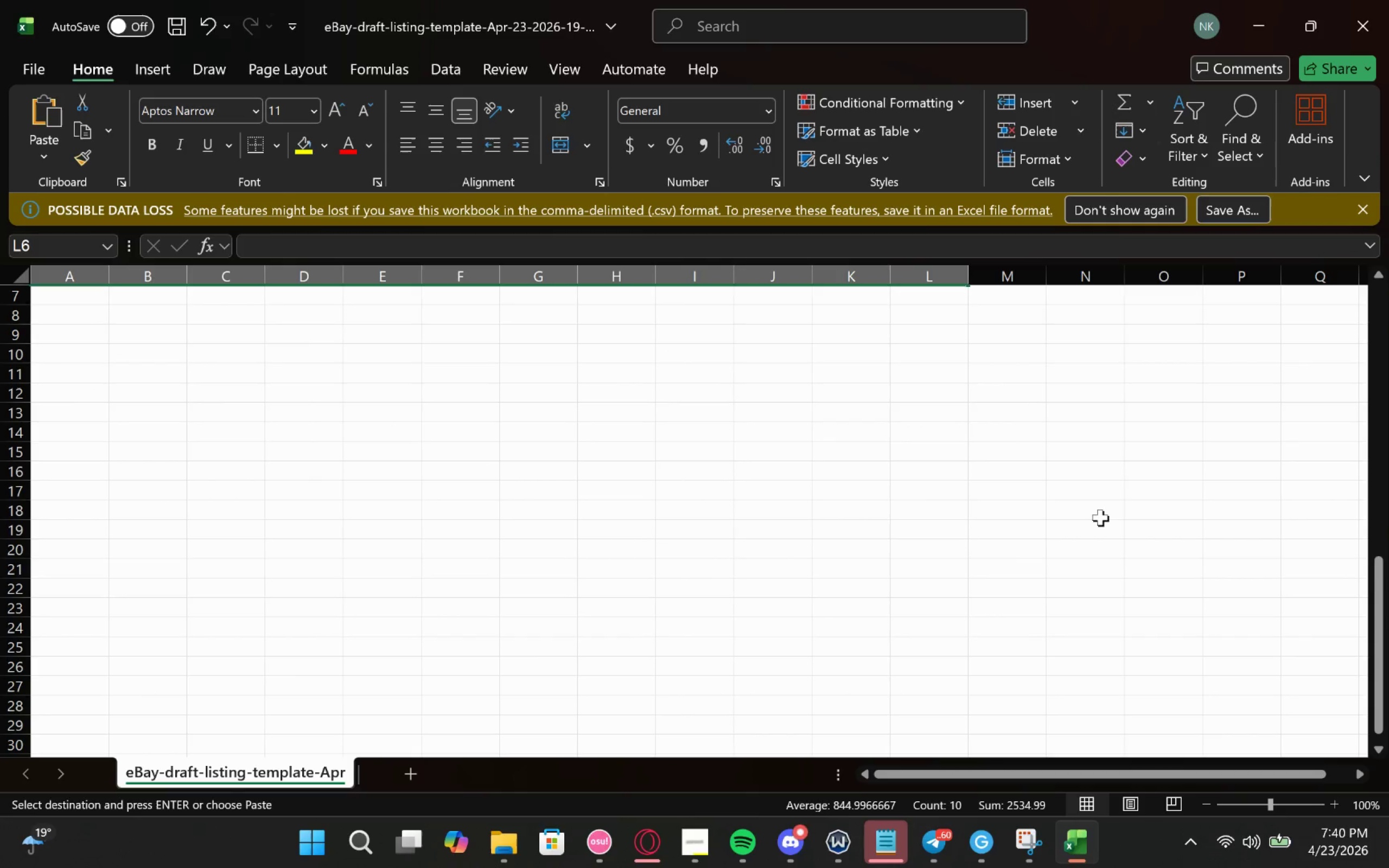 
key(ArrowDown)
 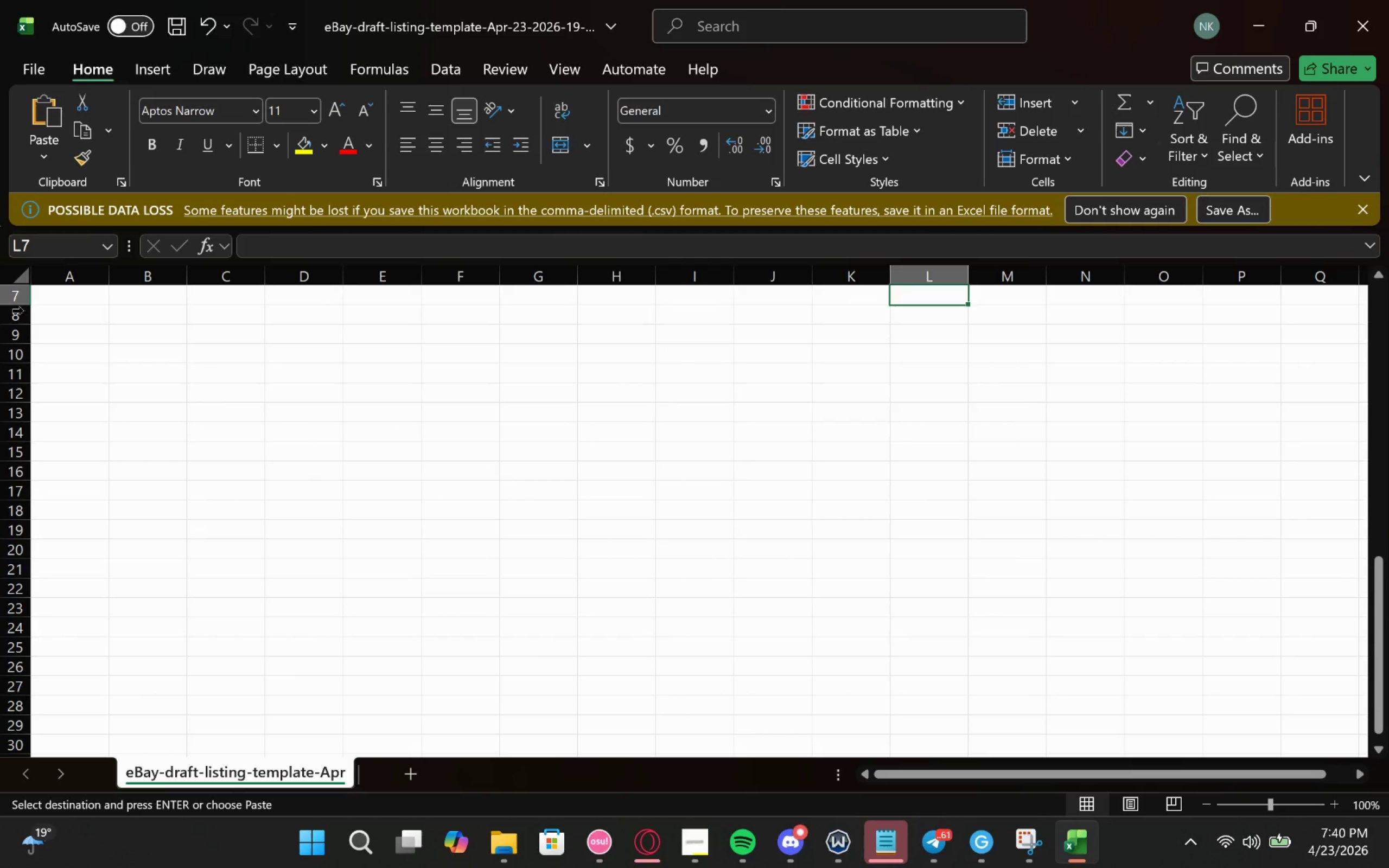 
left_click([65, 301])
 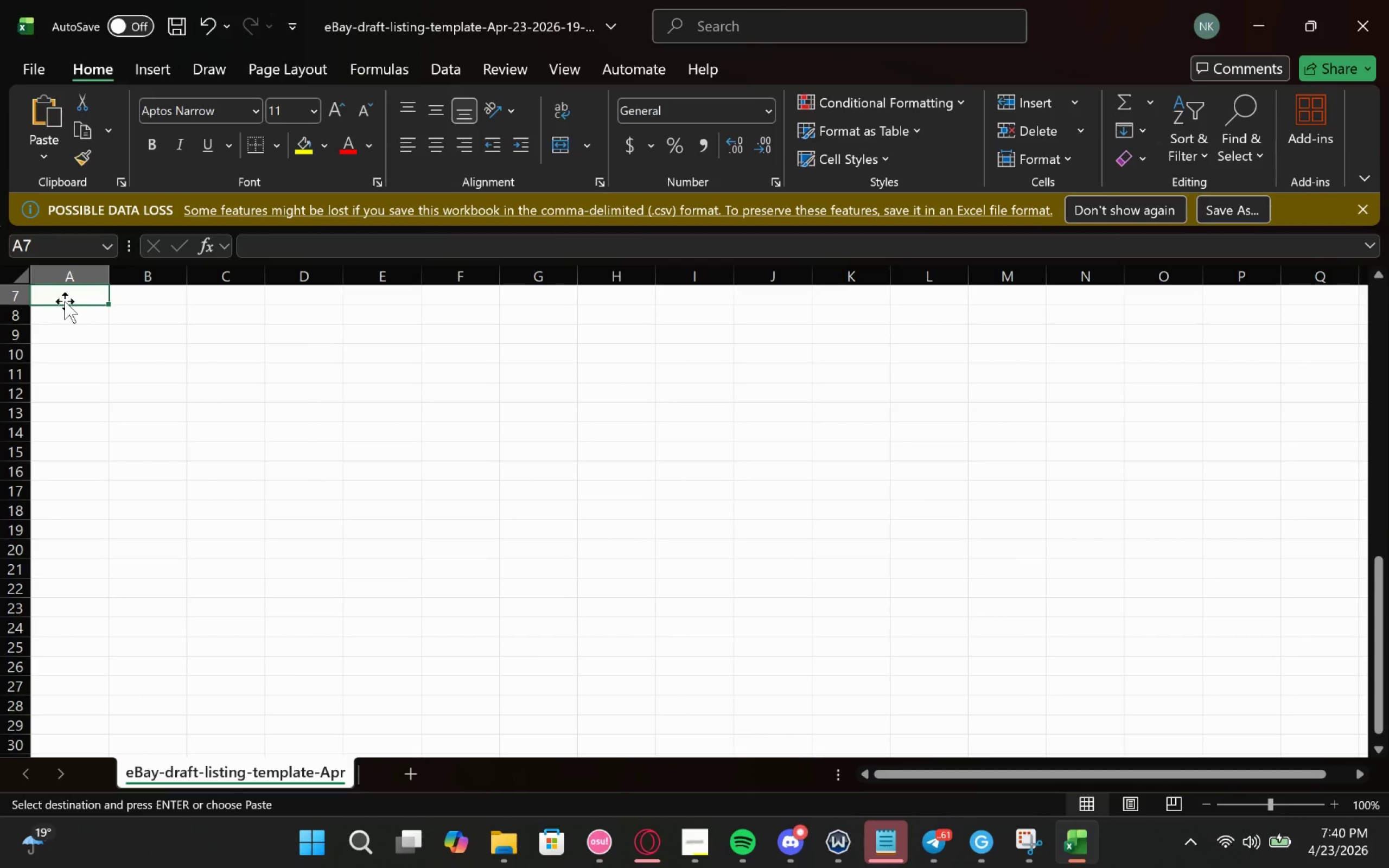 
key(Control+V)
 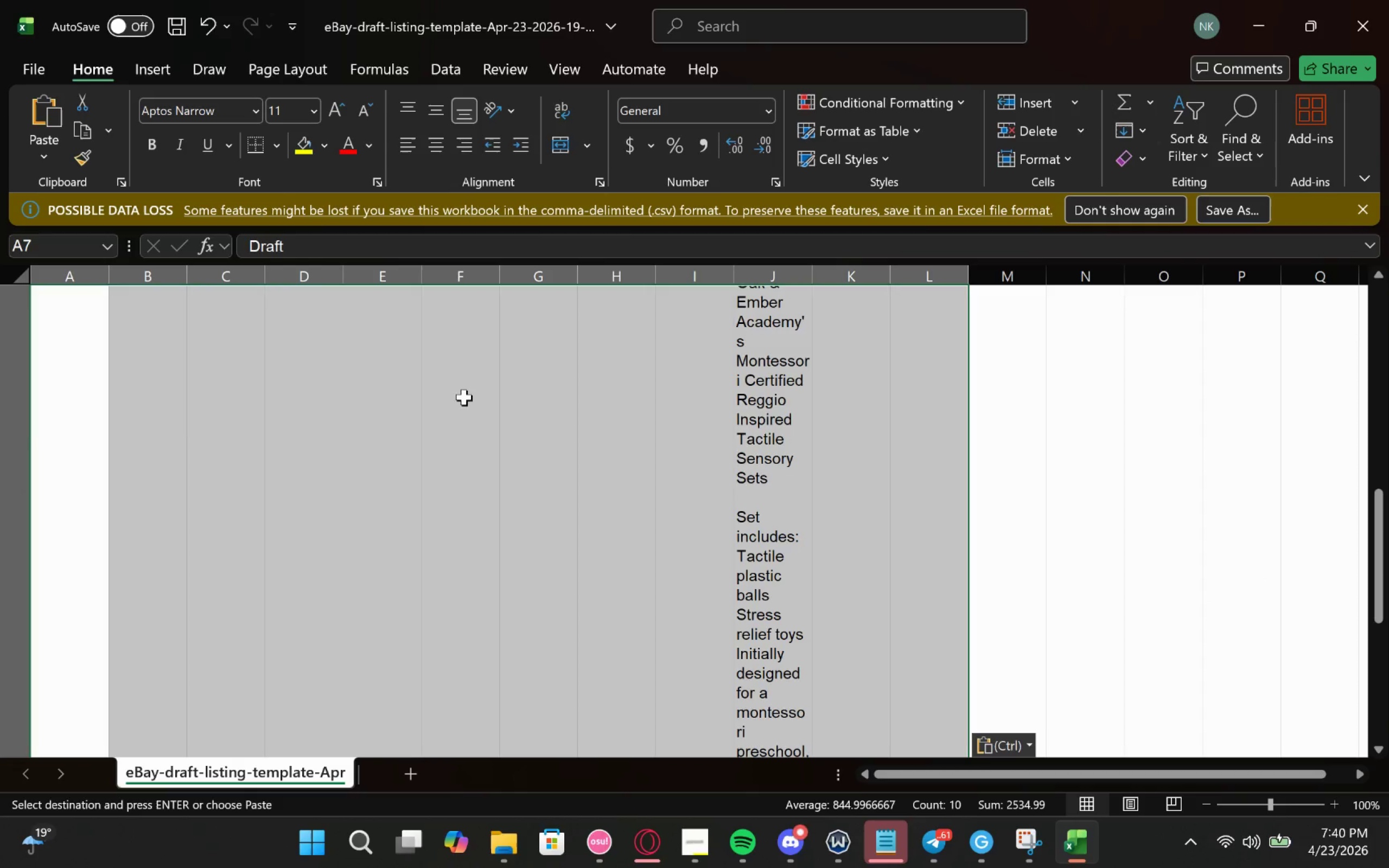 
scroll: coordinate [623, 450], scroll_direction: none, amount: 0.0
 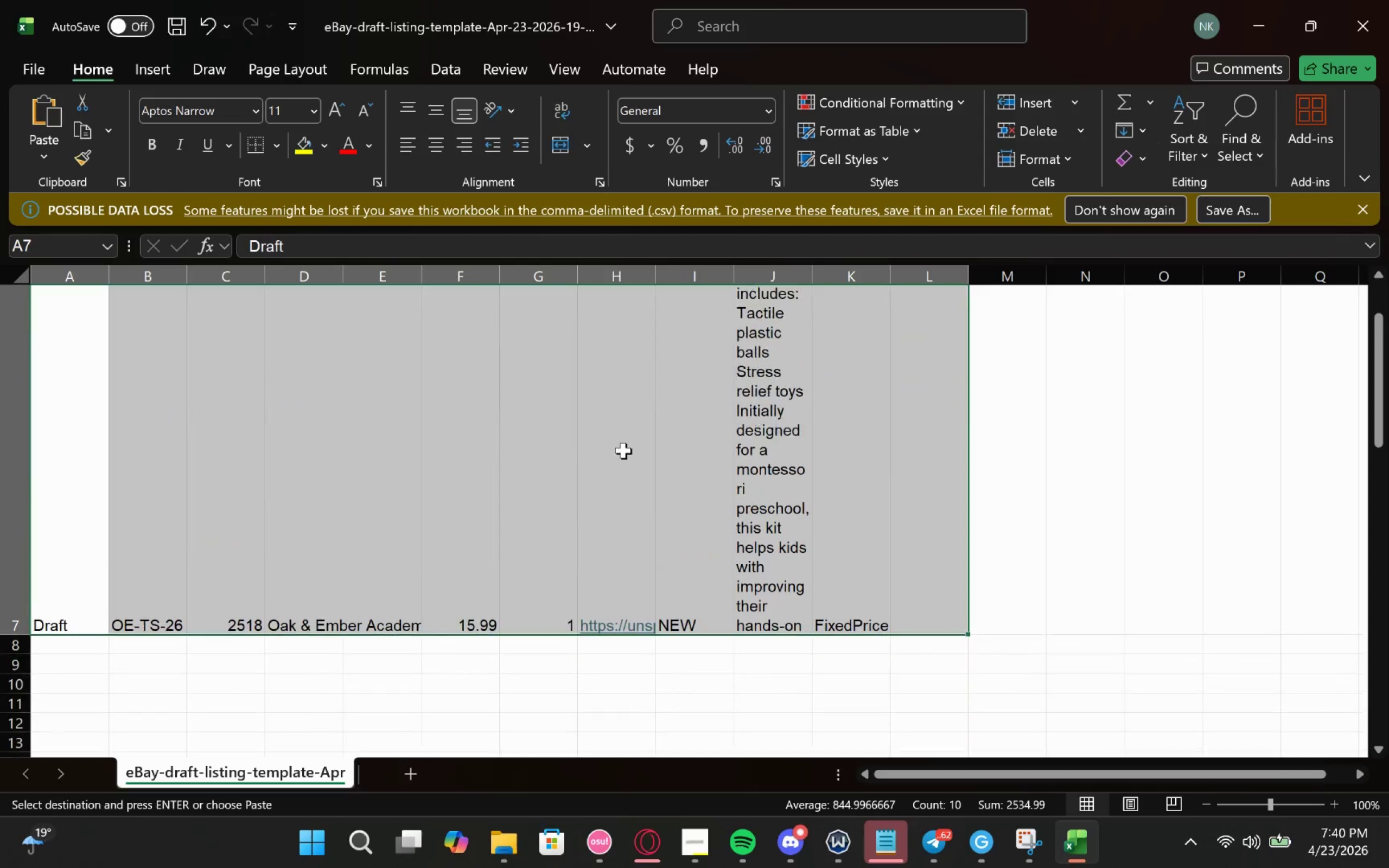 
double_click([128, 461])
 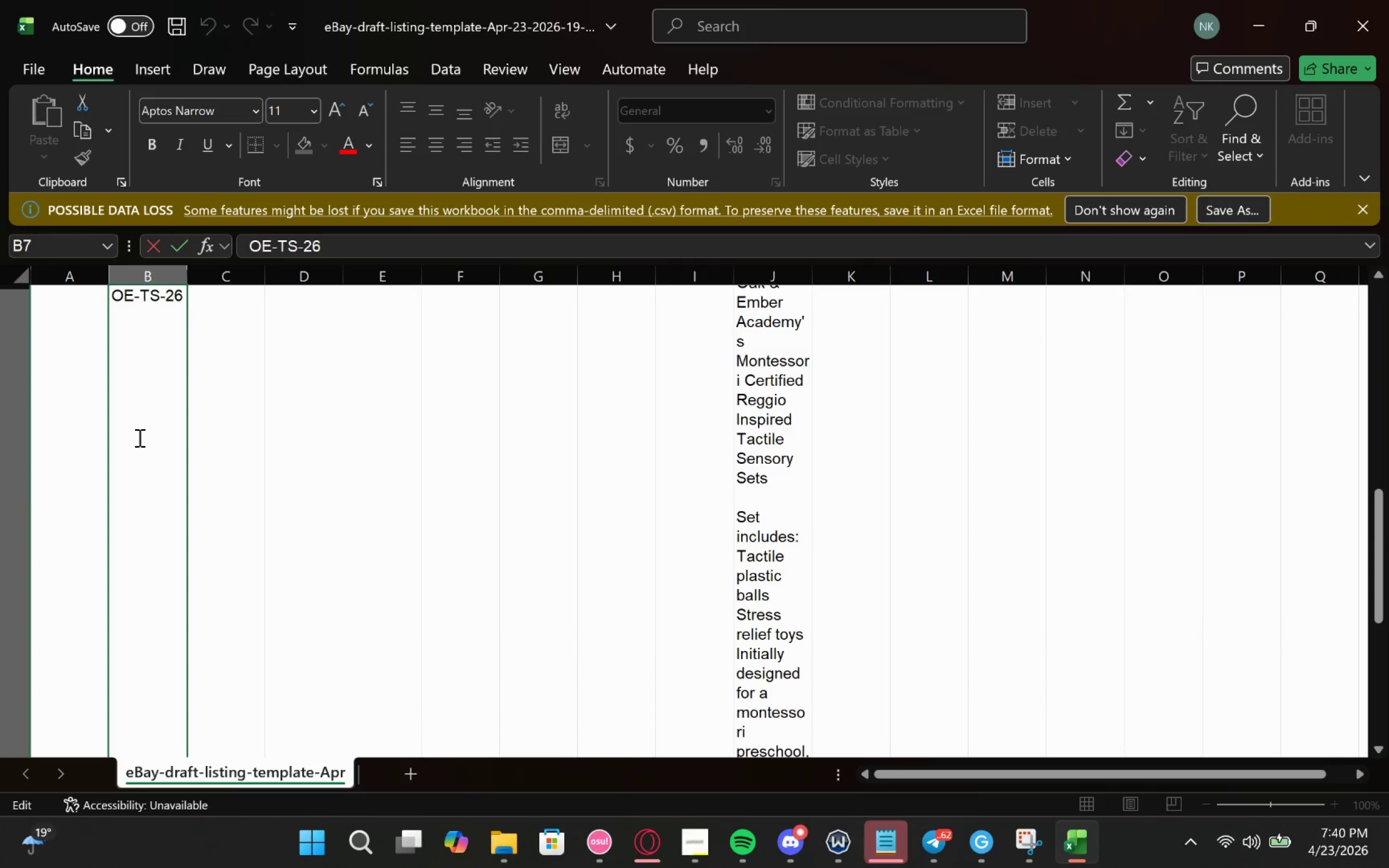 
scroll: coordinate [167, 378], scroll_direction: up, amount: 3.0
 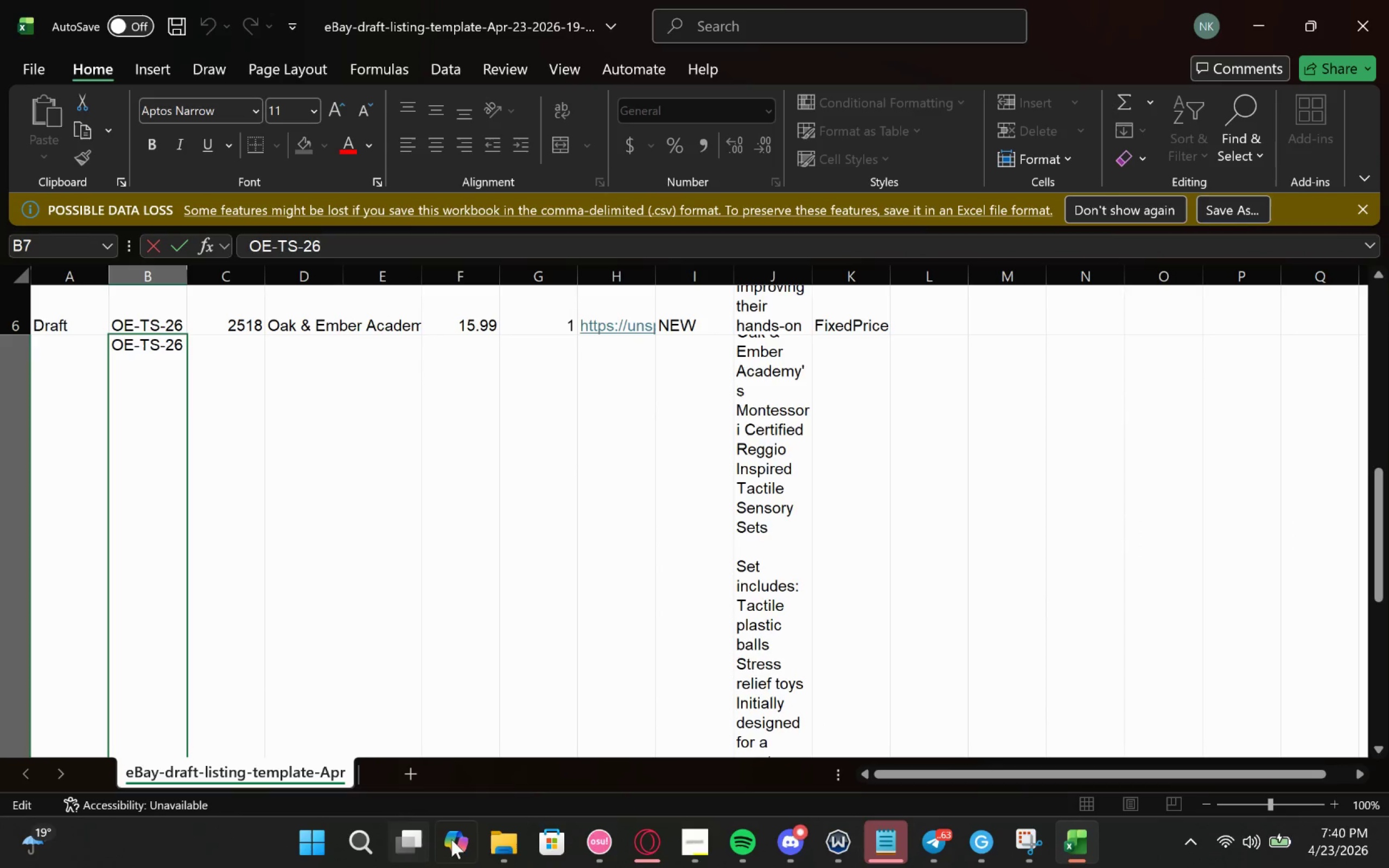 
wait(6.37)
 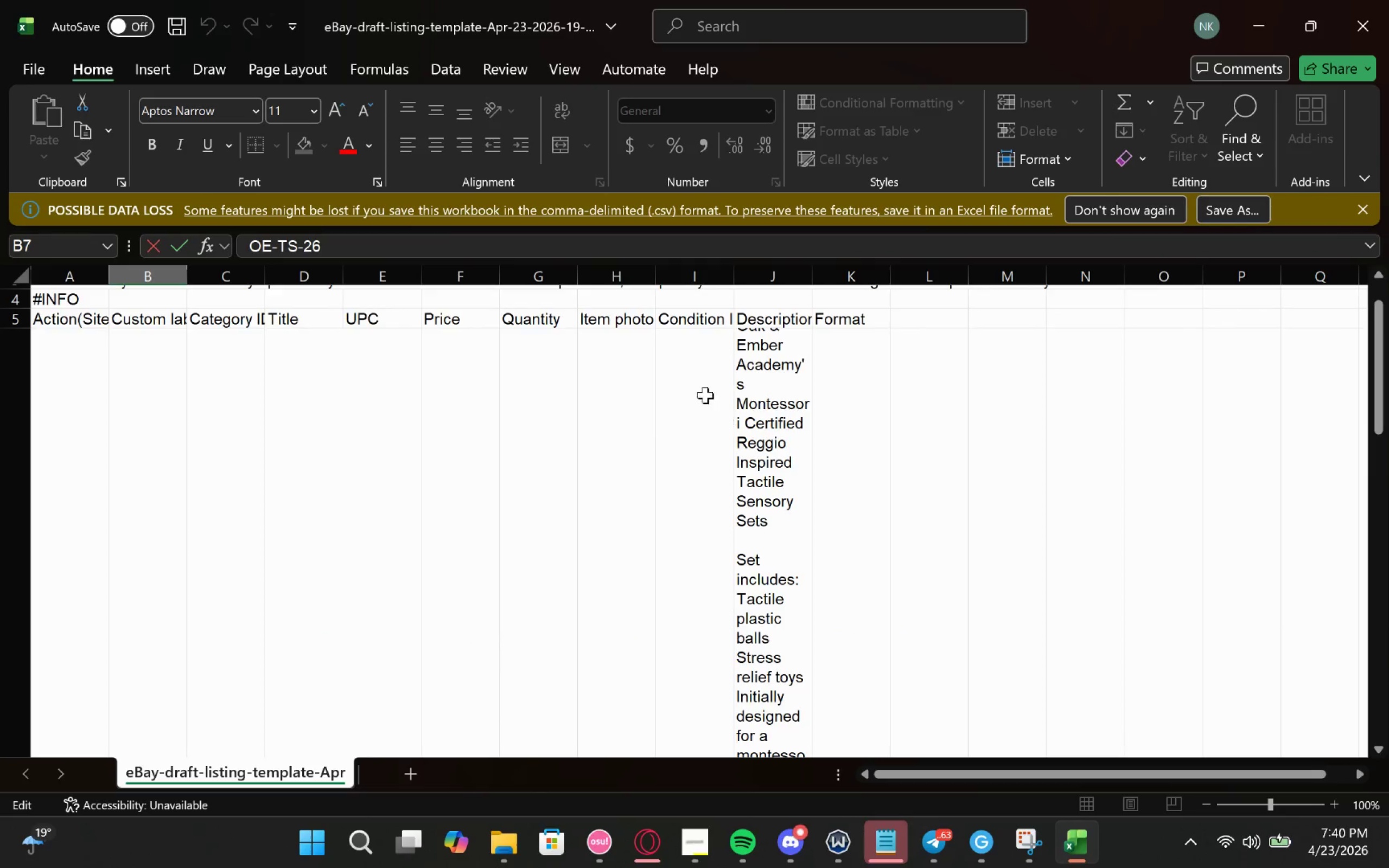 
left_click([715, 750])
 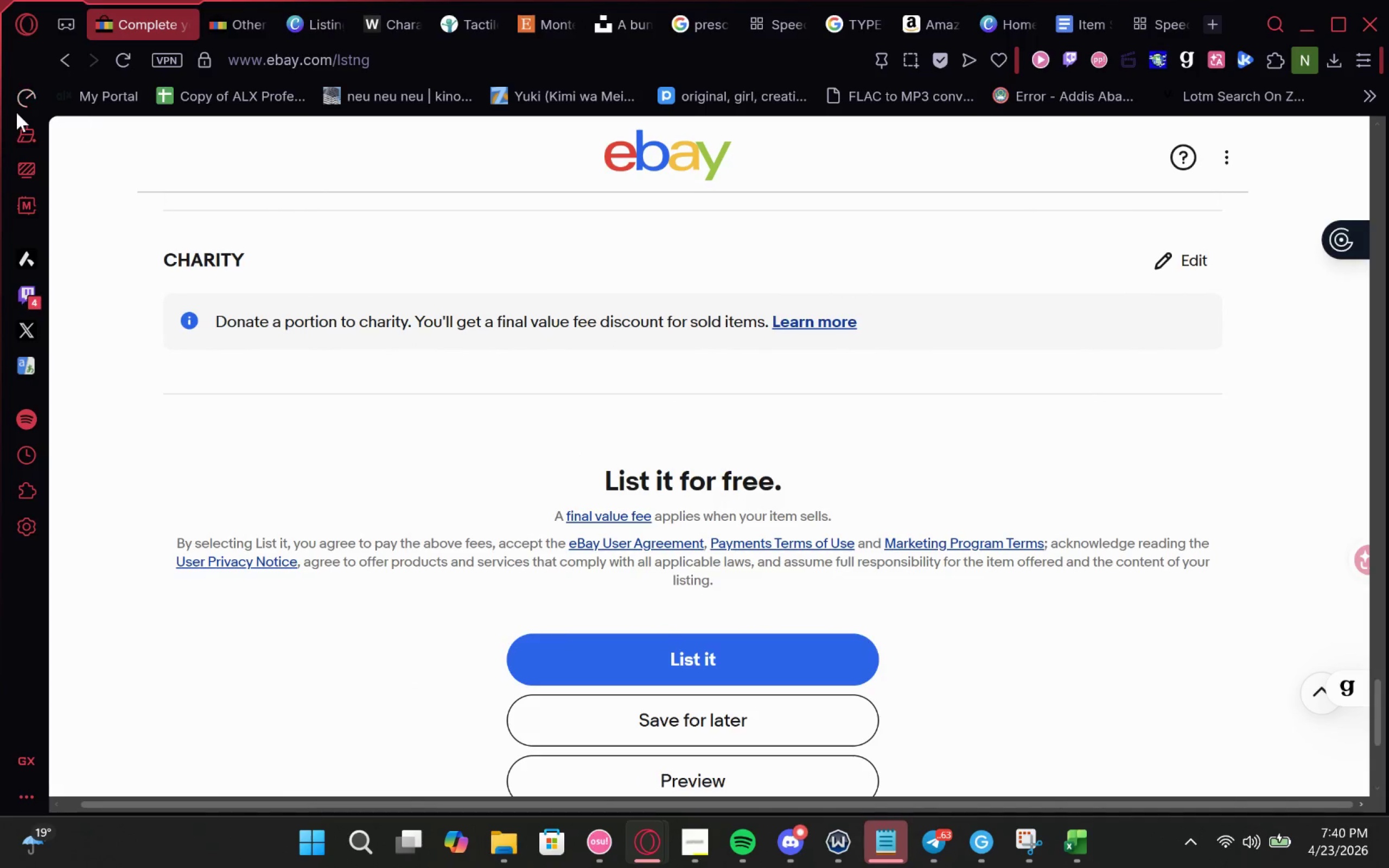 
wait(5.47)
 